 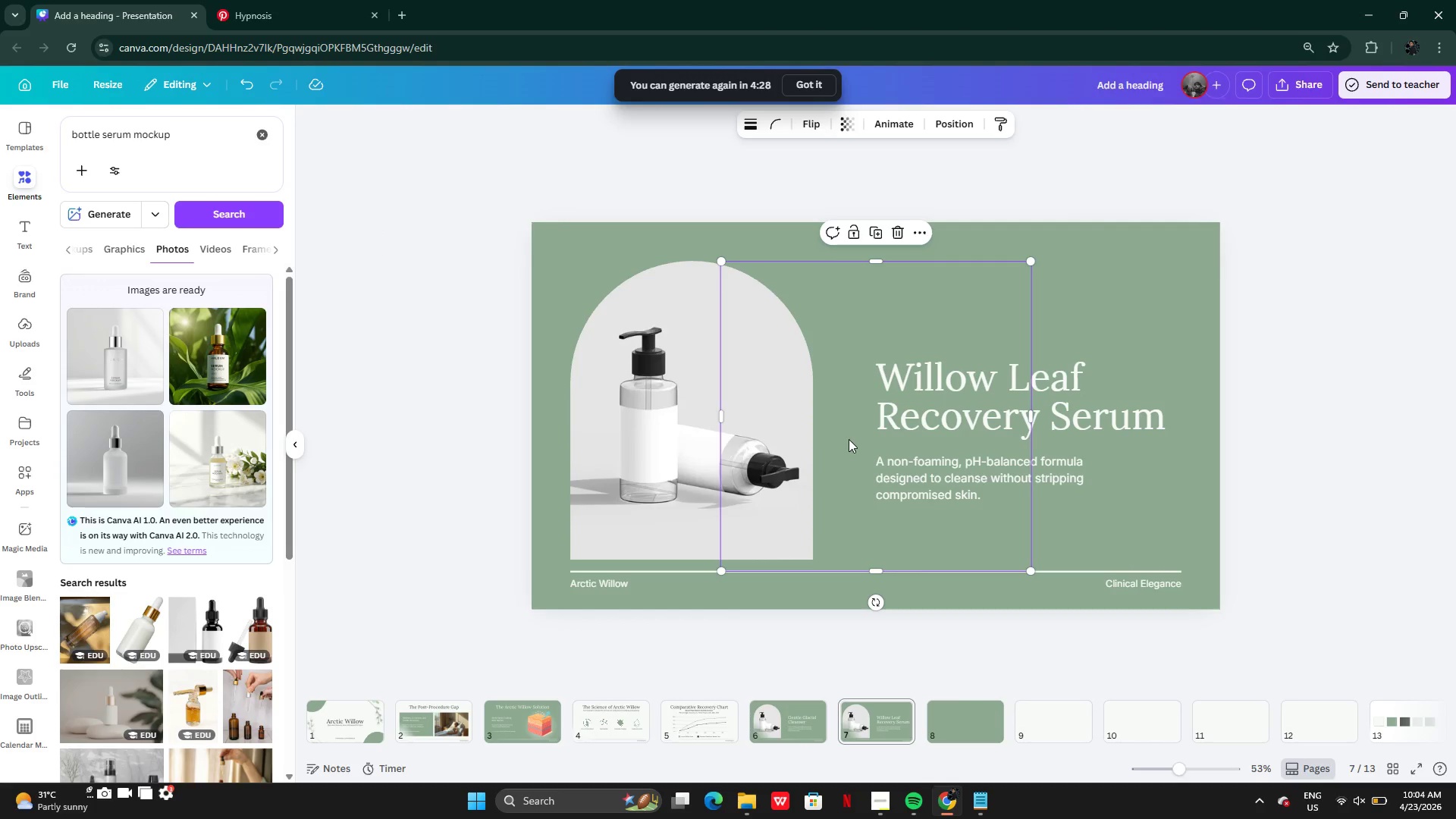 
left_click_drag(start_coordinate=[871, 455], to_coordinate=[690, 455])
 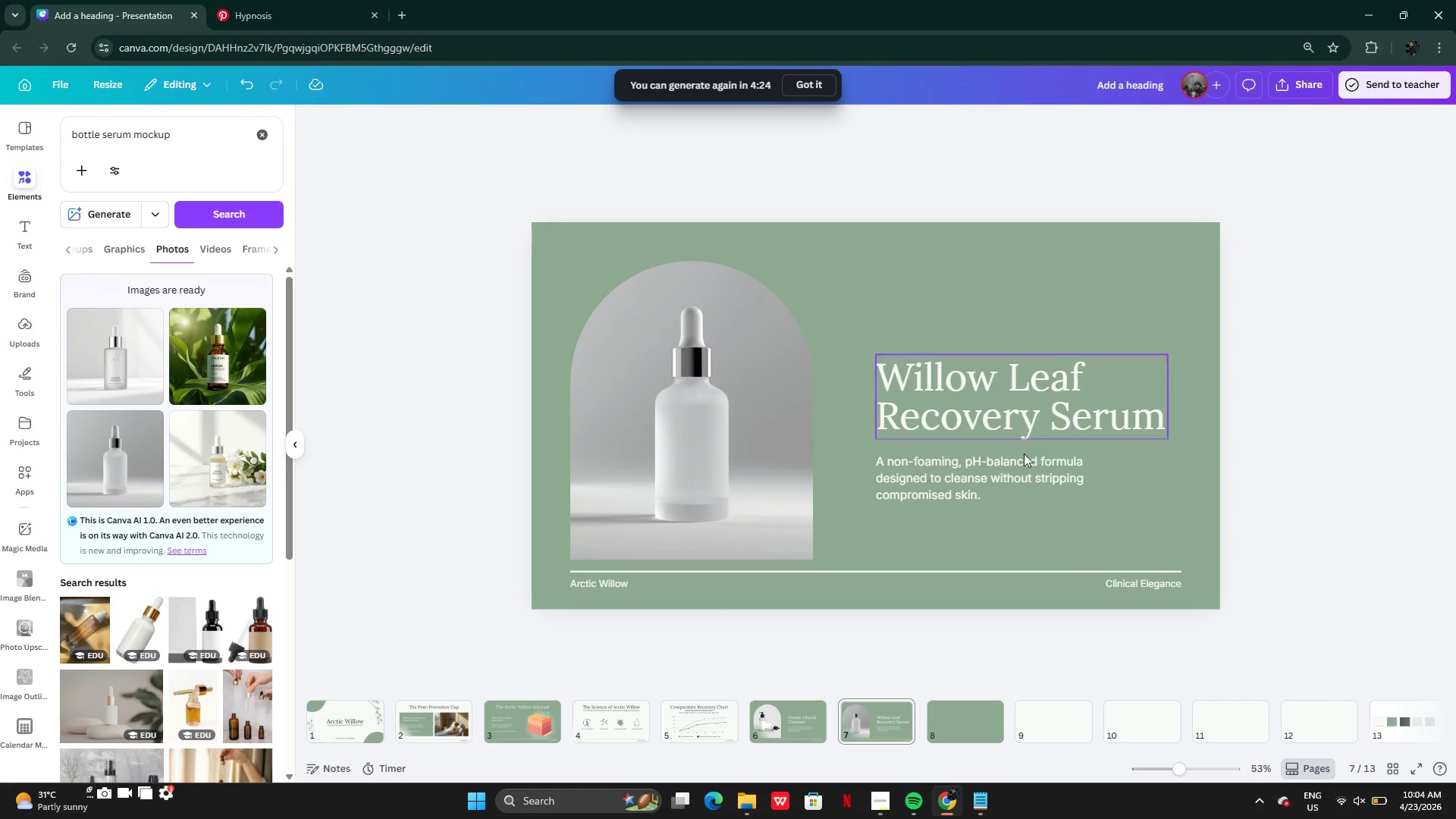 
left_click([775, 730])
 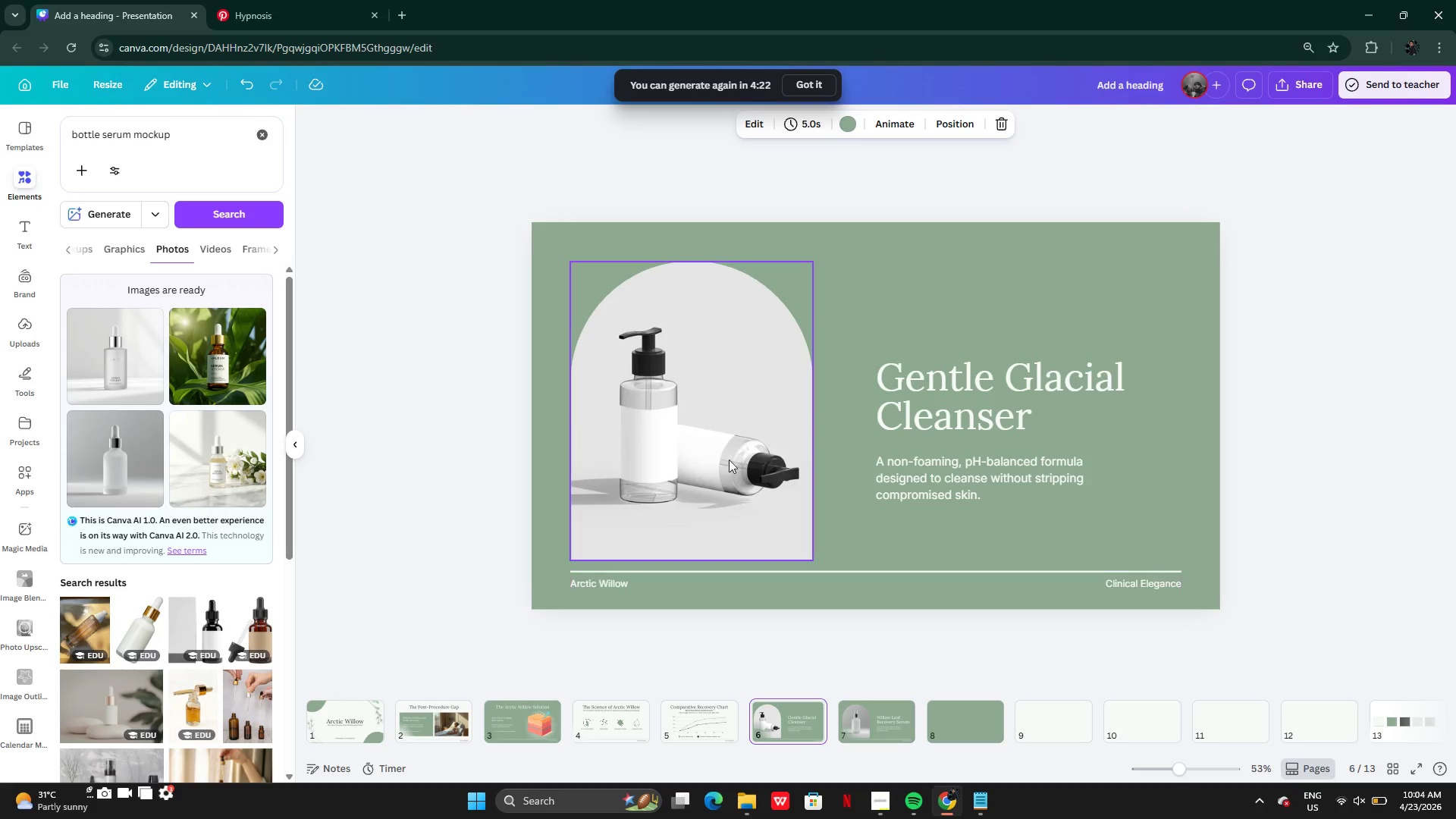 
left_click([706, 425])
 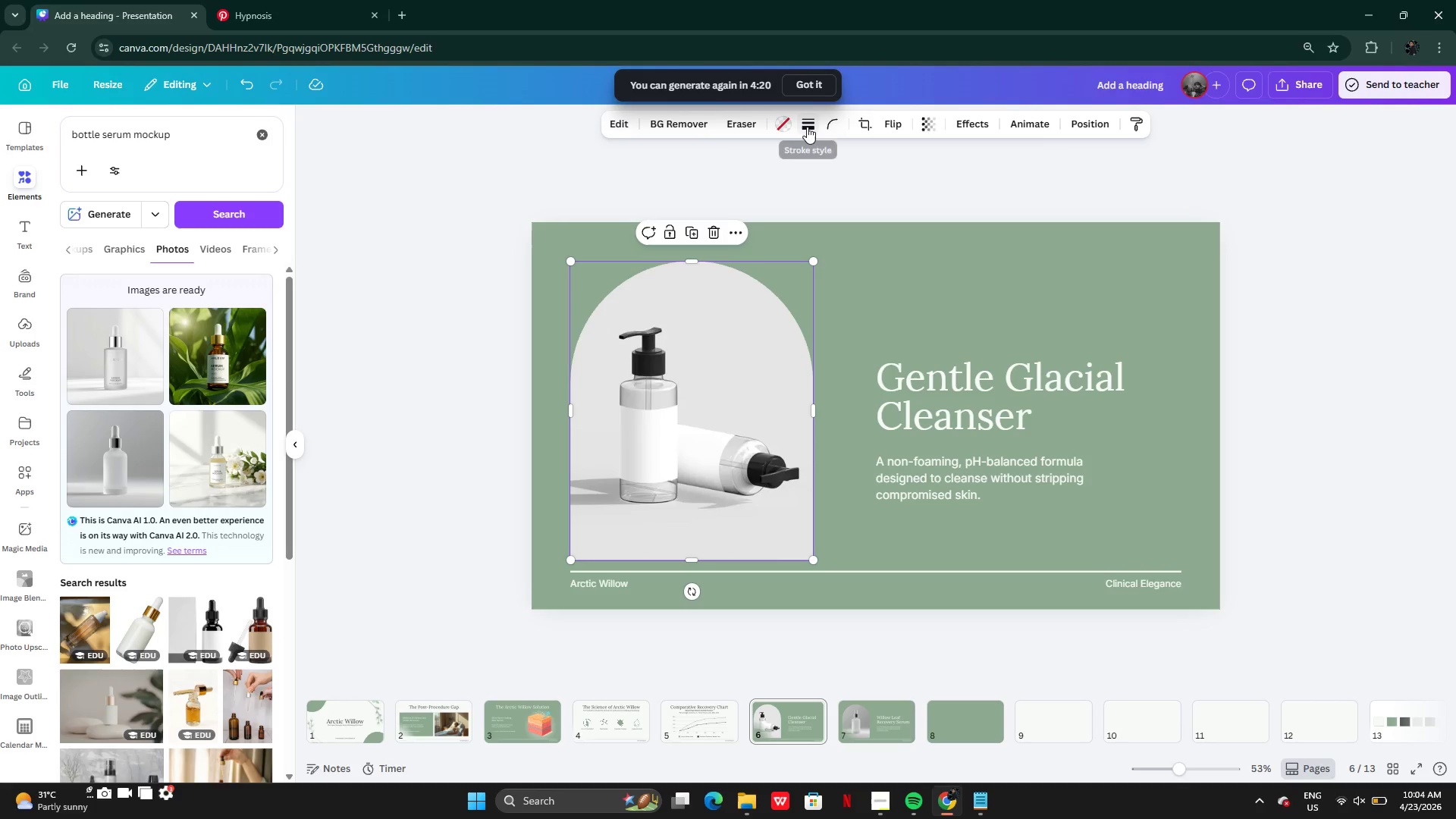 
left_click([807, 127])
 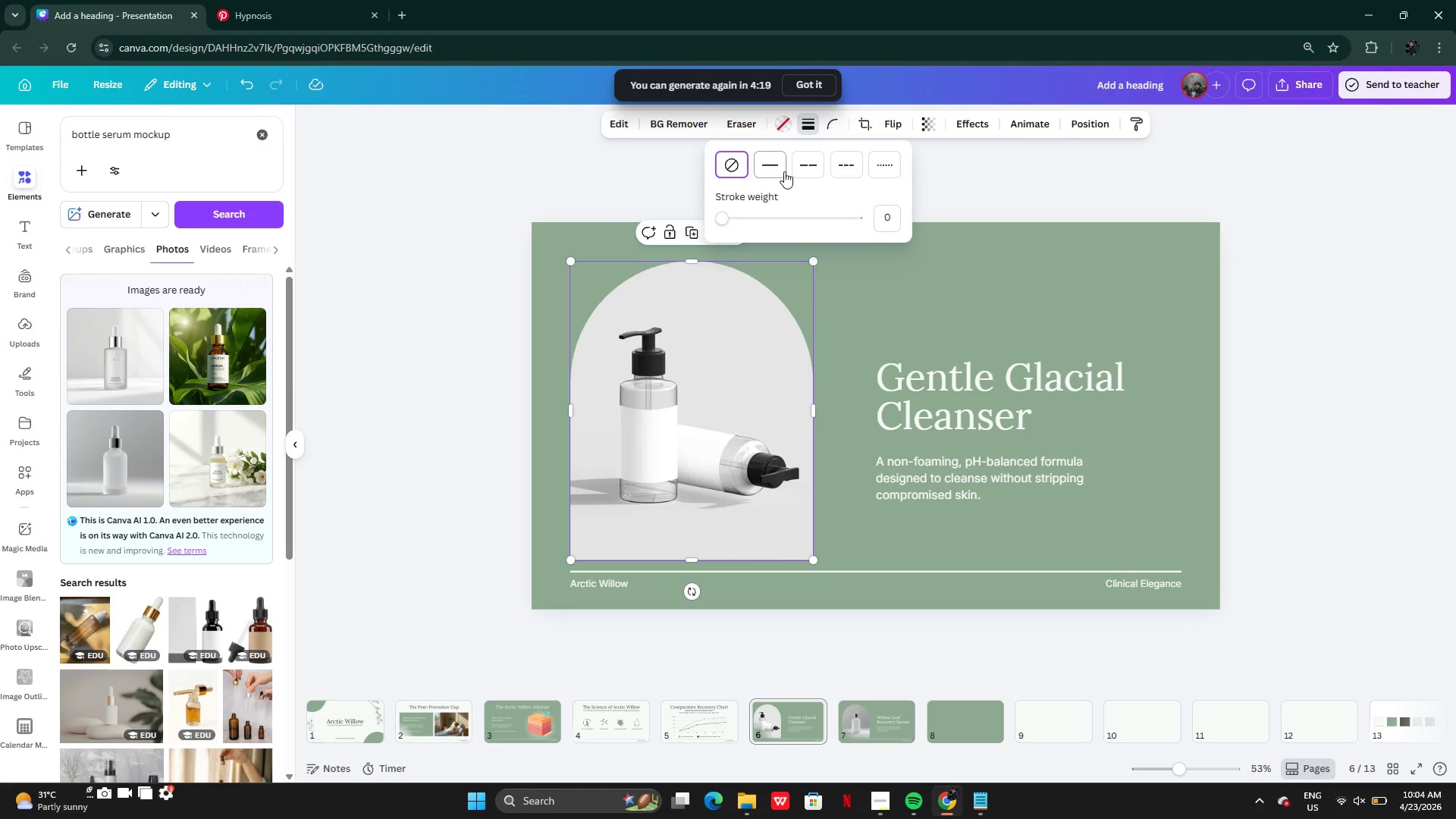 
left_click([773, 165])
 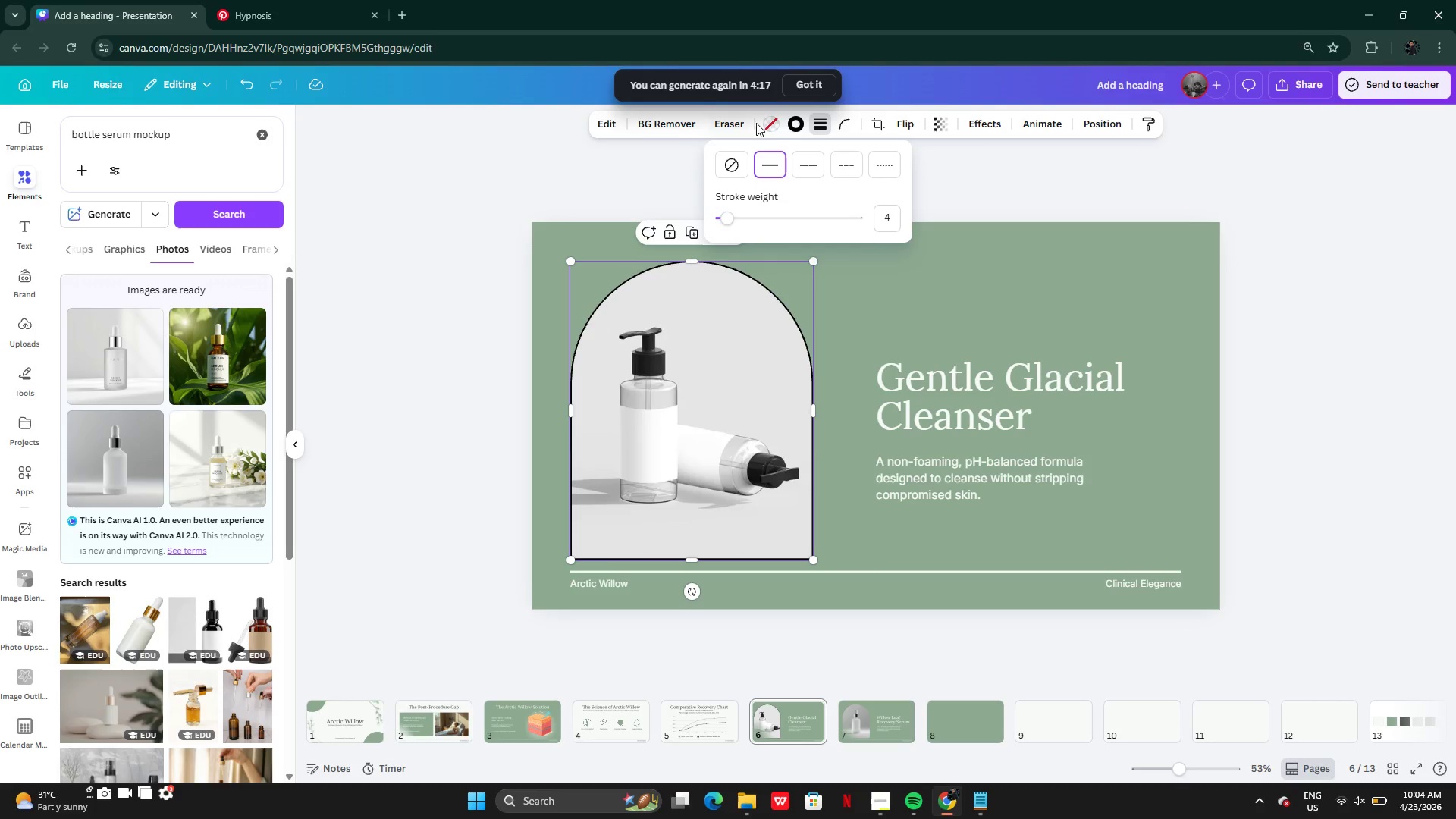 
left_click([788, 126])
 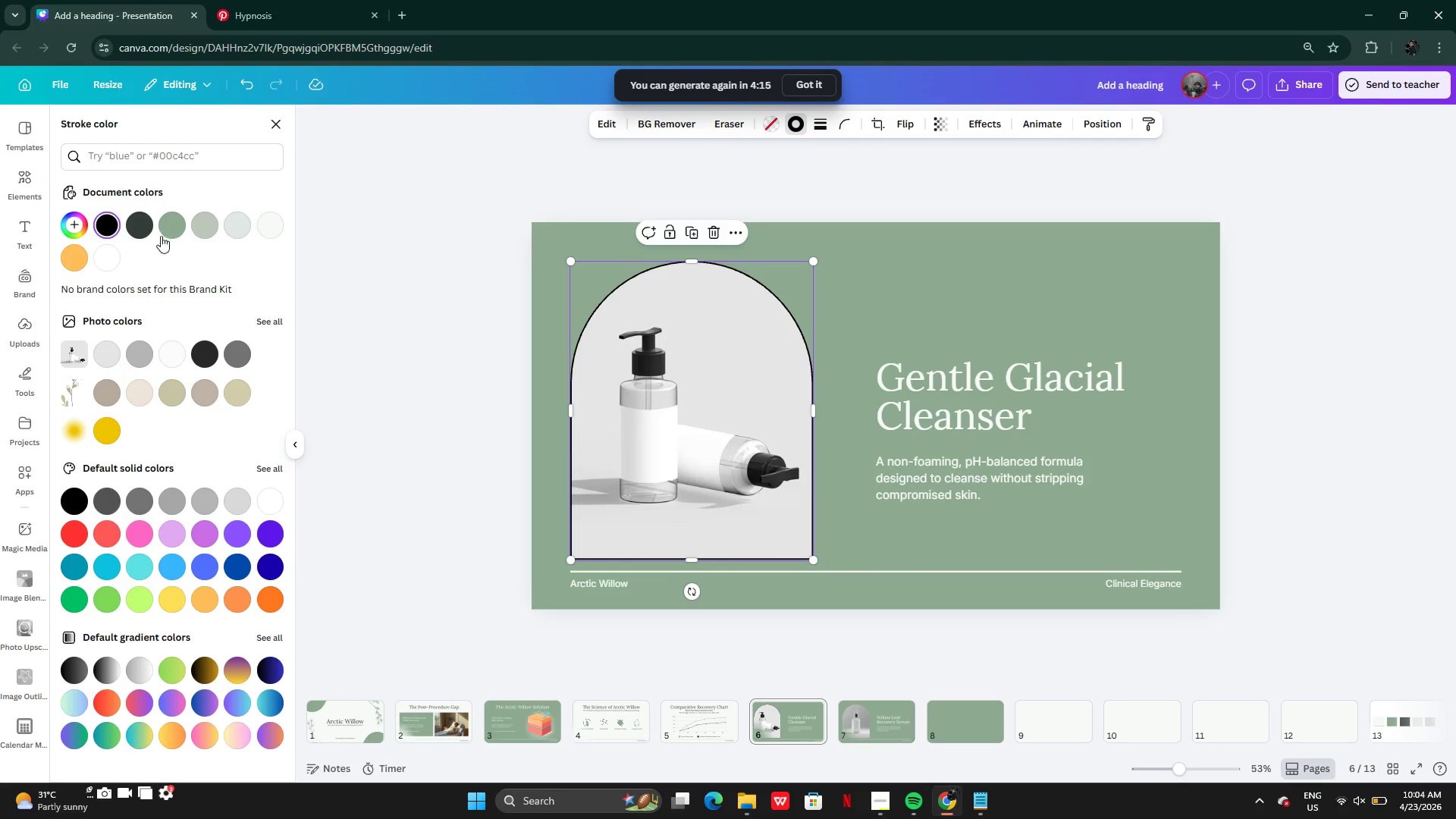 
left_click([145, 230])
 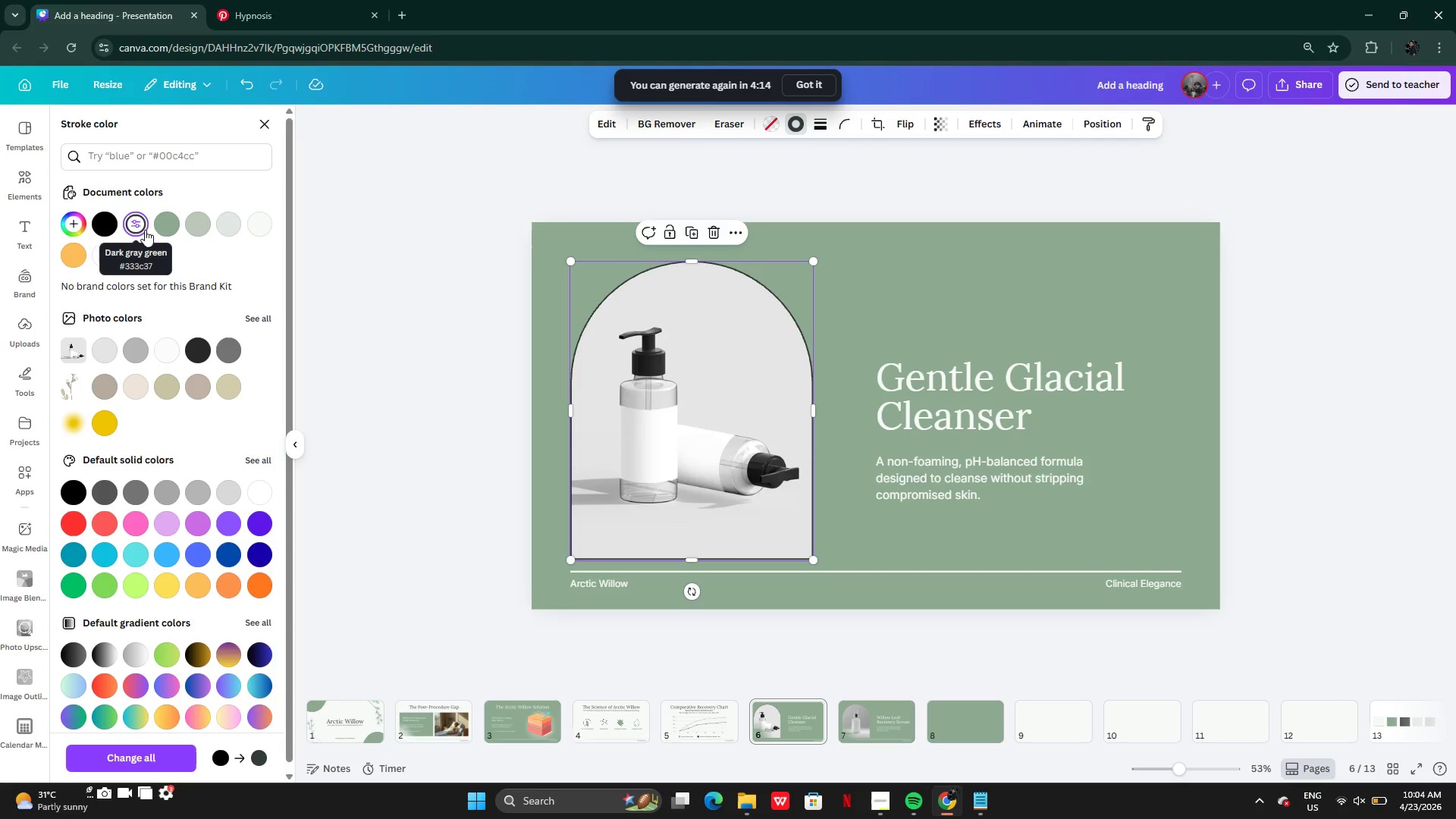 
left_click([176, 226])
 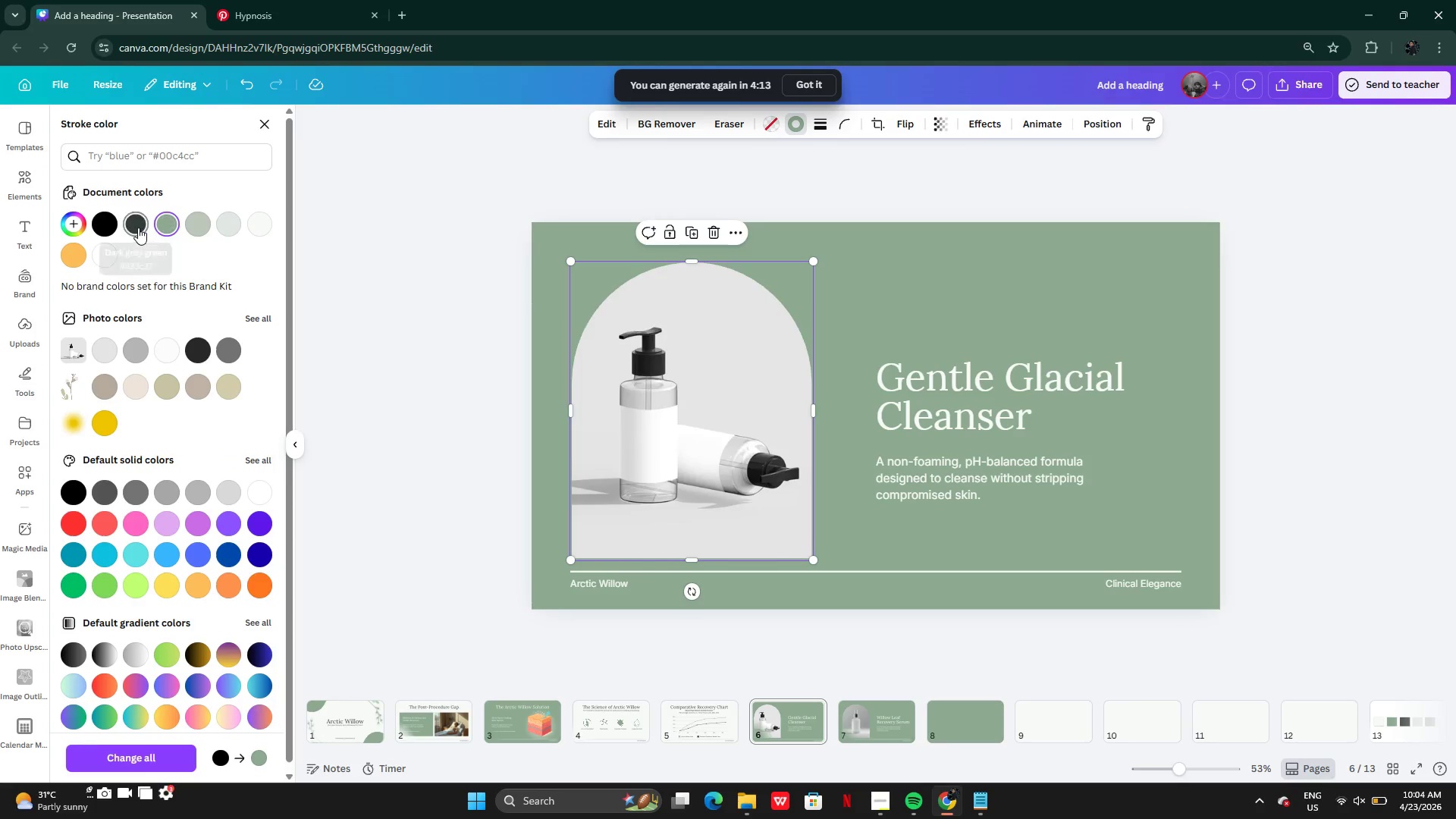 
left_click([138, 228])
 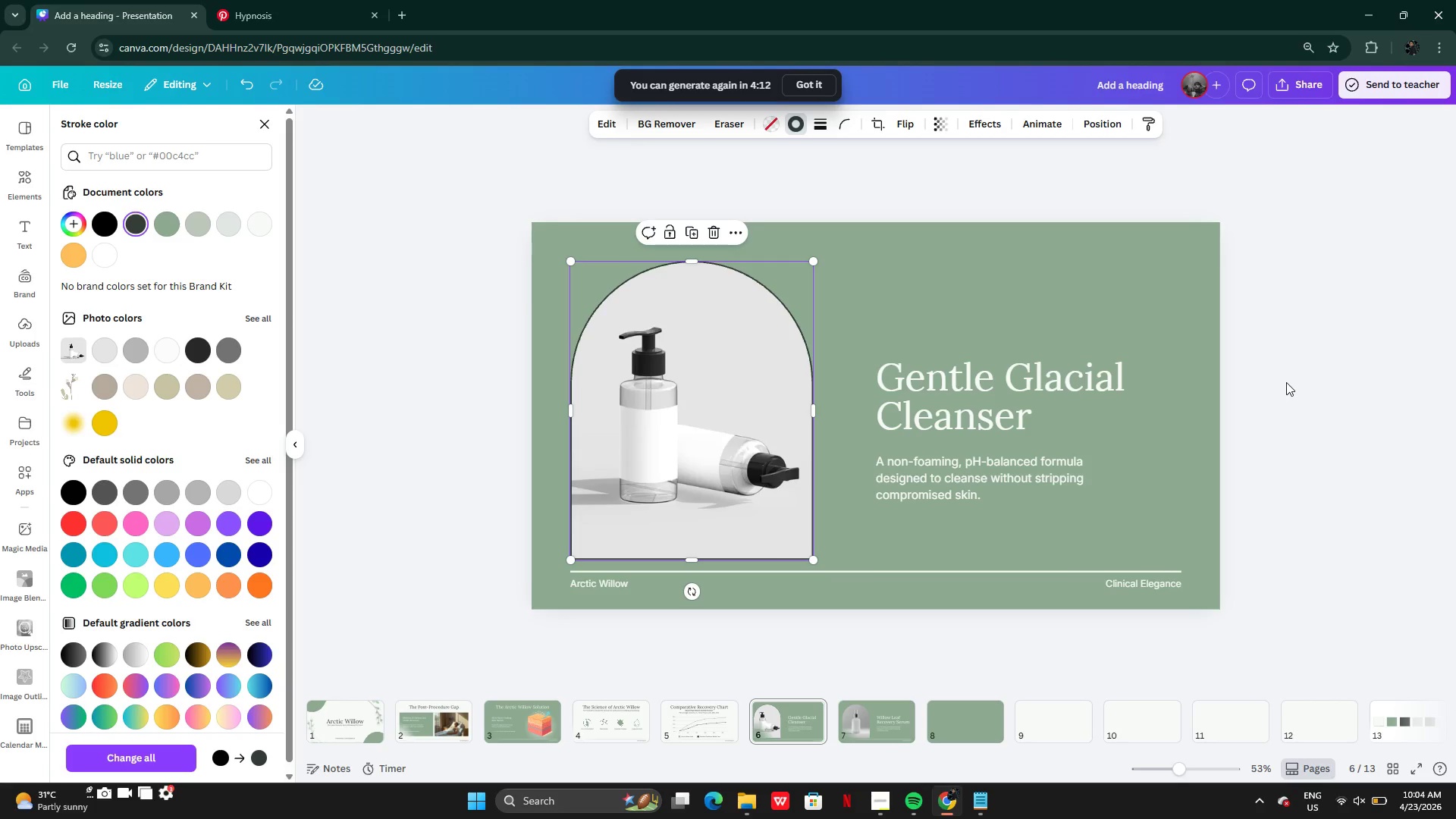 
double_click([1287, 382])
 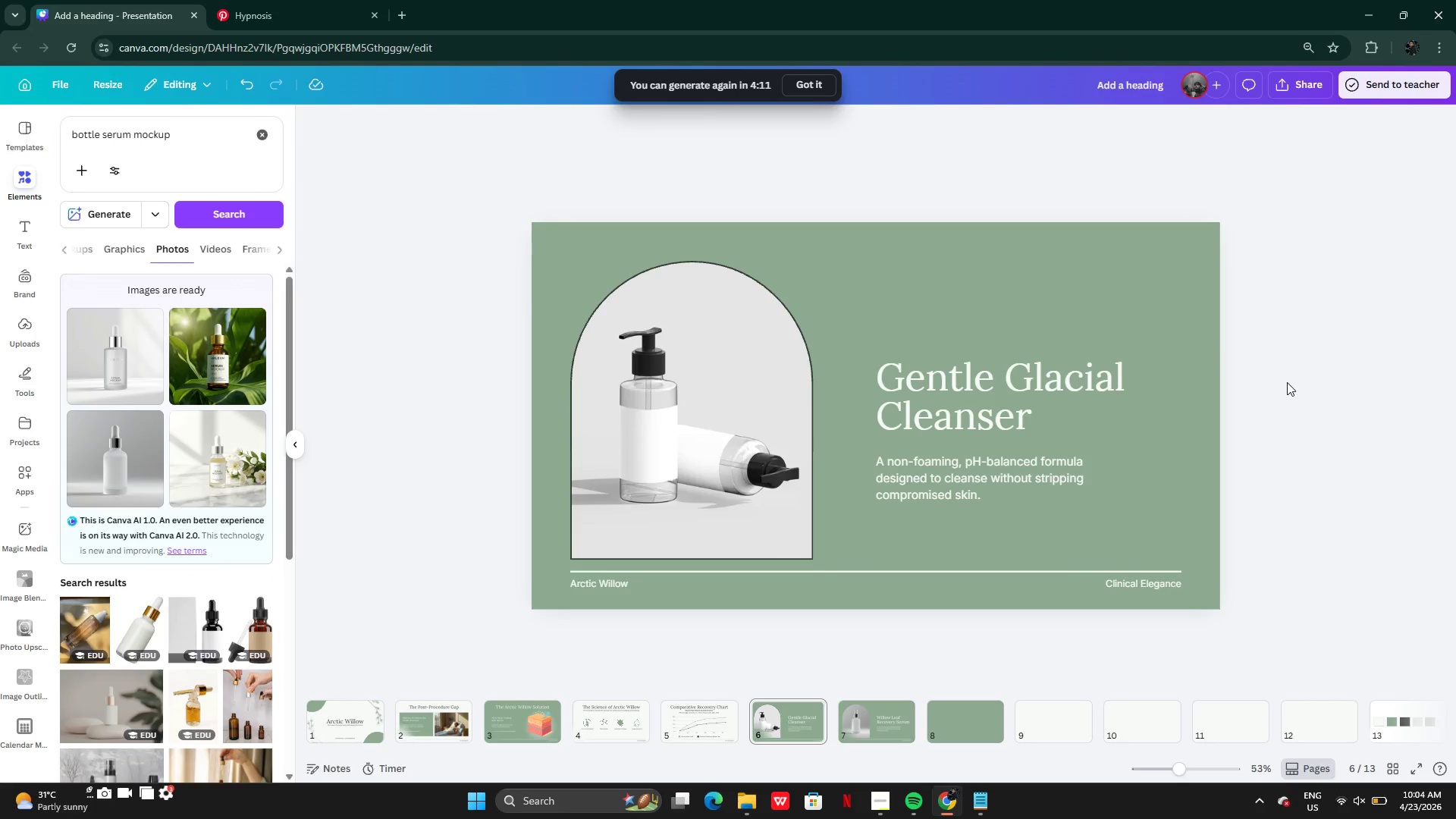 
triple_click([1287, 382])
 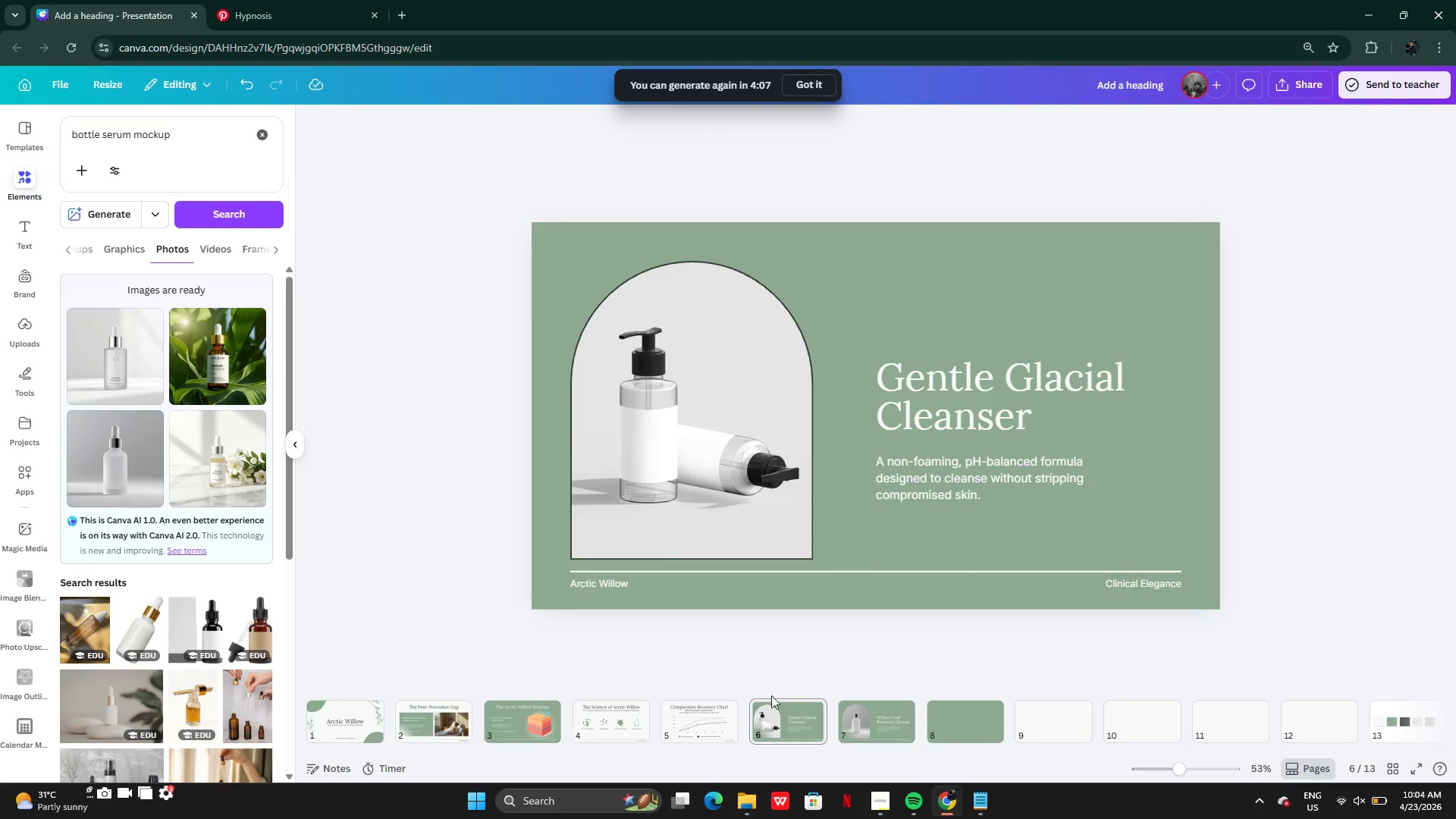 
left_click([880, 730])
 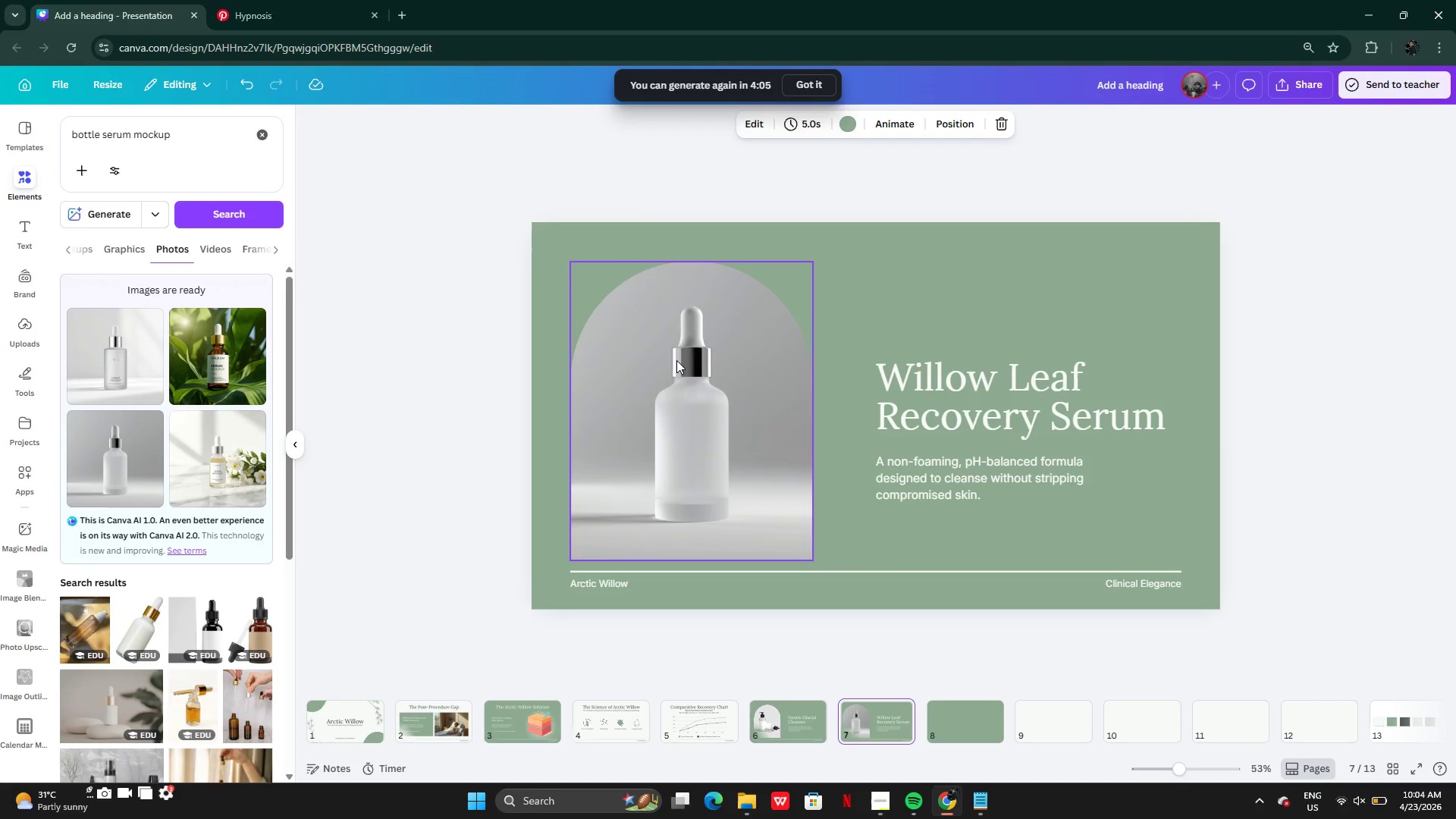 
left_click([676, 360])
 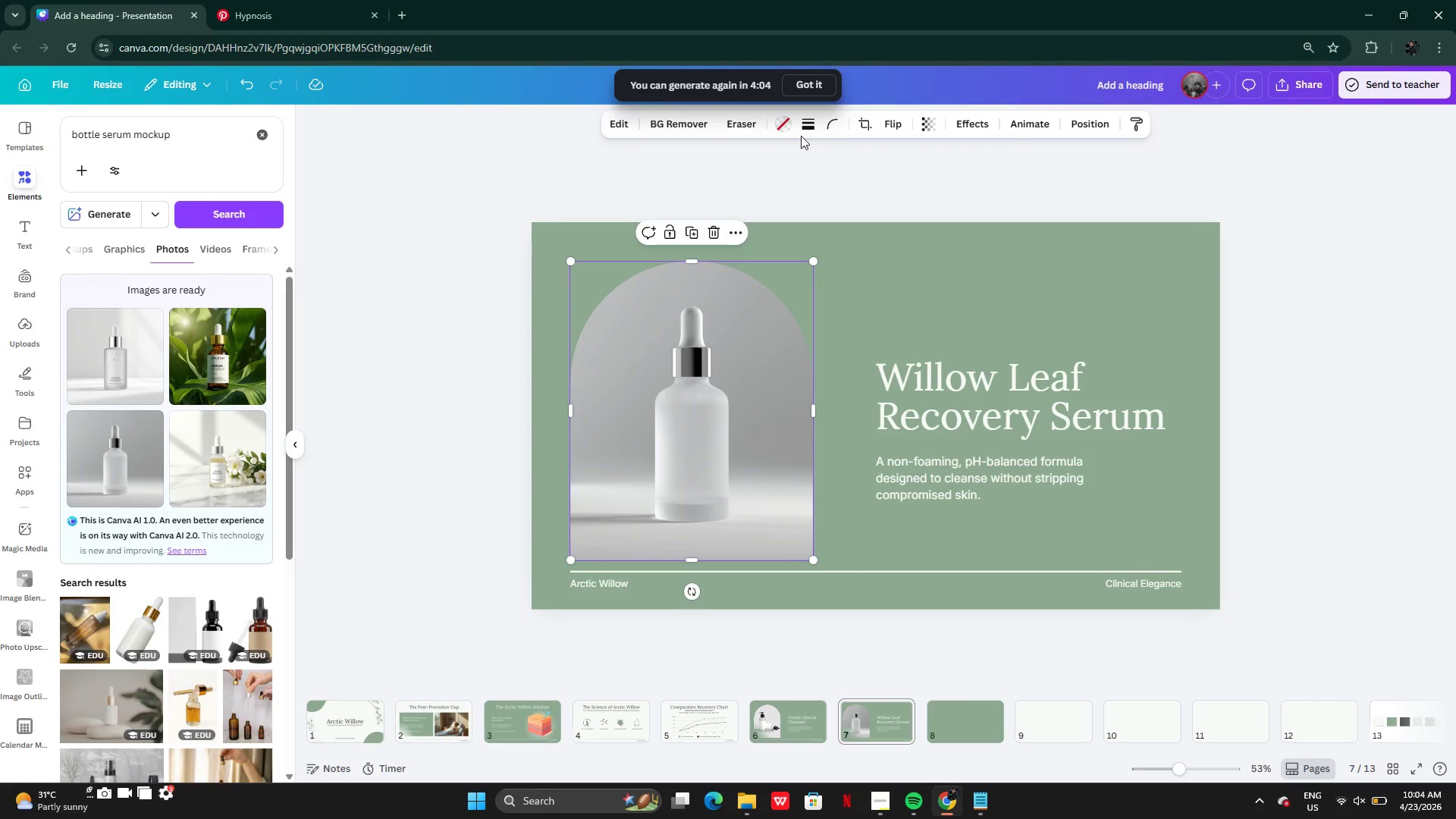 
left_click([802, 130])
 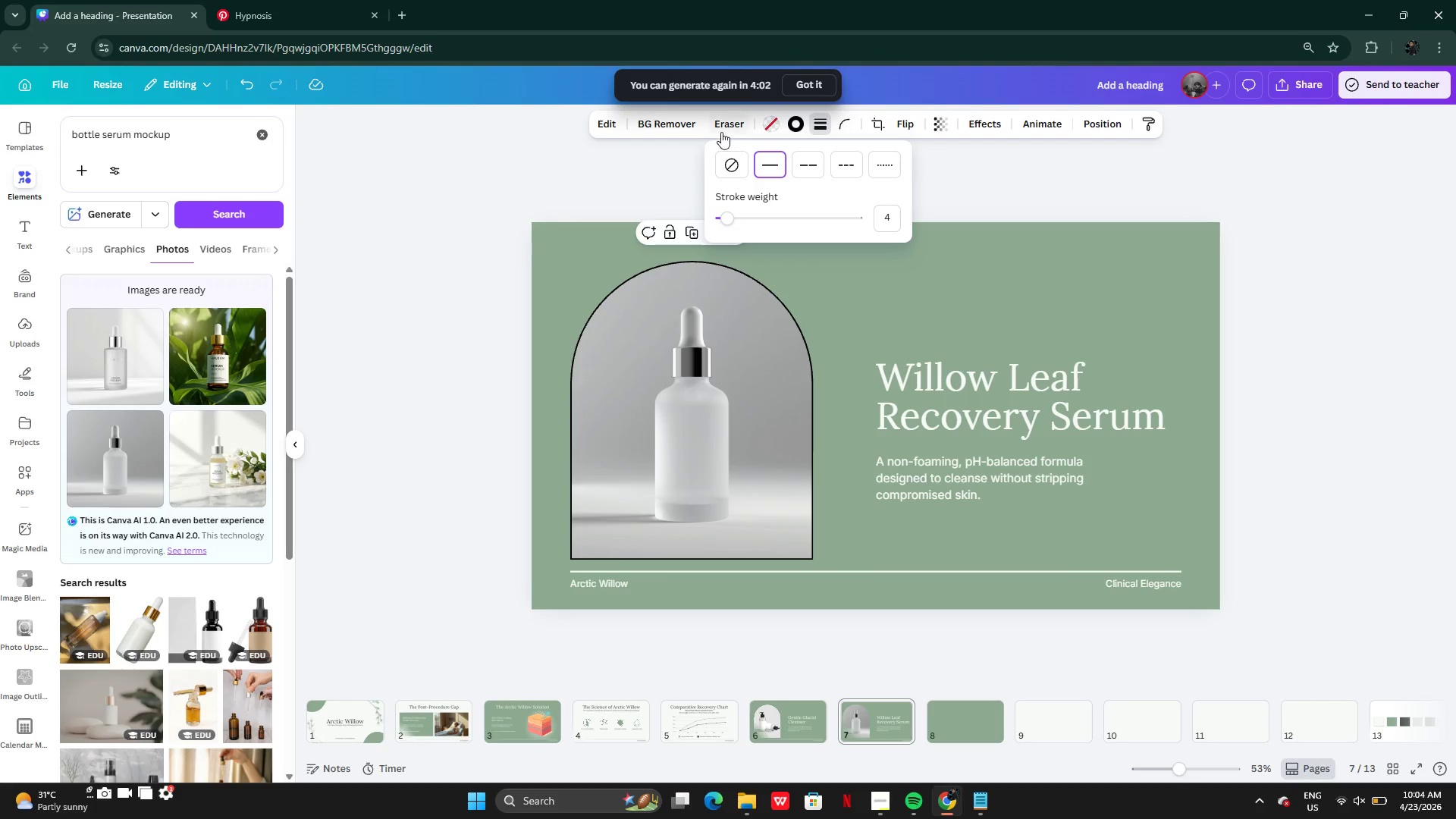 
left_click([793, 129])
 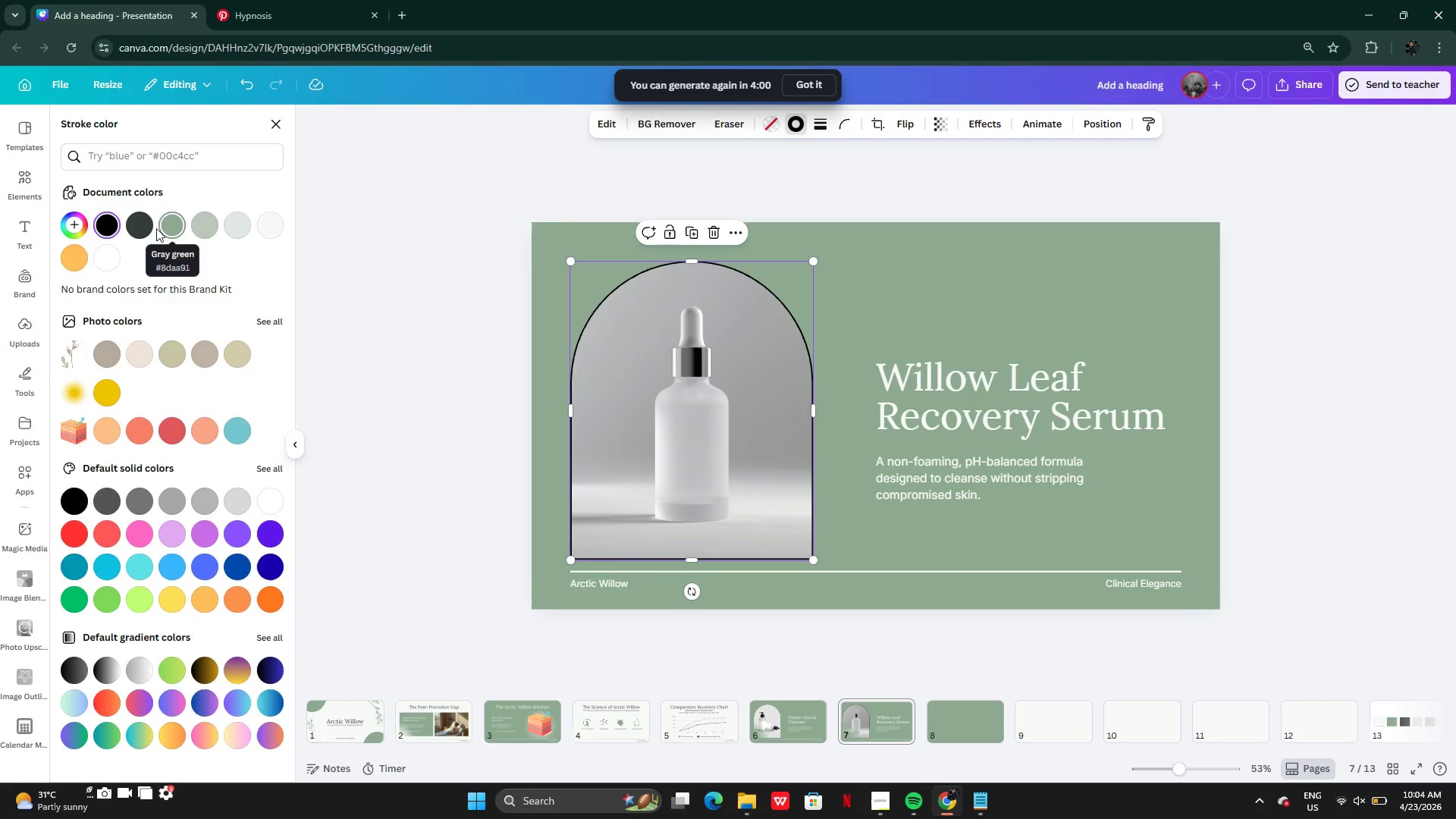 
left_click([138, 225])
 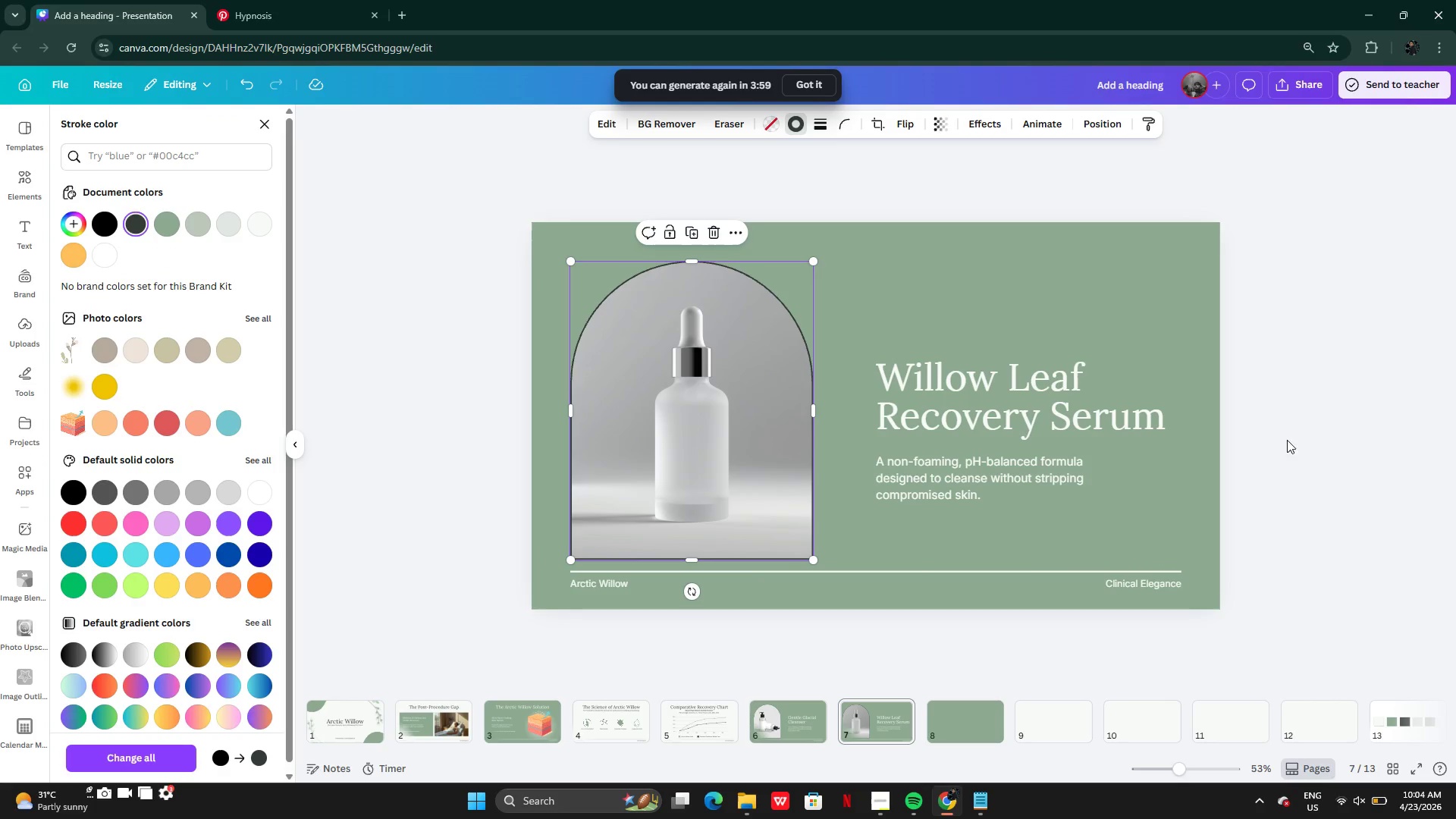 
double_click([1301, 446])
 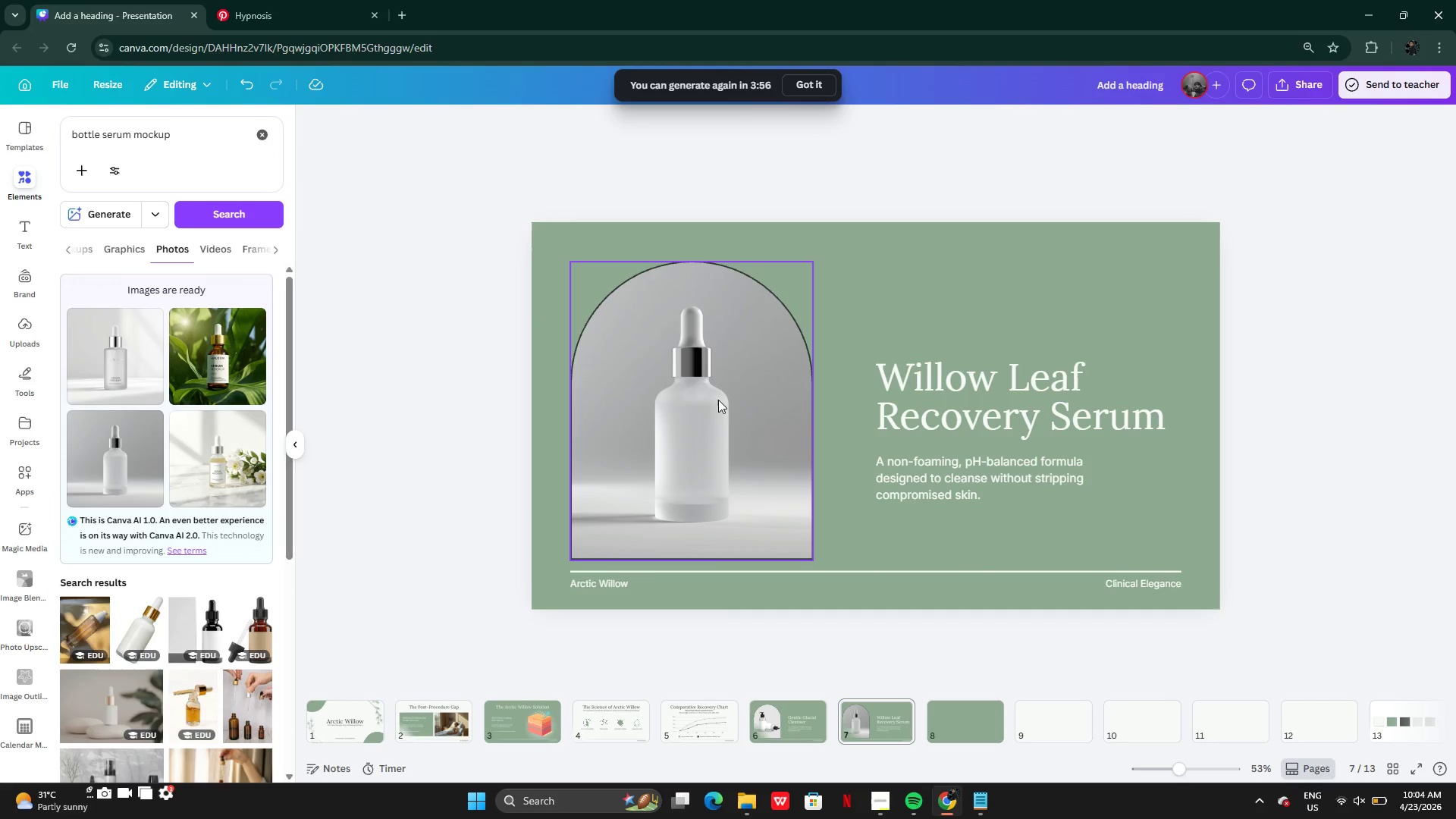 
left_click([720, 401])
 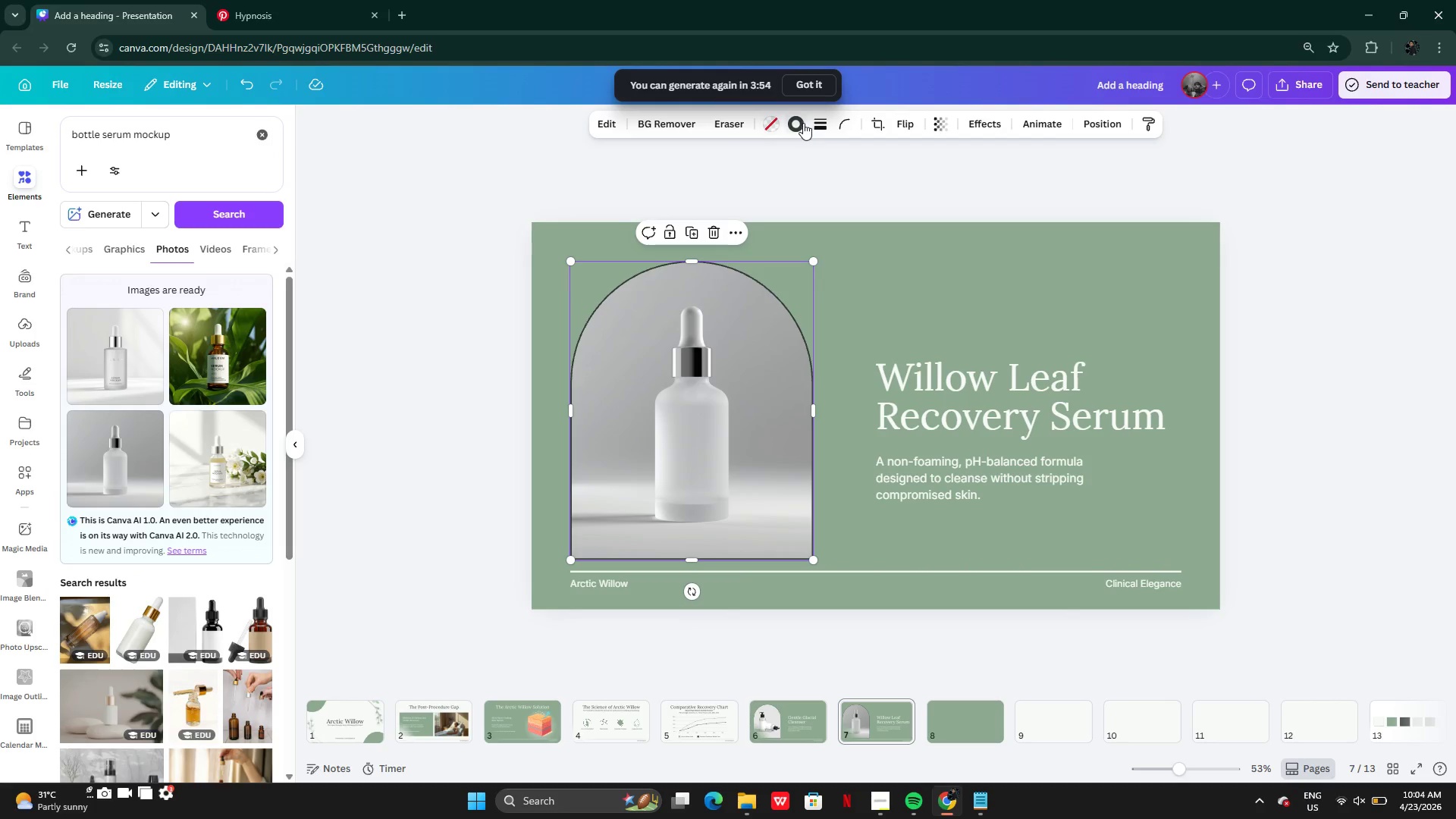 
left_click([799, 129])
 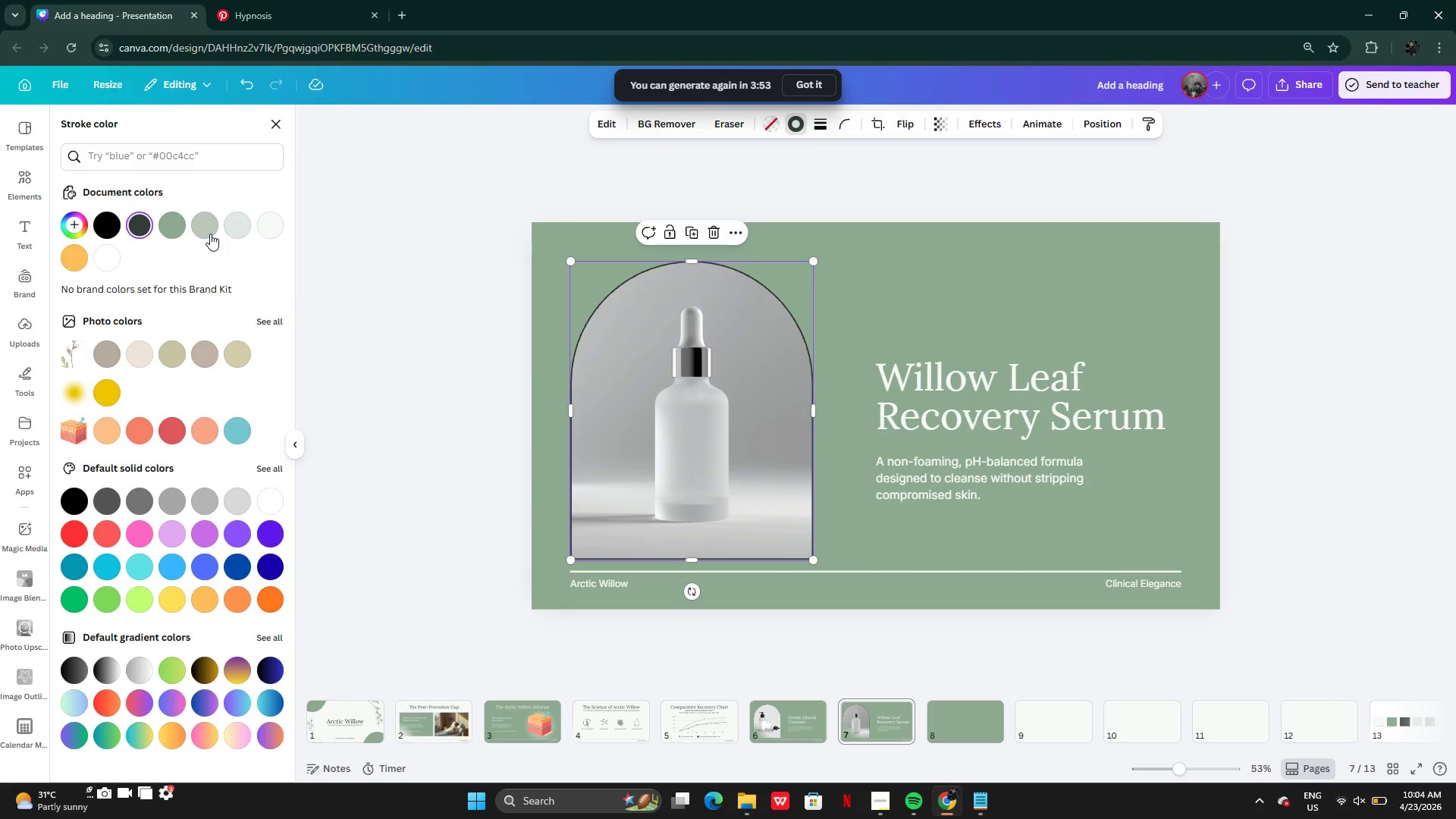 
left_click([206, 230])
 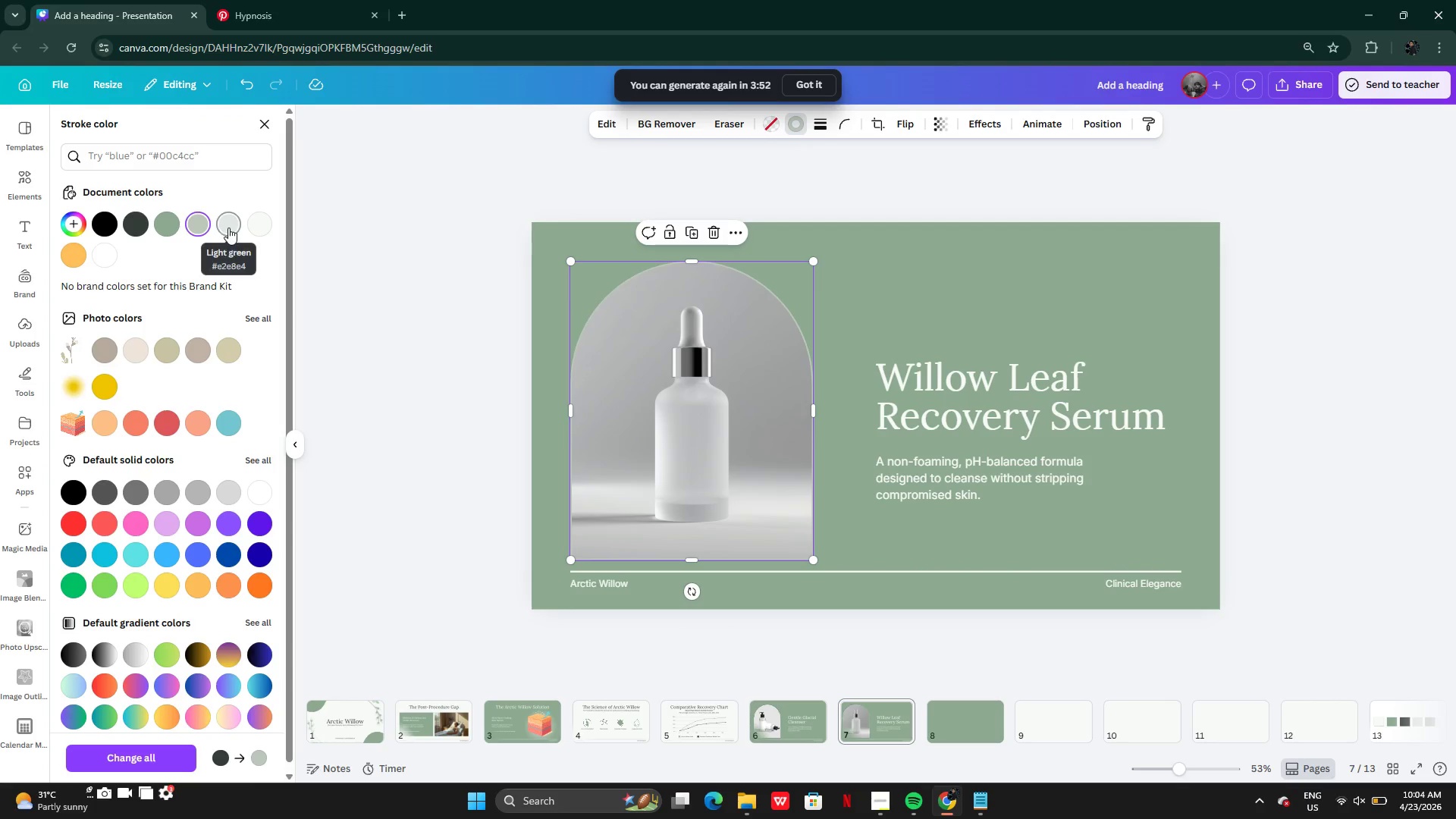 
left_click([229, 227])
 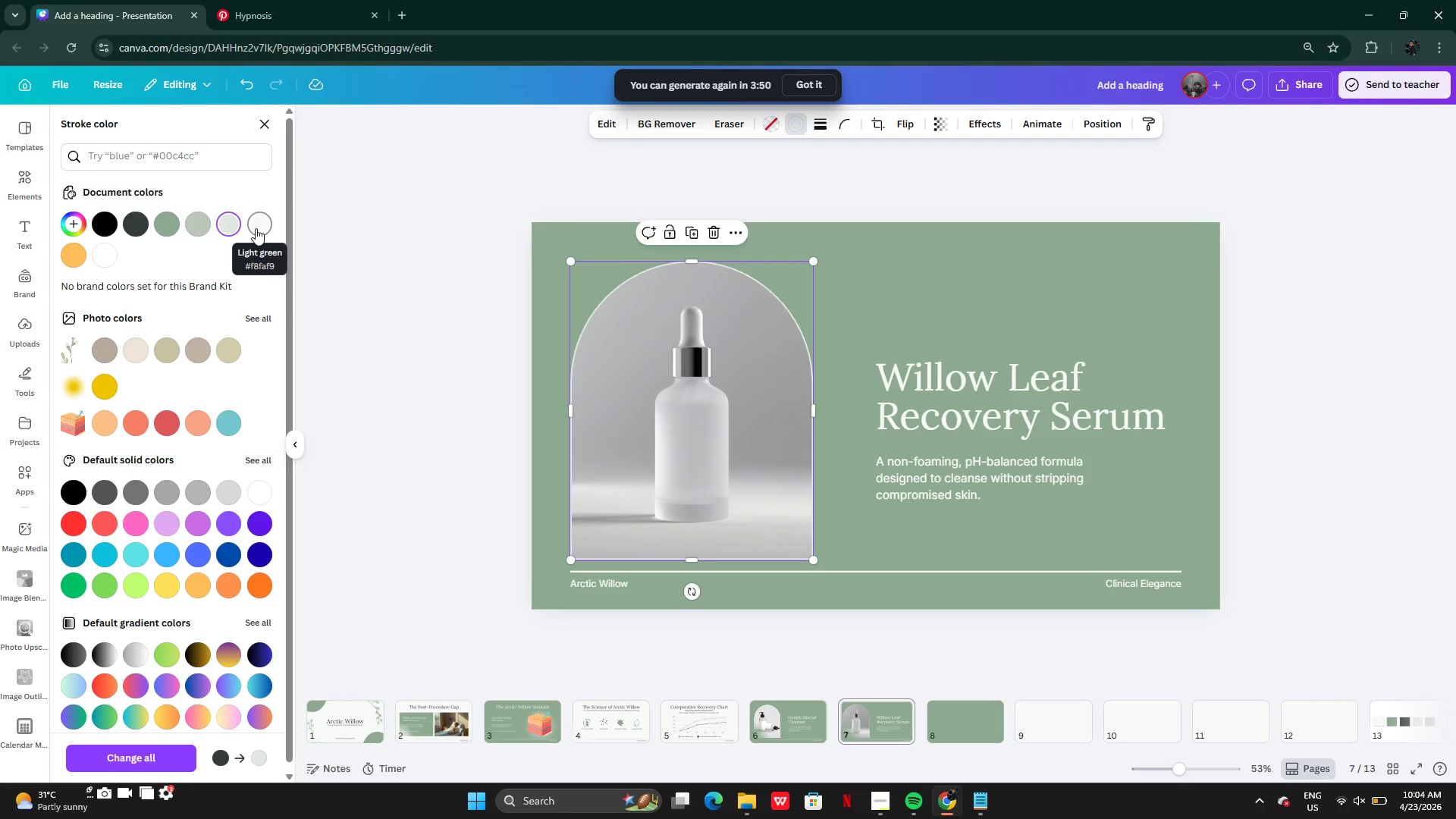 
left_click([256, 228])
 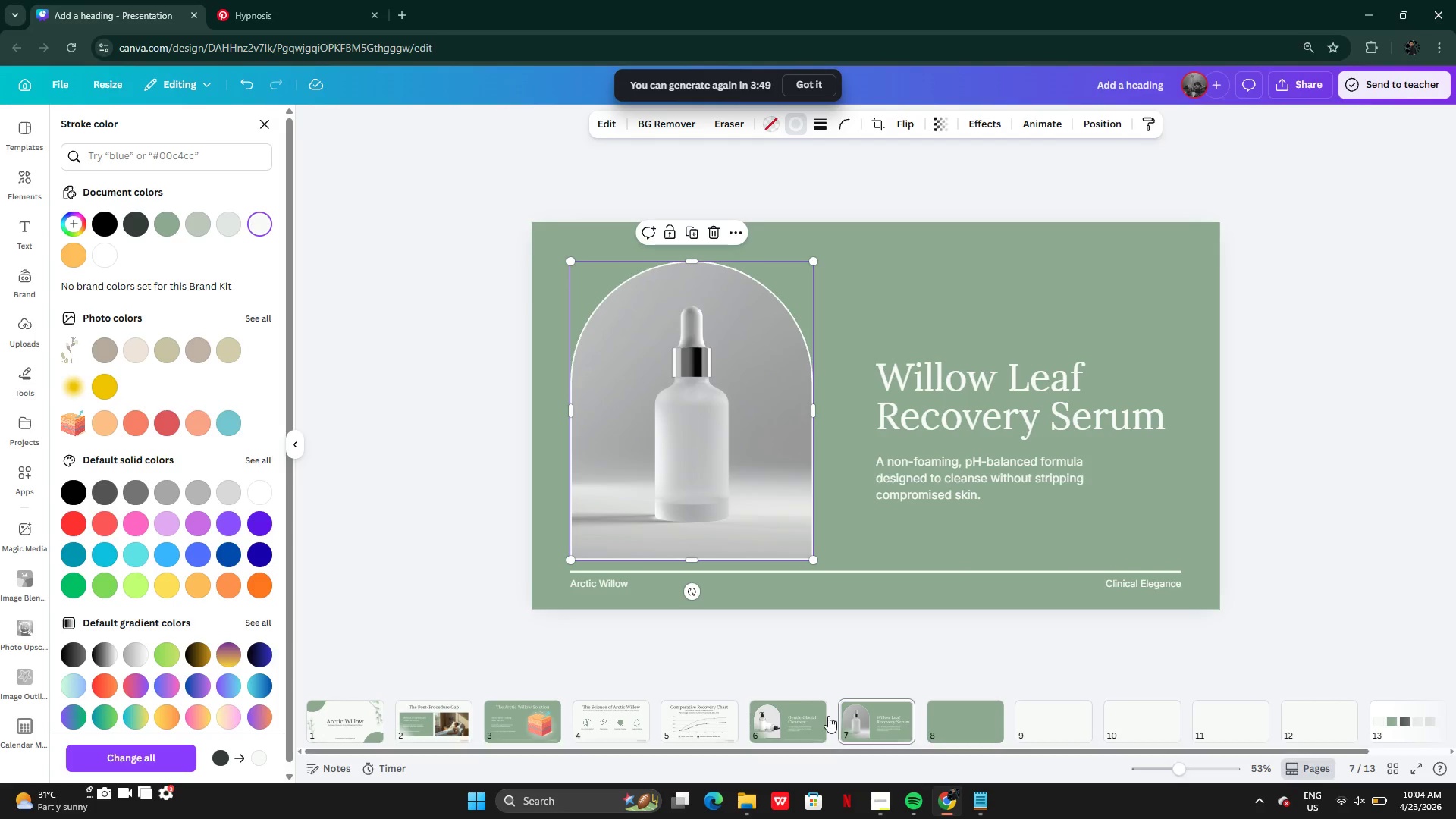 
left_click([804, 724])
 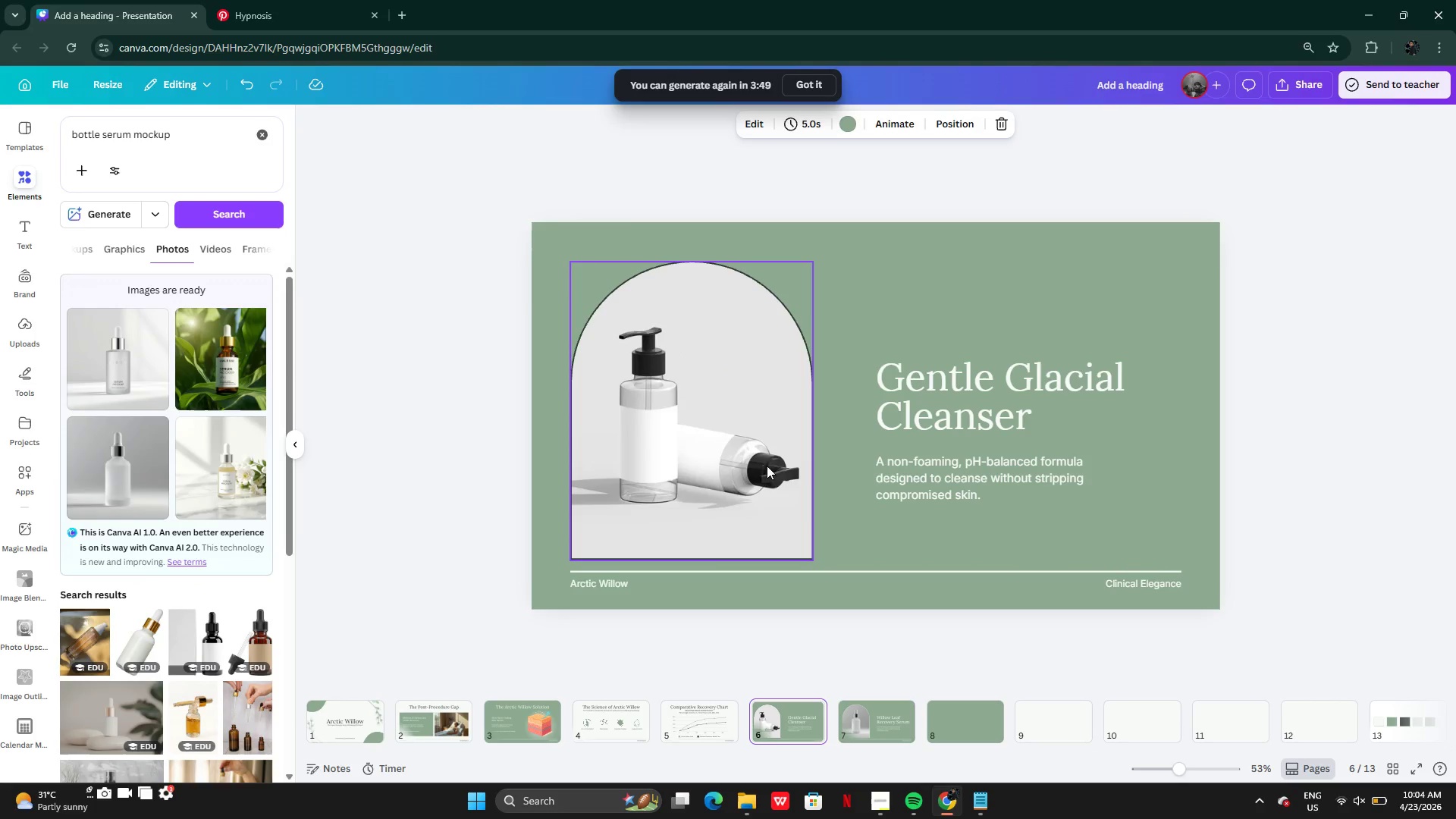 
left_click([750, 413])
 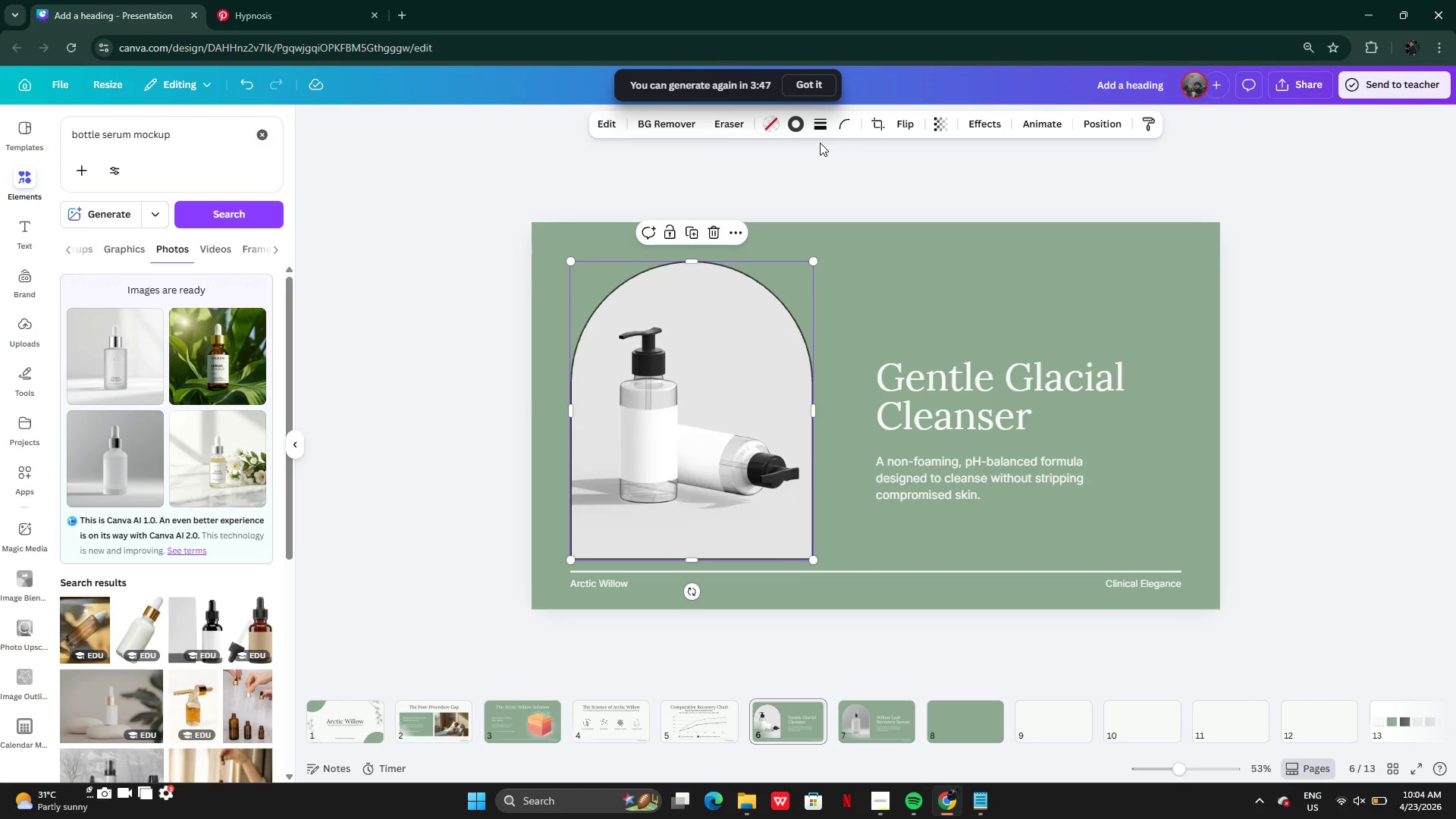 
left_click([800, 126])
 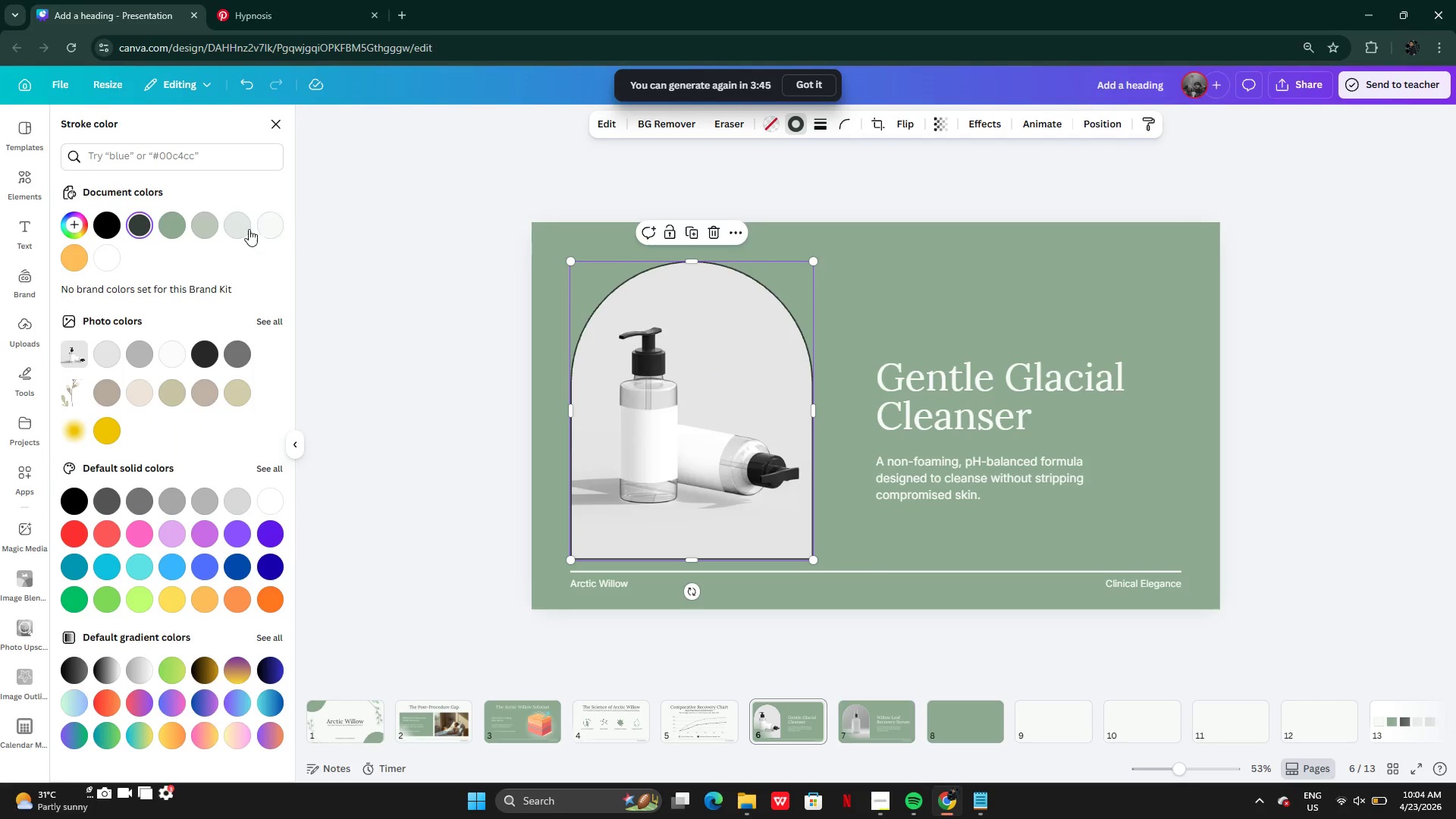 
left_click([246, 230])
 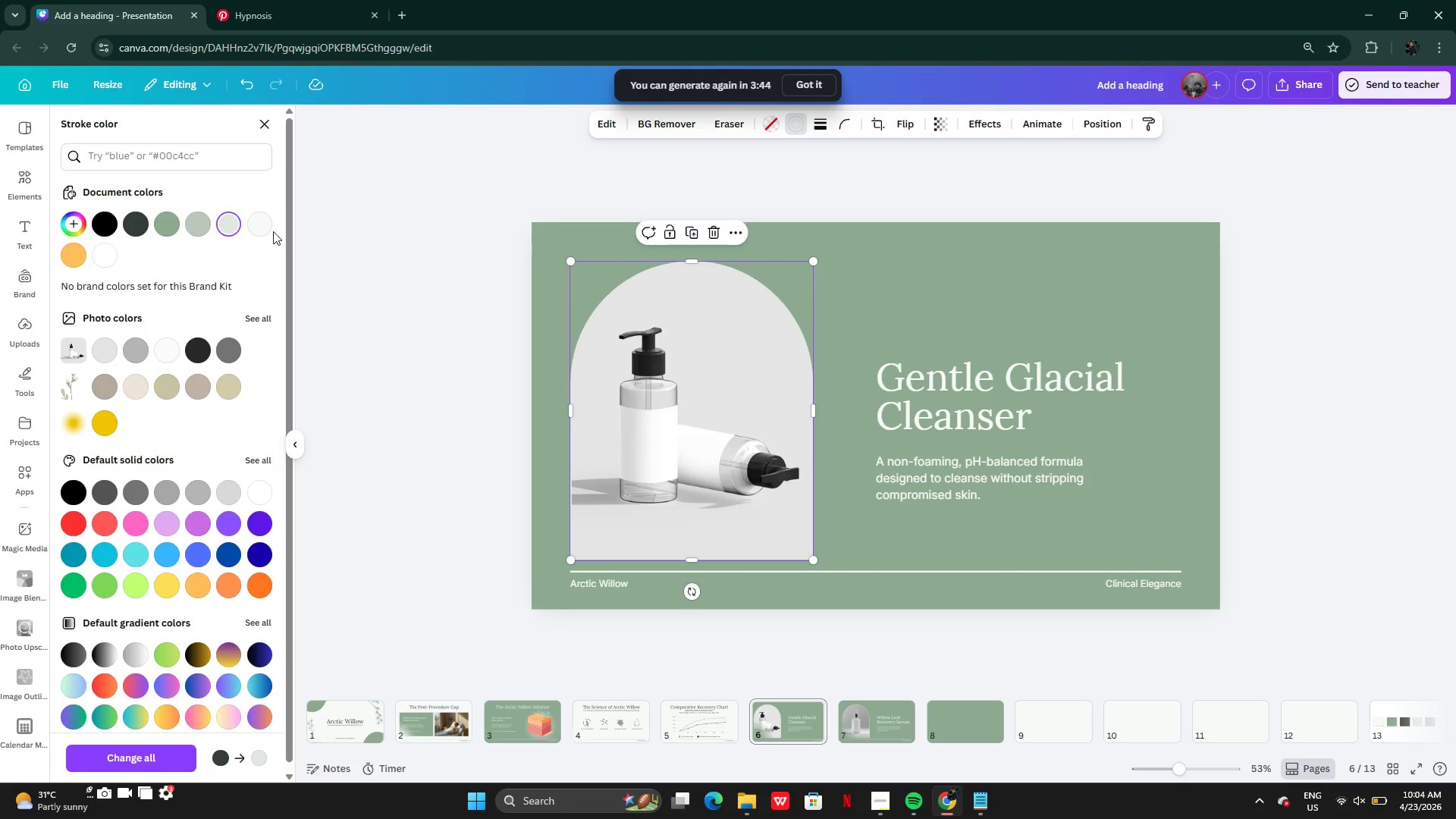 
left_click([266, 227])
 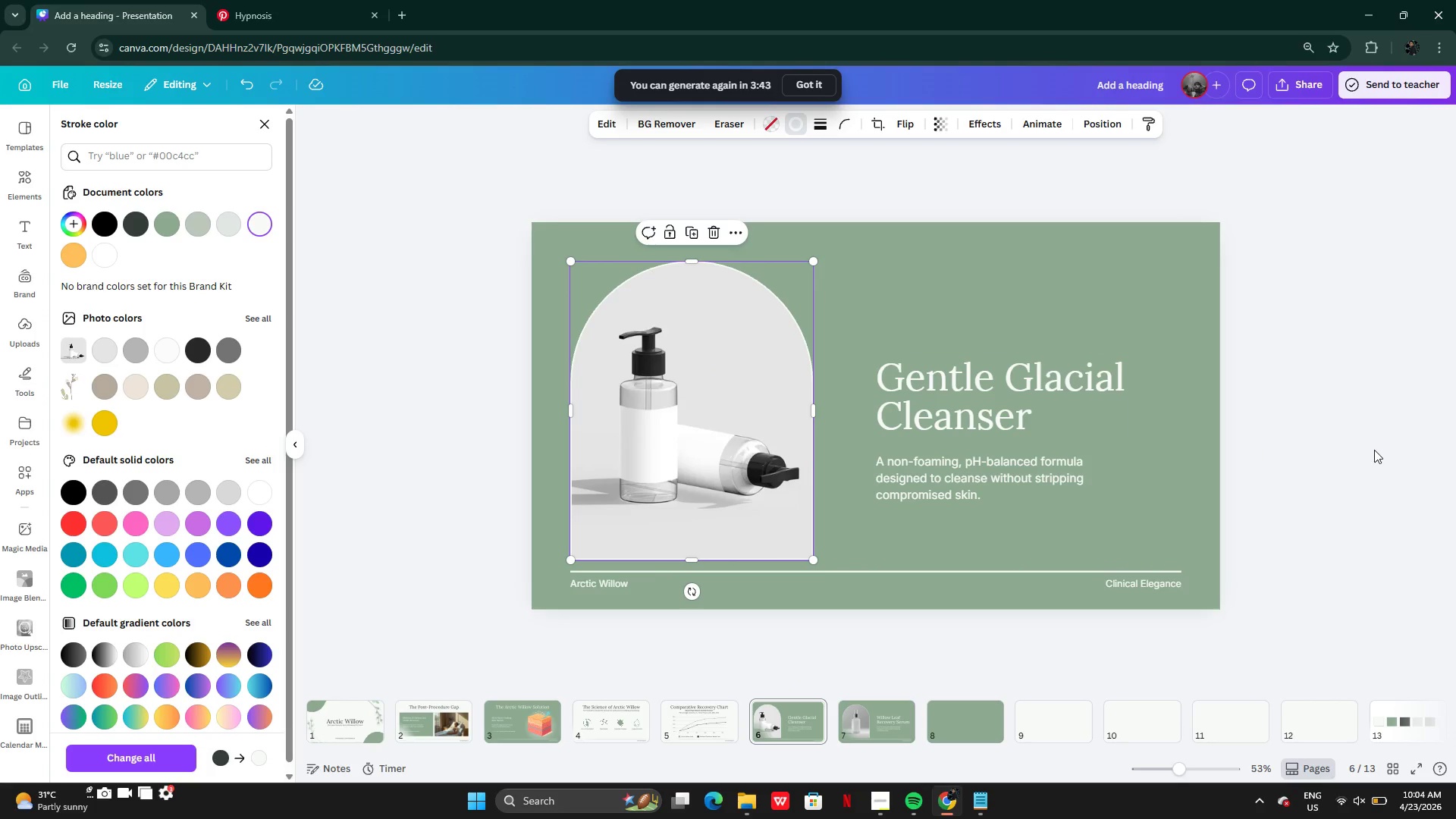 
double_click([1375, 449])
 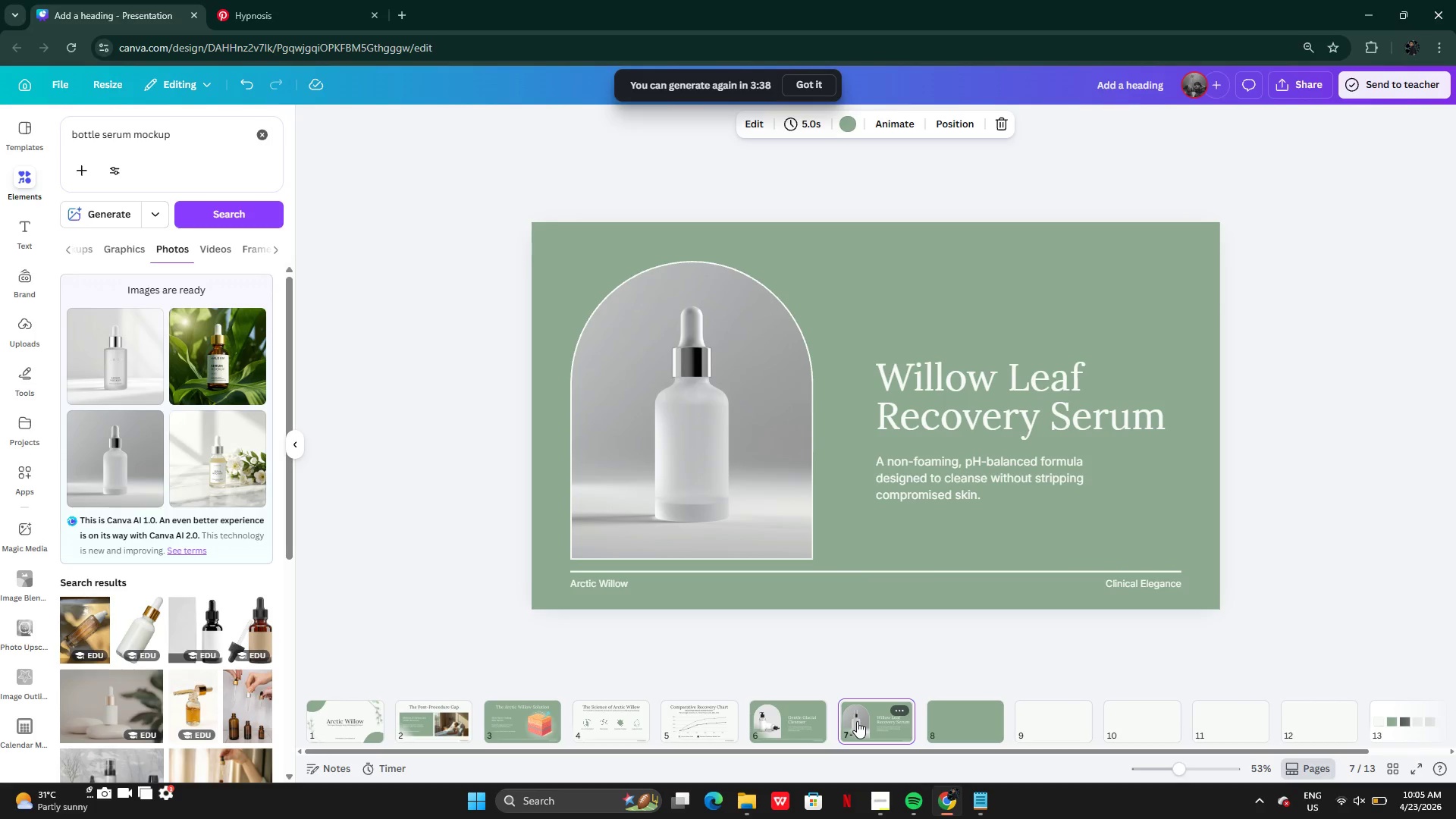 
wait(6.72)
 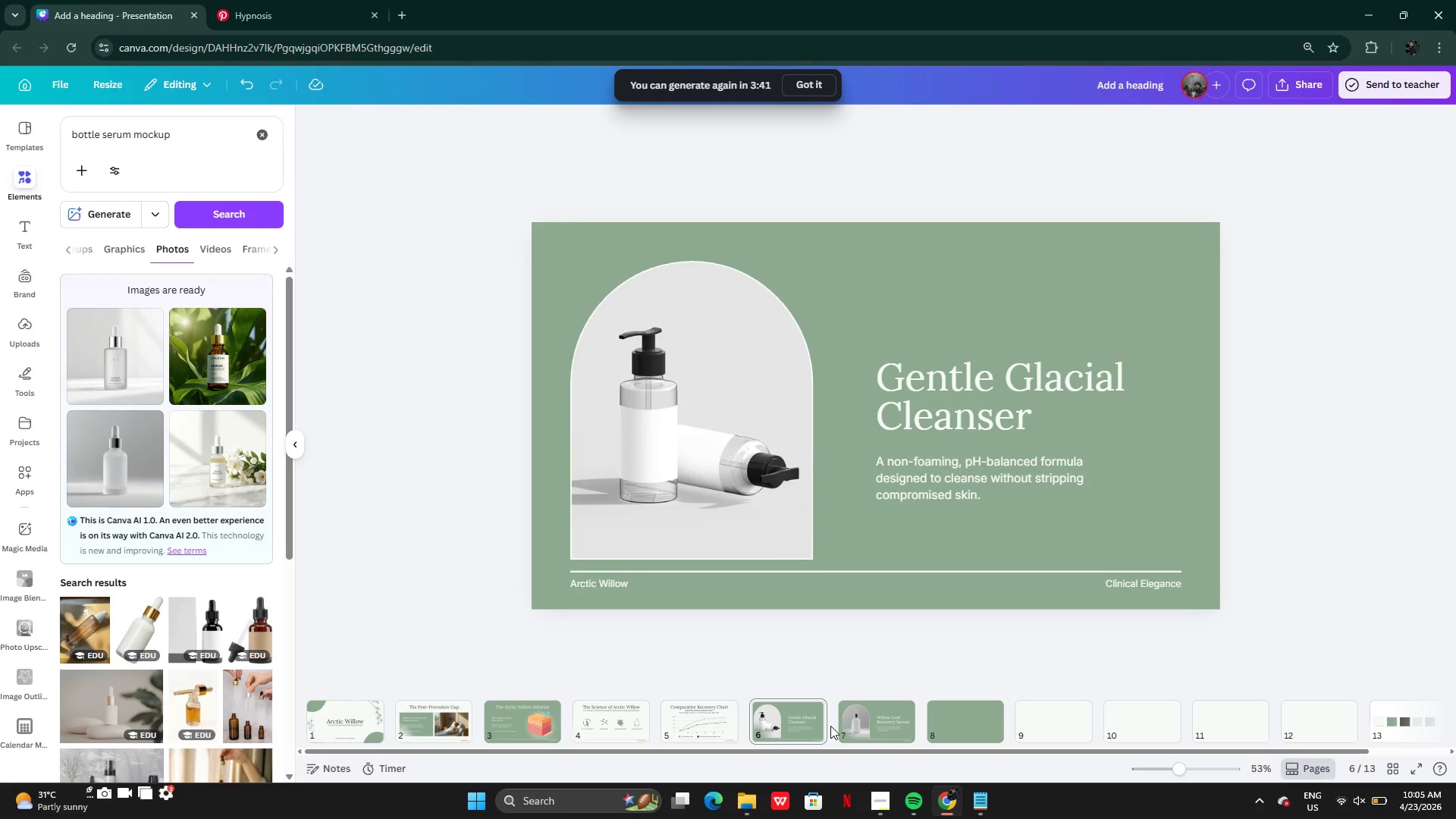 
left_click([730, 441])
 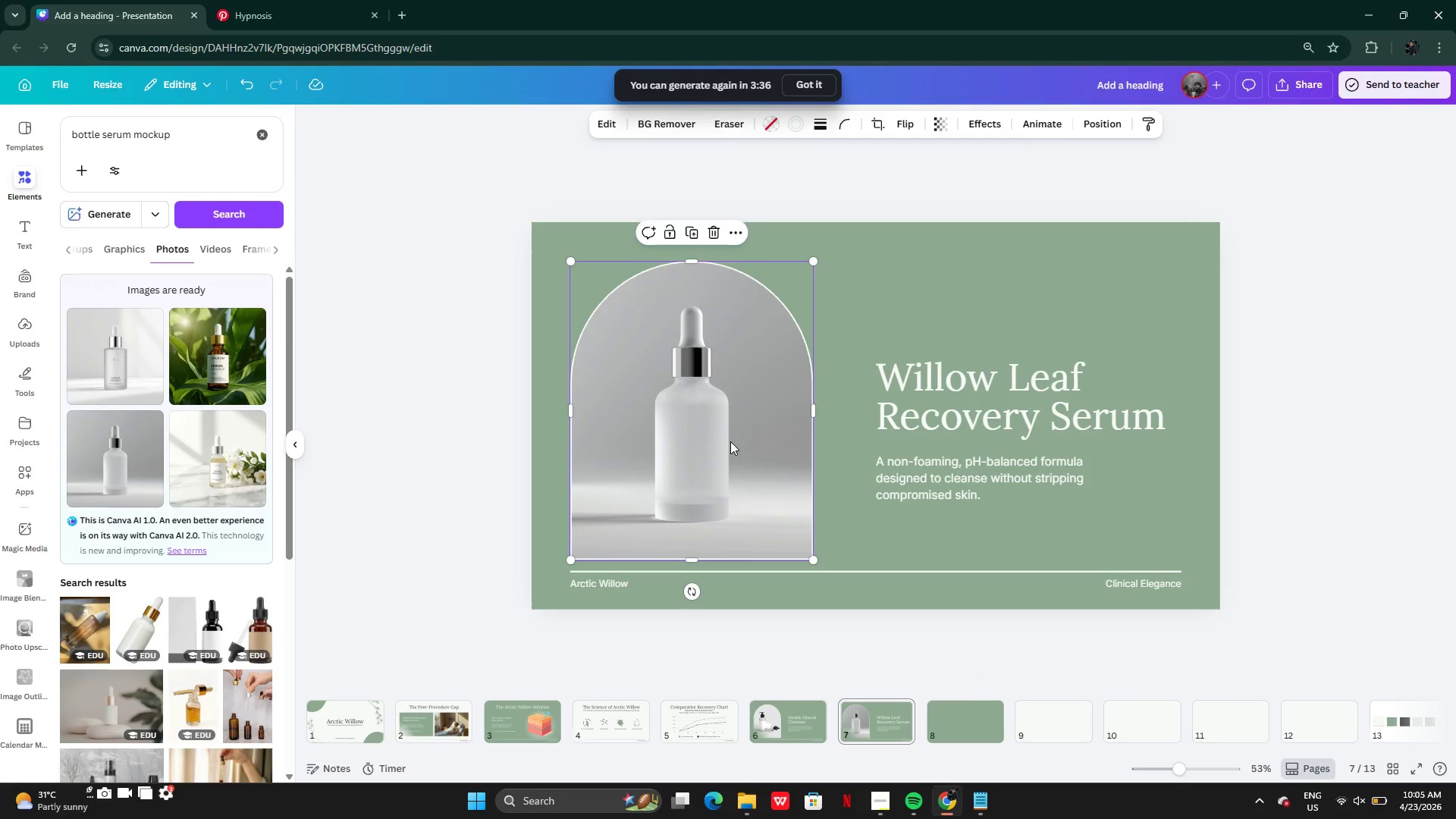 
hold_key(key=ShiftLeft, duration=2.06)
double_click([932, 466])
 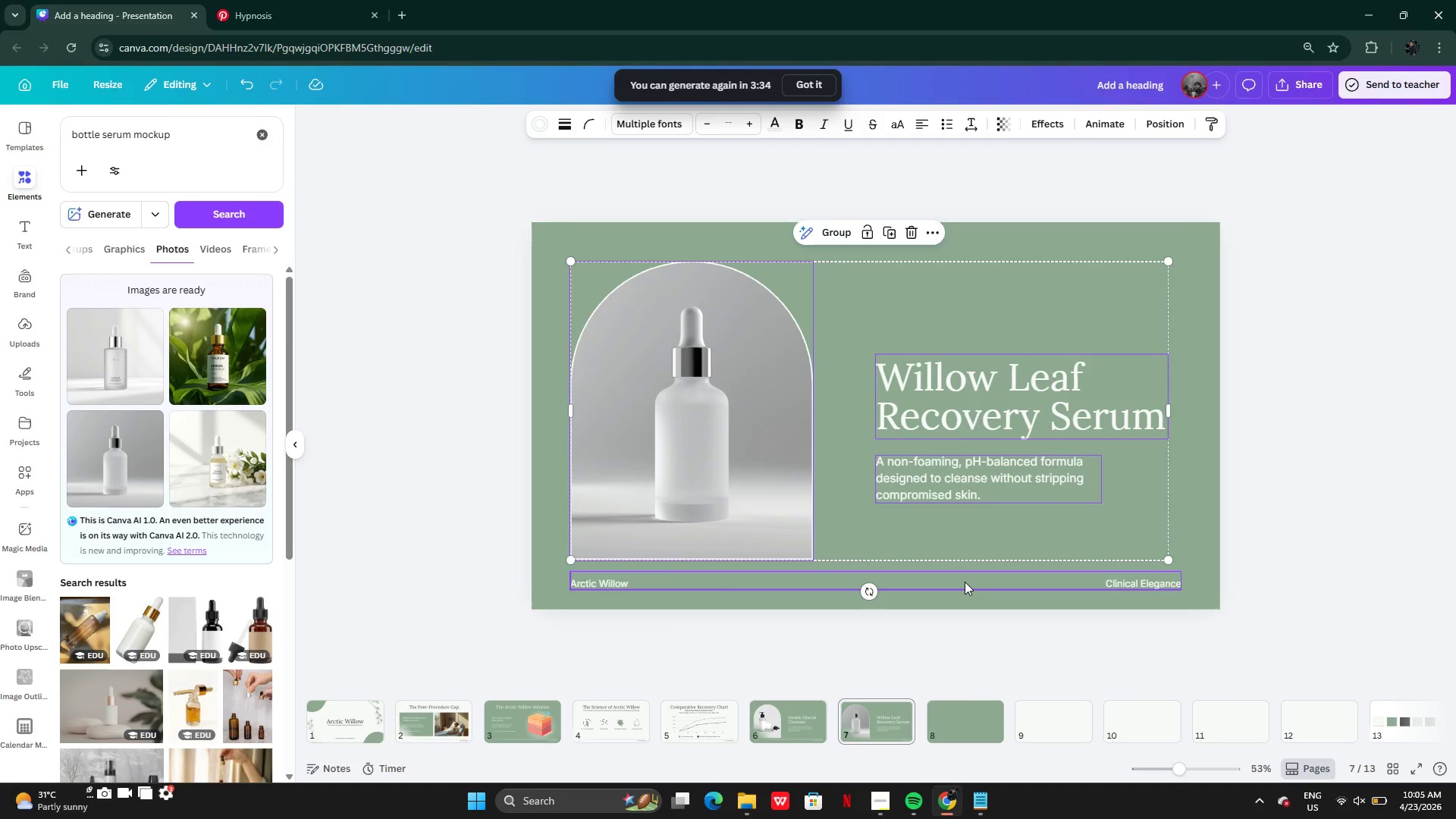 
left_click([965, 582])
 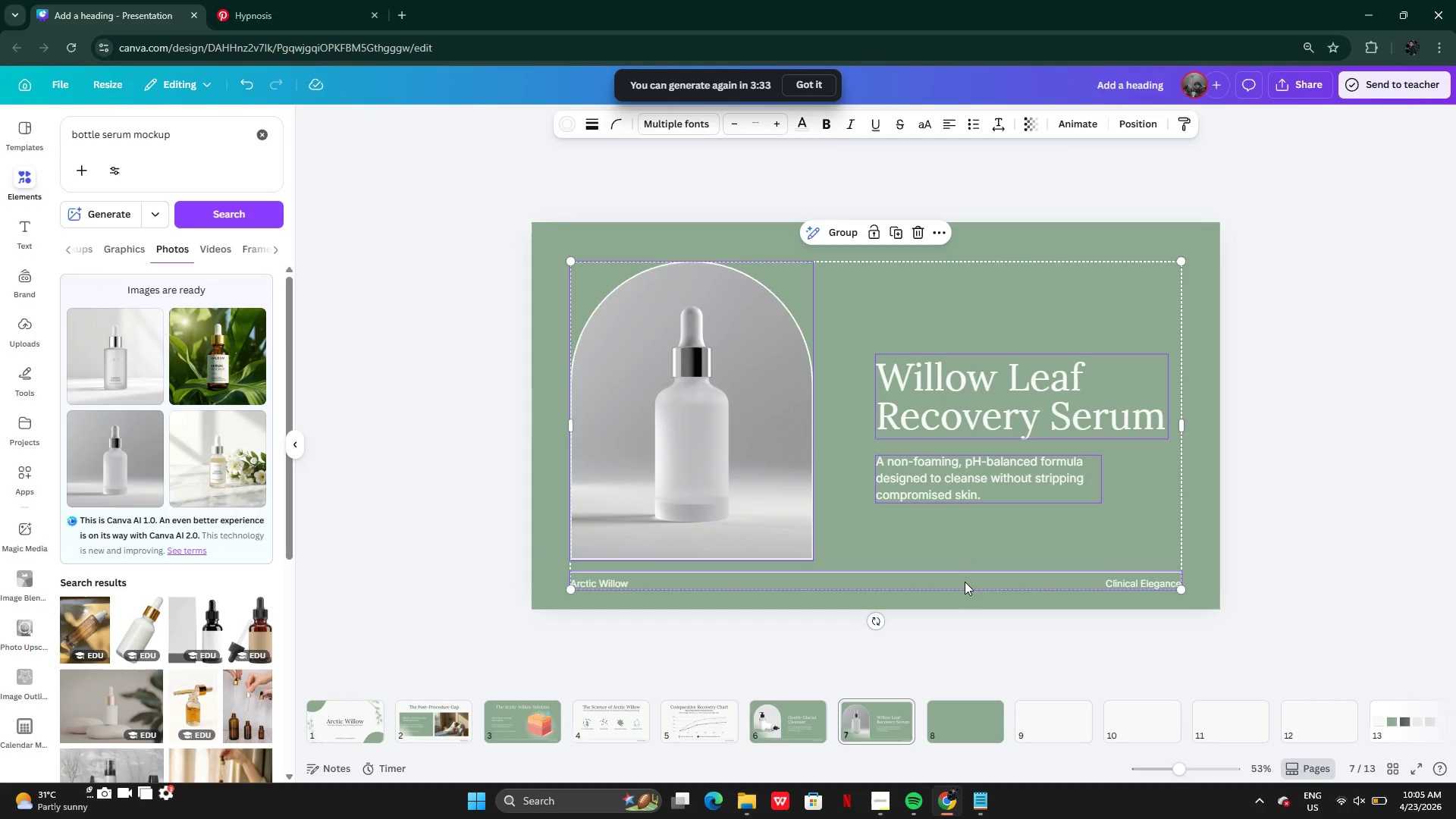 
key(Control+C)
 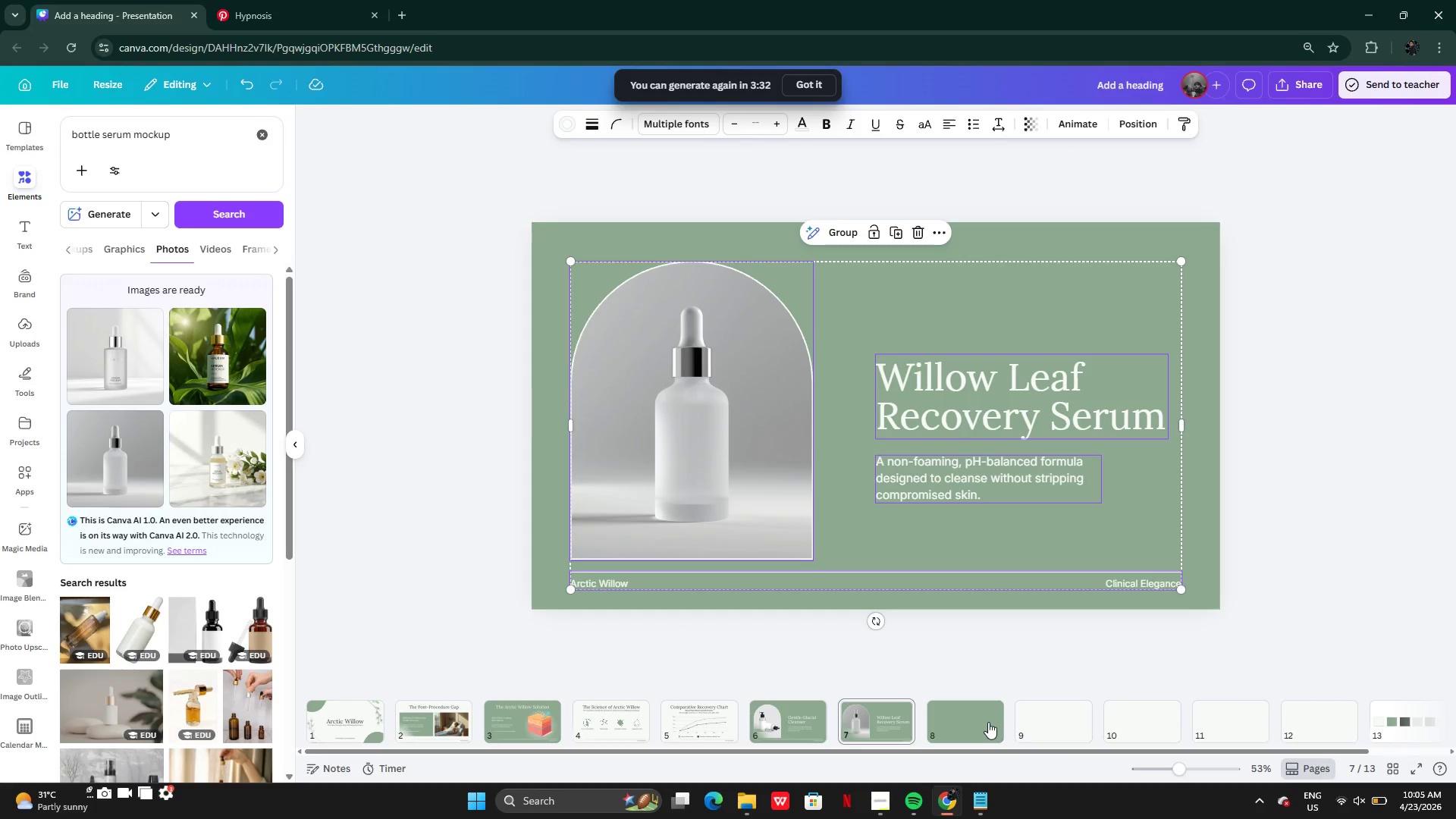 
left_click([984, 722])
 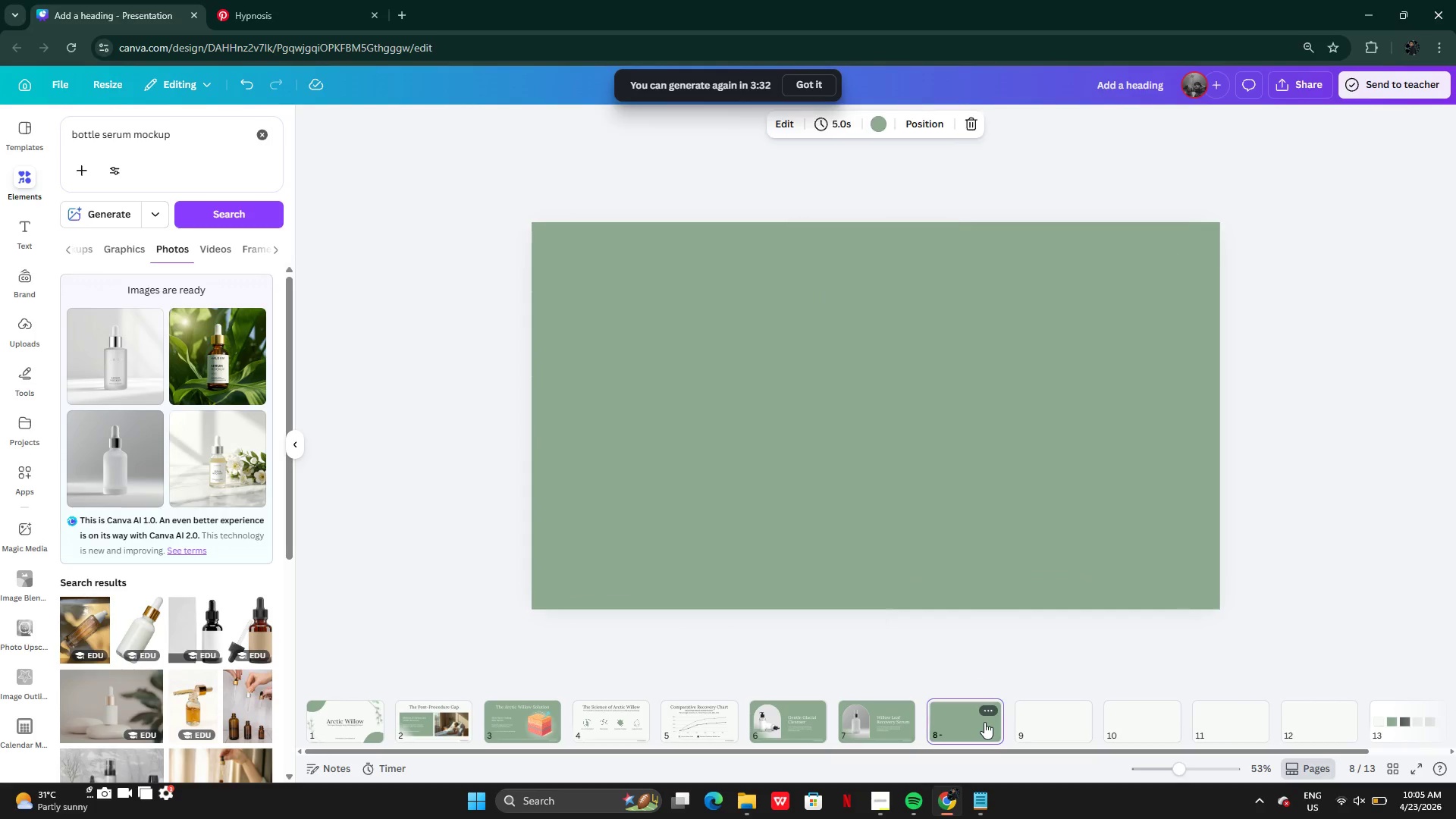 
key(Control+V)
 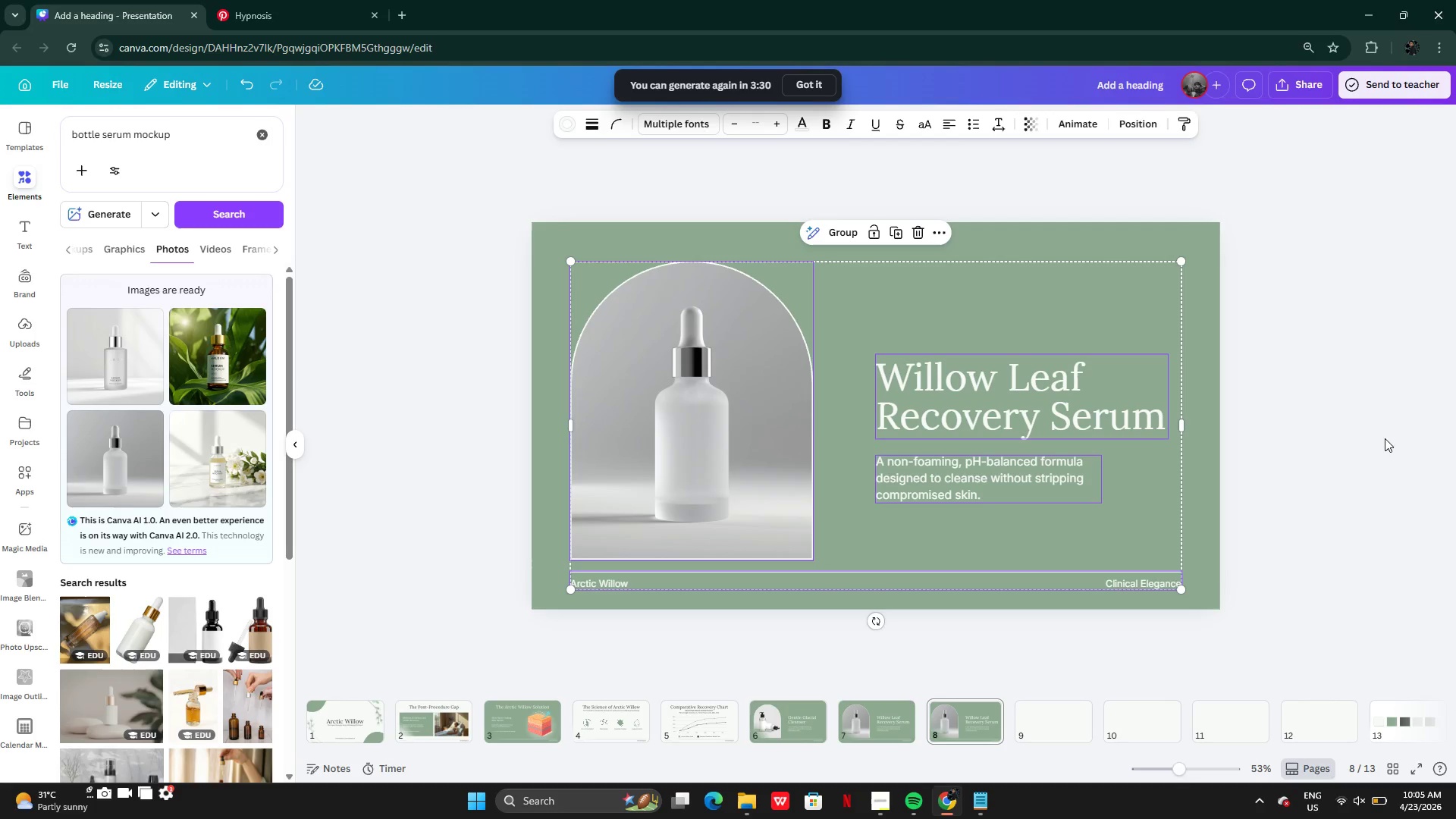 
left_click([1382, 438])
 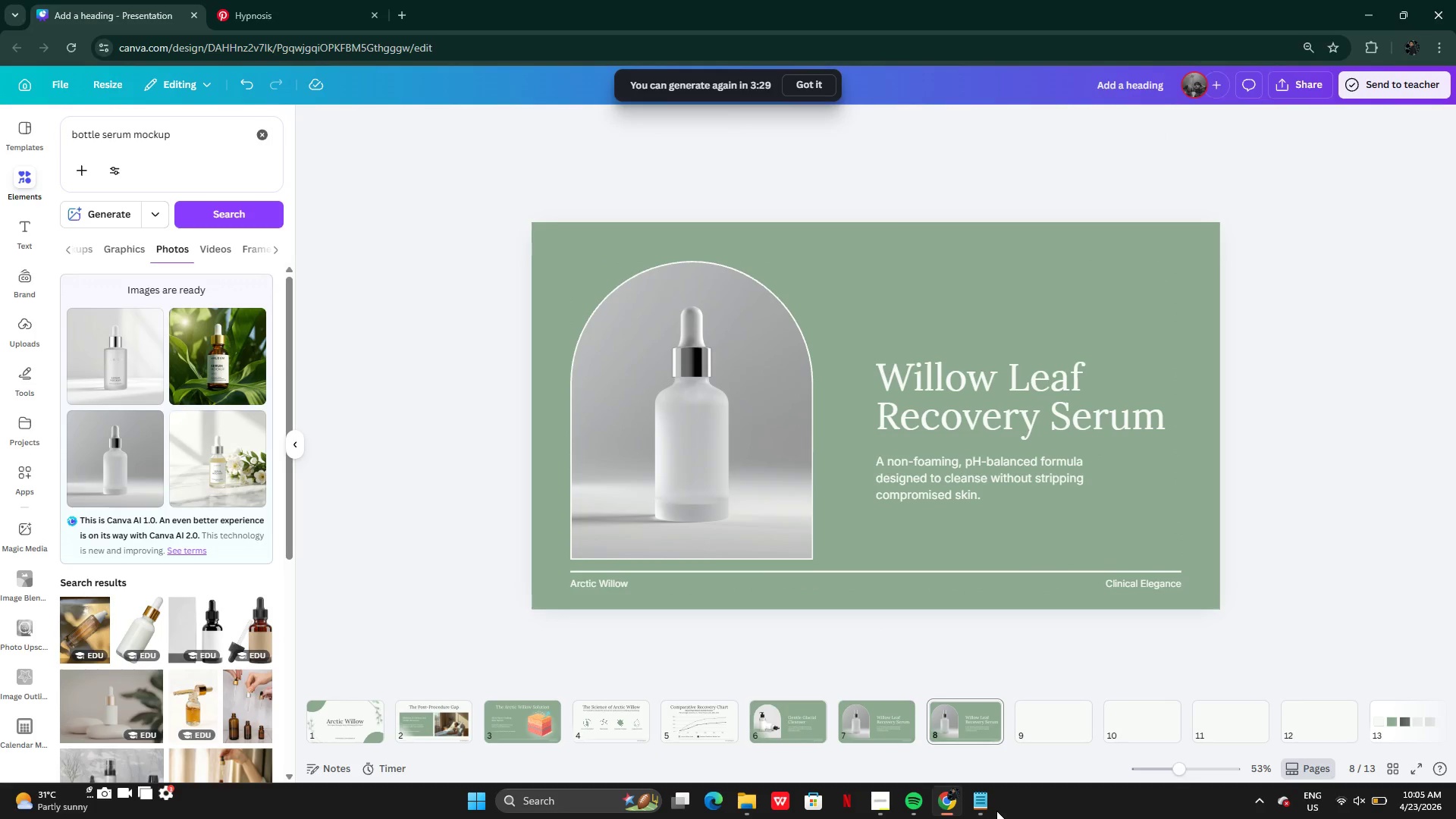 
left_click([990, 806])
 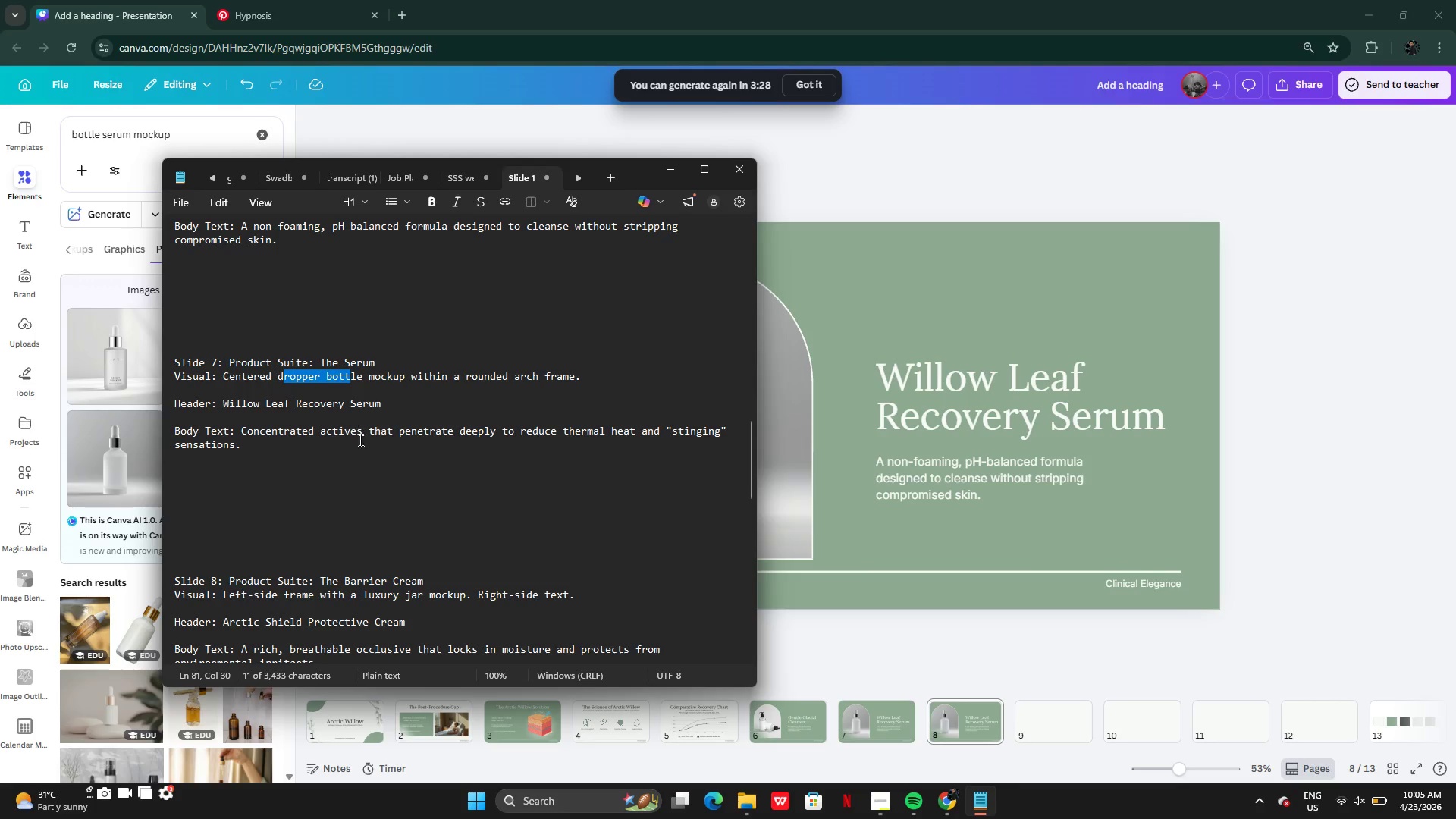 
scroll: coordinate [398, 510], scroll_direction: down, amount: 4.0
 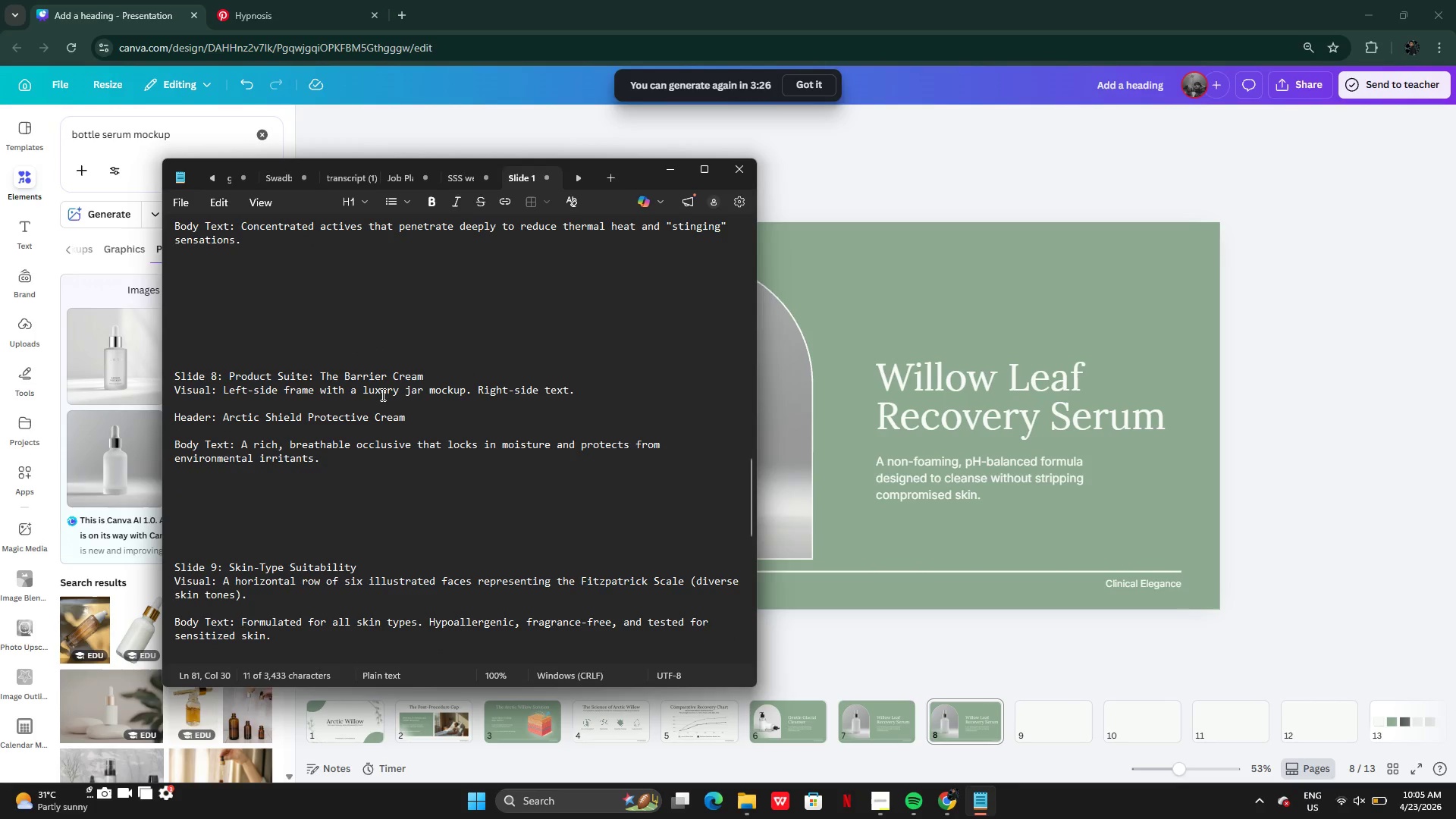 
left_click([381, 394])
 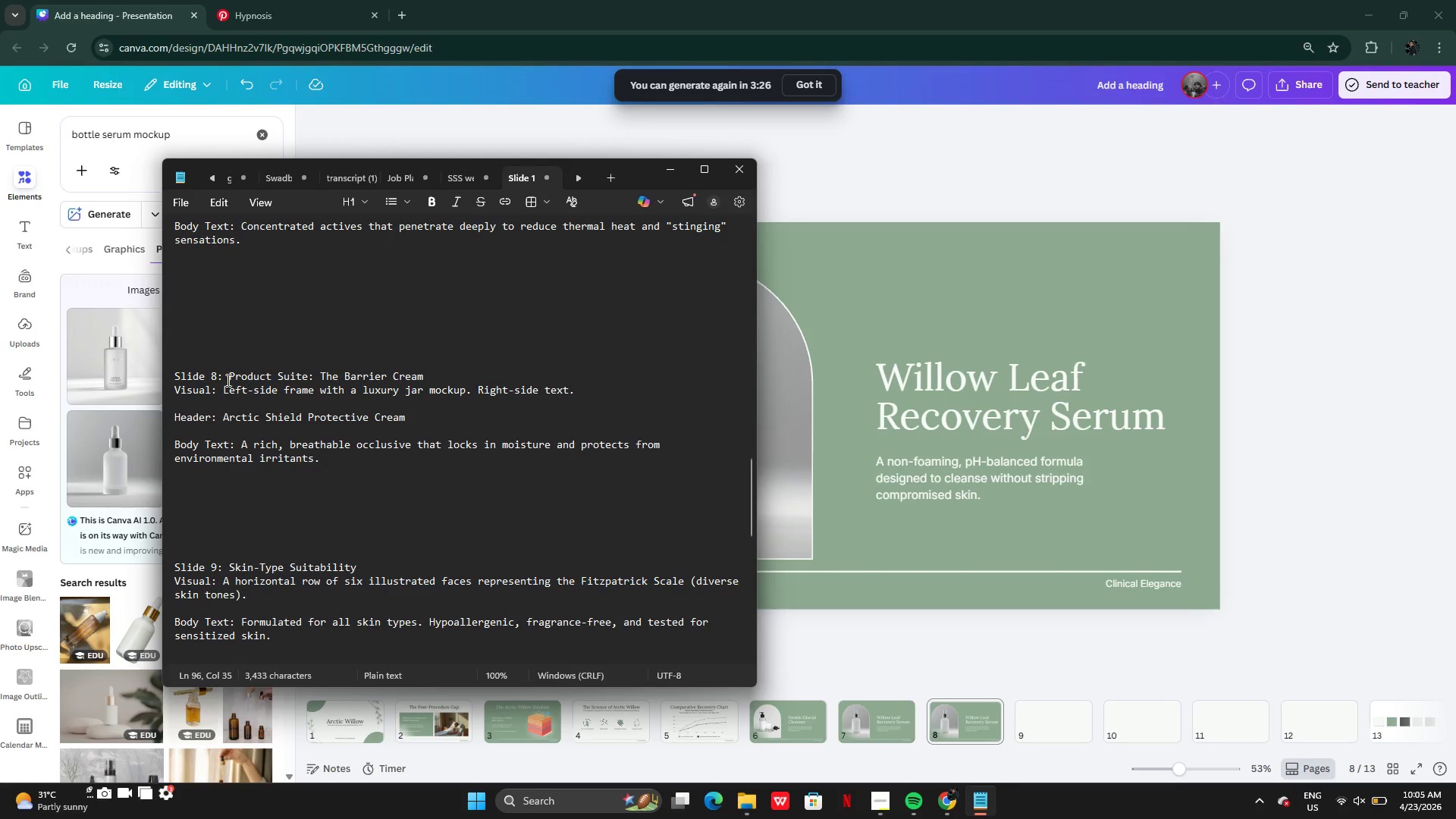 
left_click([227, 380])
 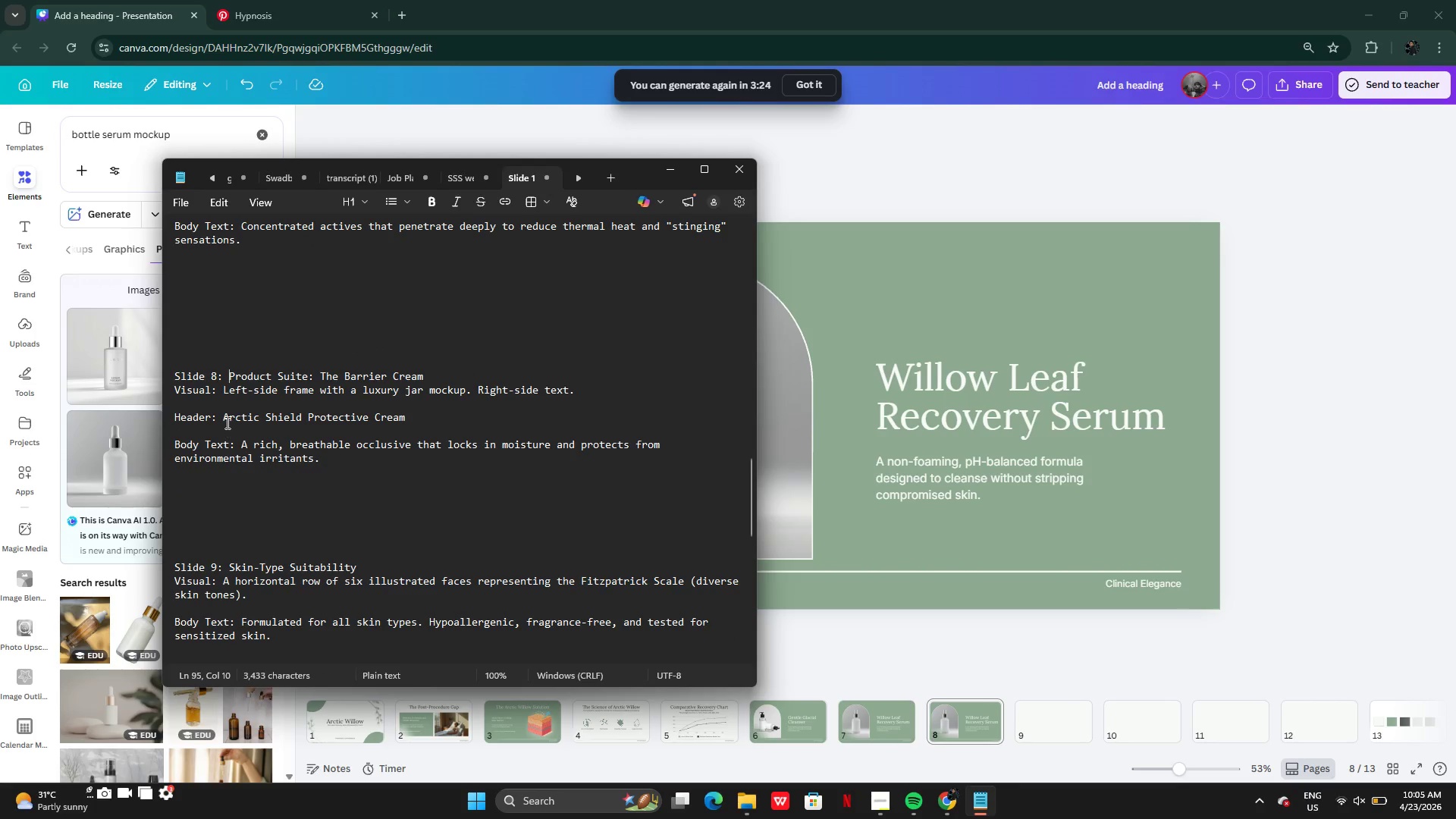 
left_click_drag(start_coordinate=[224, 419], to_coordinate=[406, 422])
 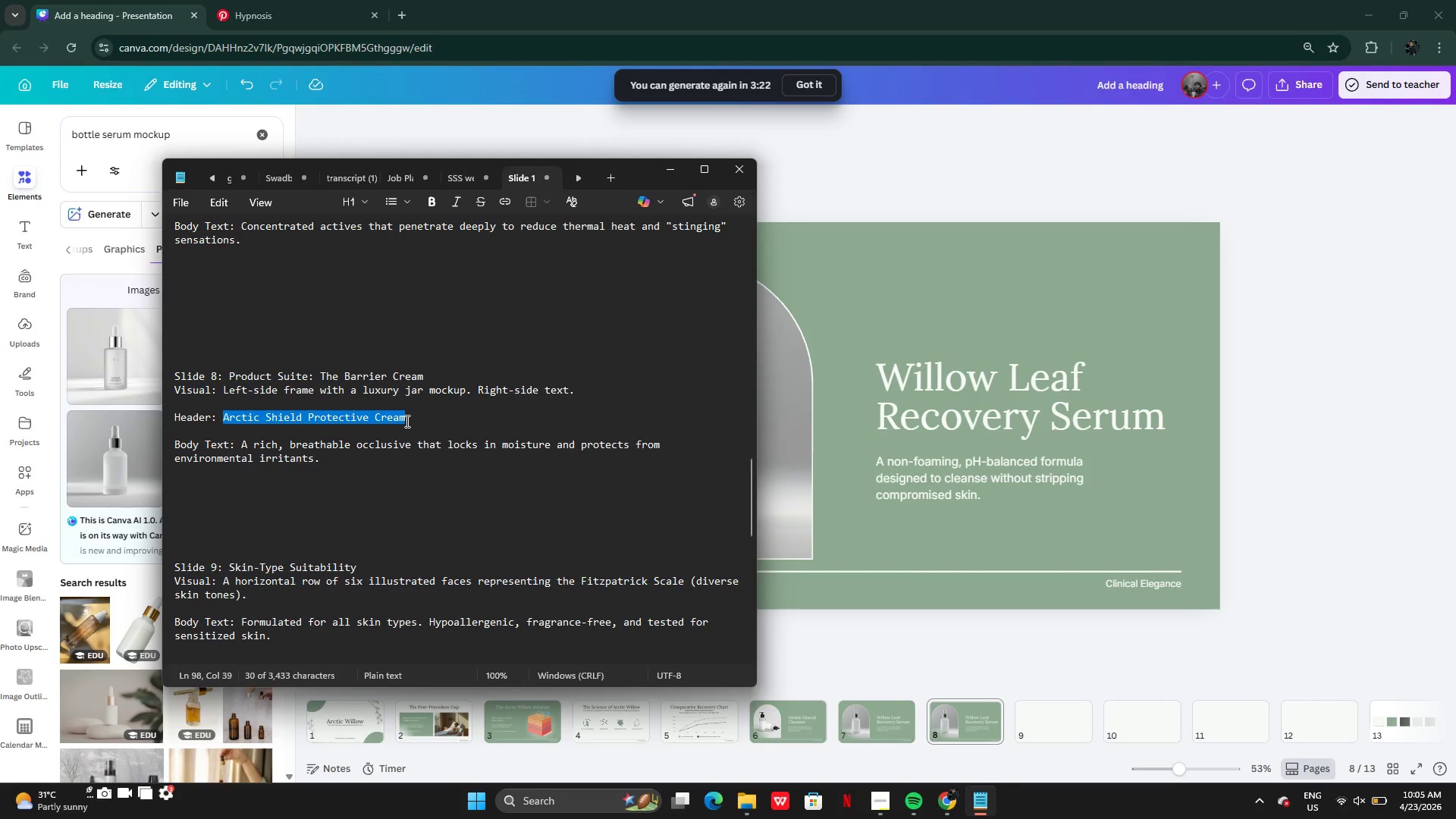 
key(Control+C)
 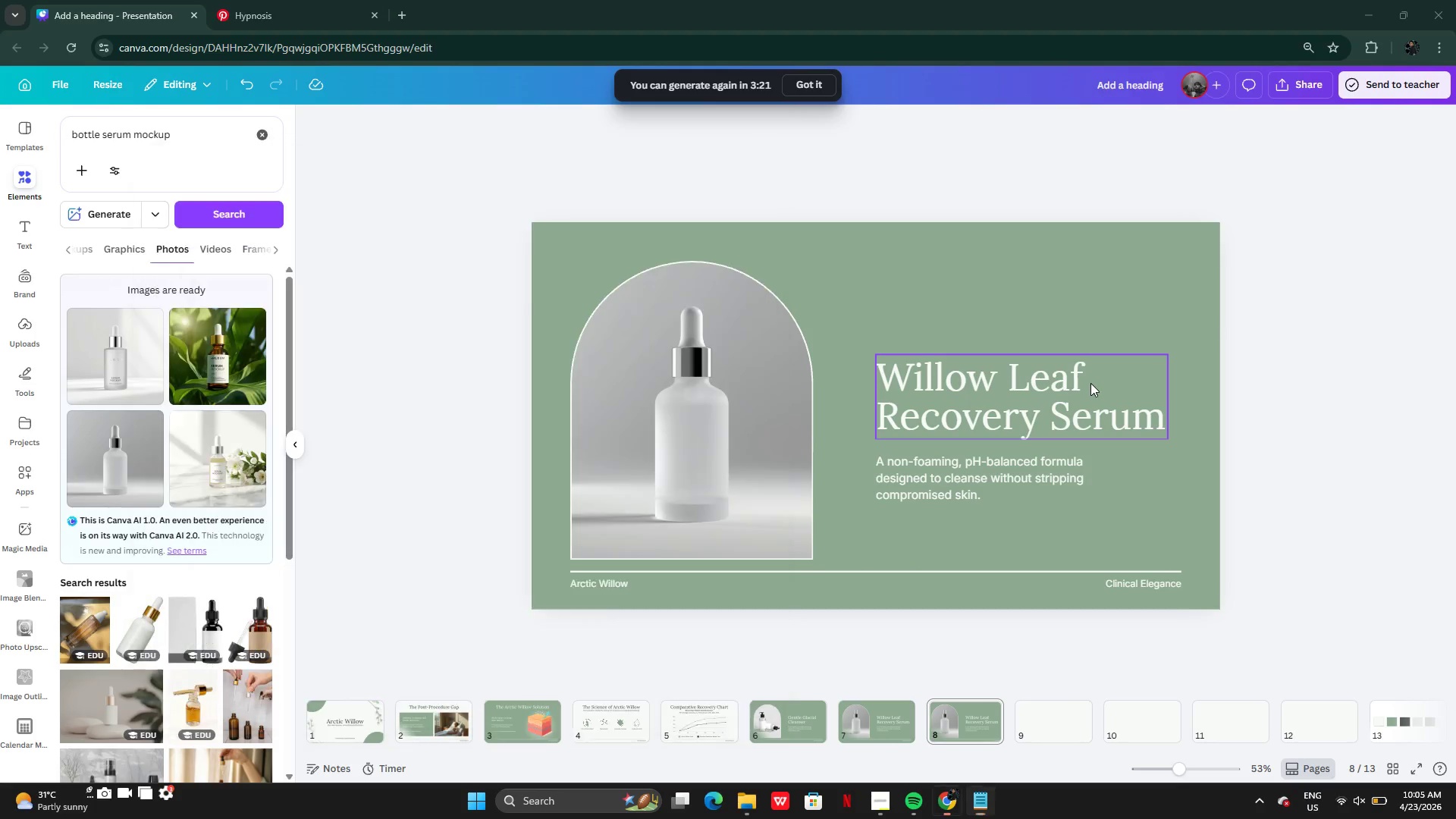 
double_click([1090, 383])
 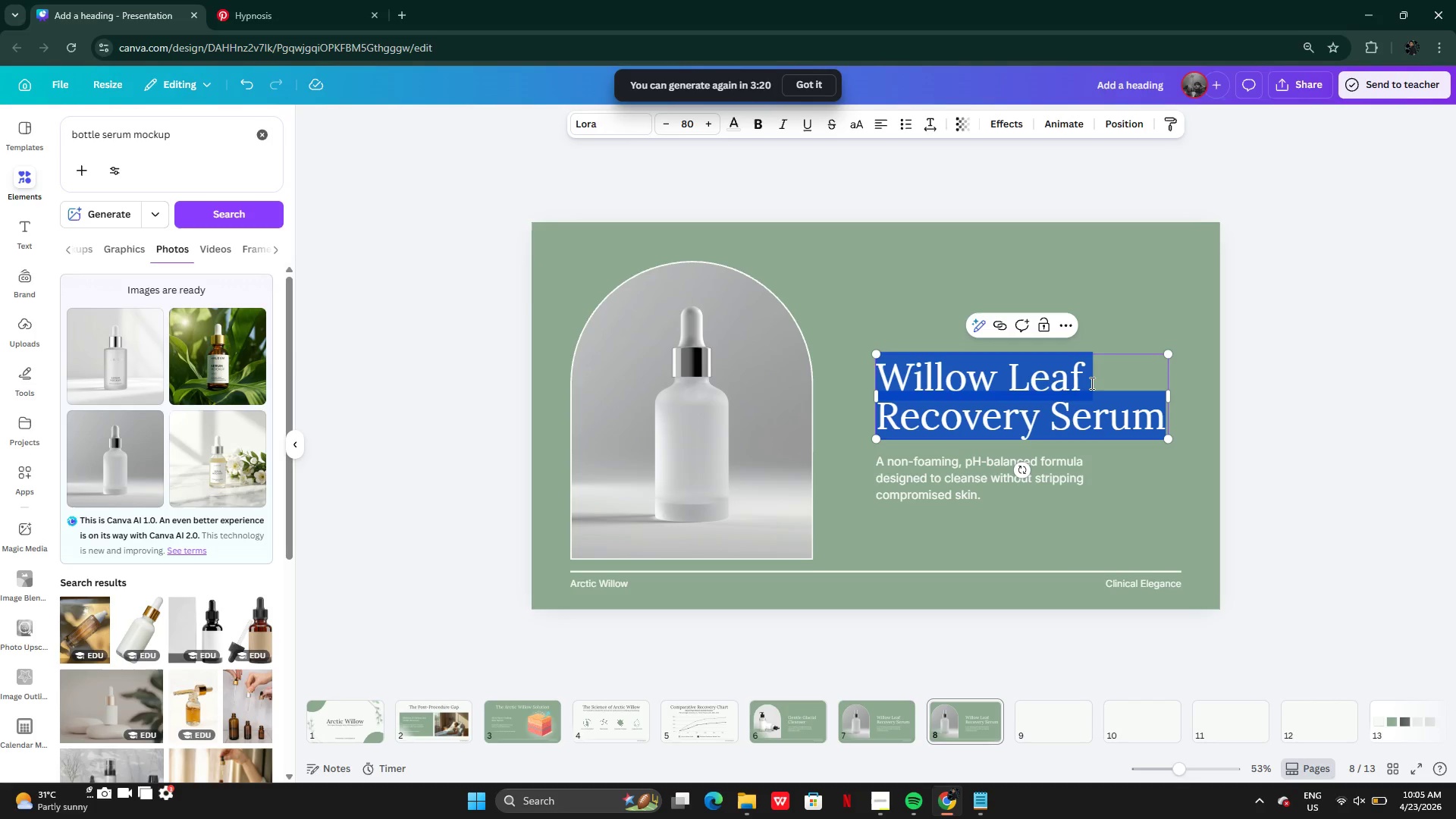 
key(Control+V)
 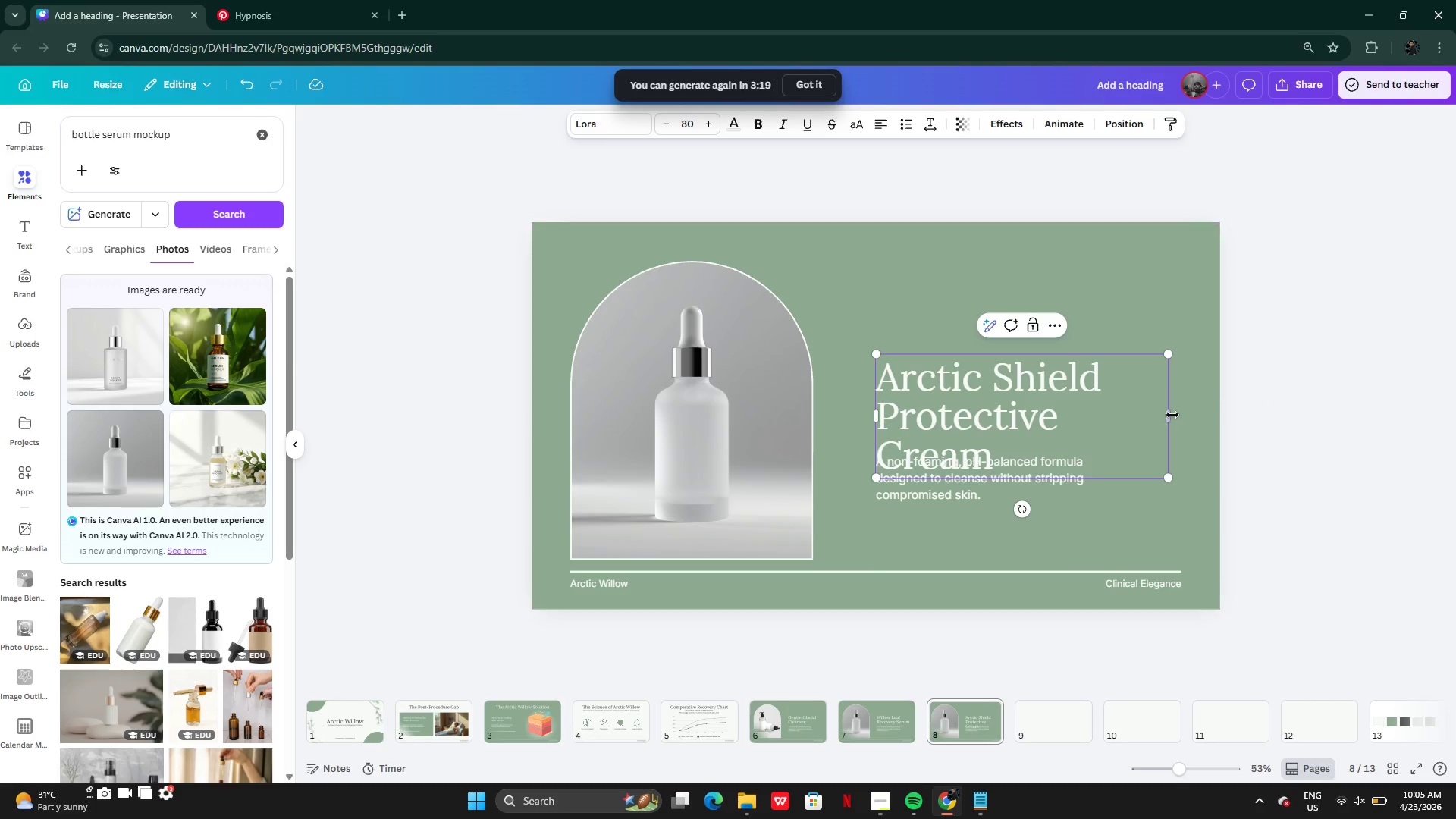 
left_click_drag(start_coordinate=[1171, 414], to_coordinate=[1194, 413])
 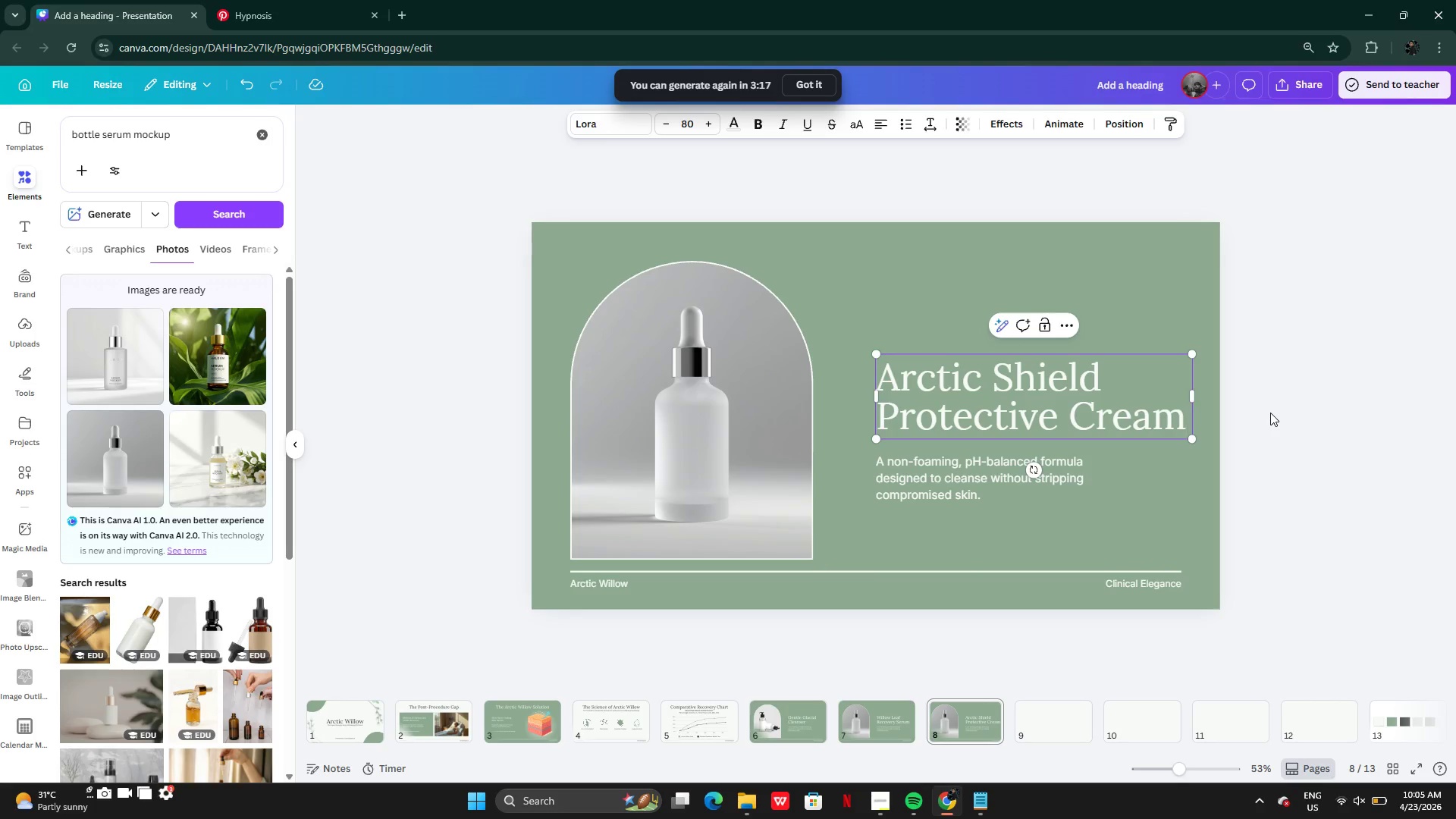 
left_click([1270, 413])
 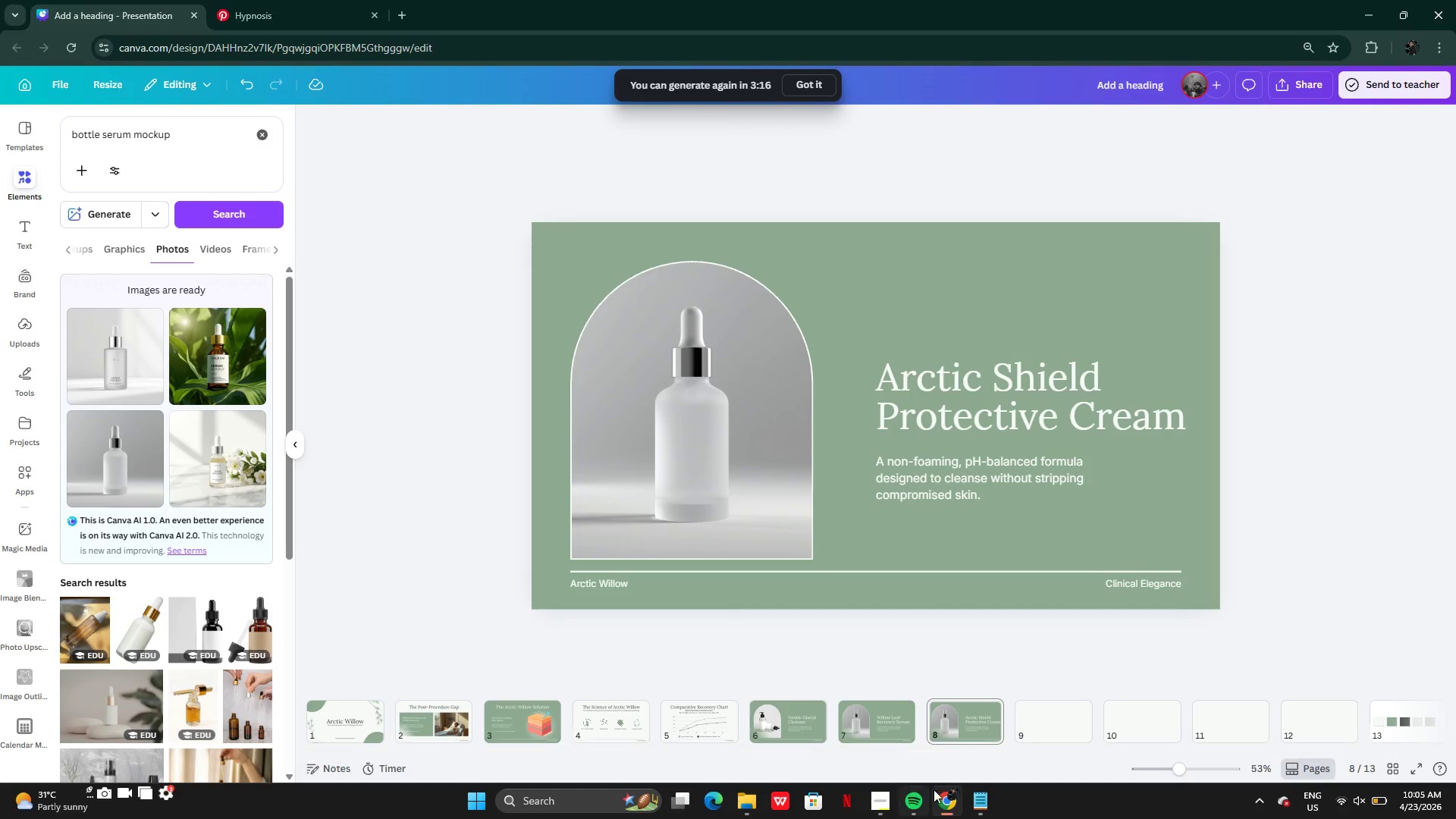 
left_click([979, 792])
 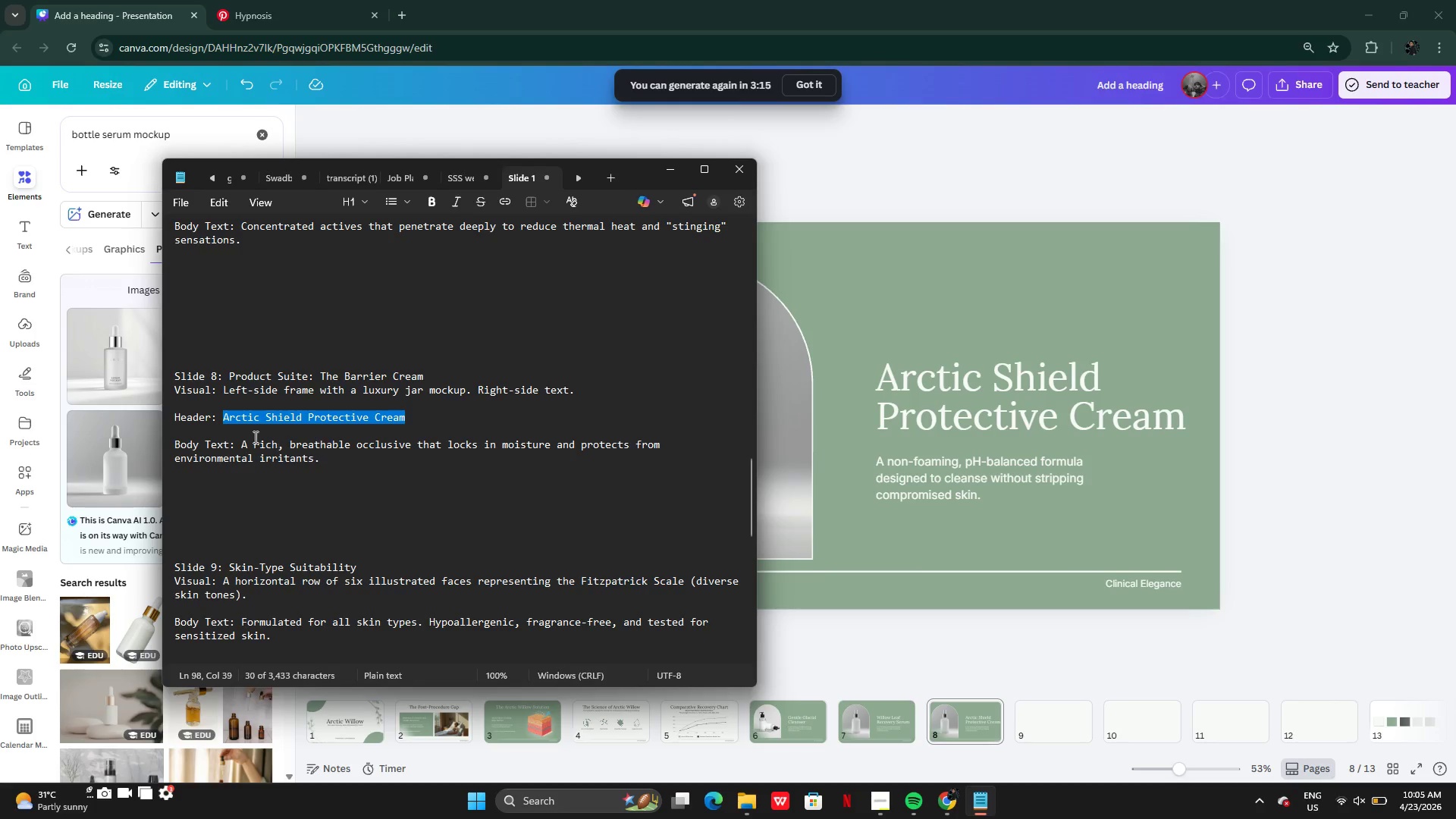 
left_click([246, 429])
 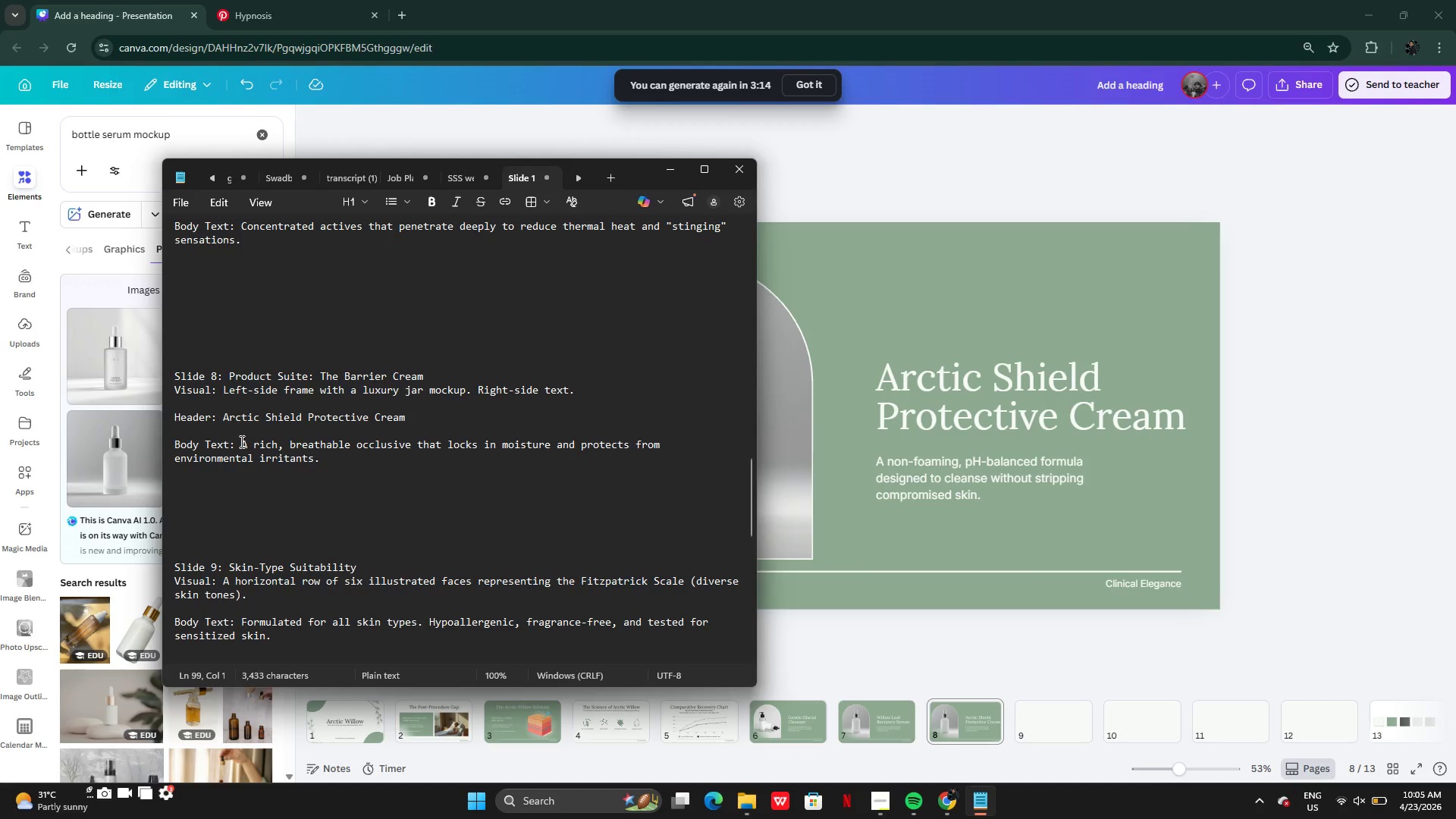 
left_click_drag(start_coordinate=[240, 441], to_coordinate=[313, 457])
 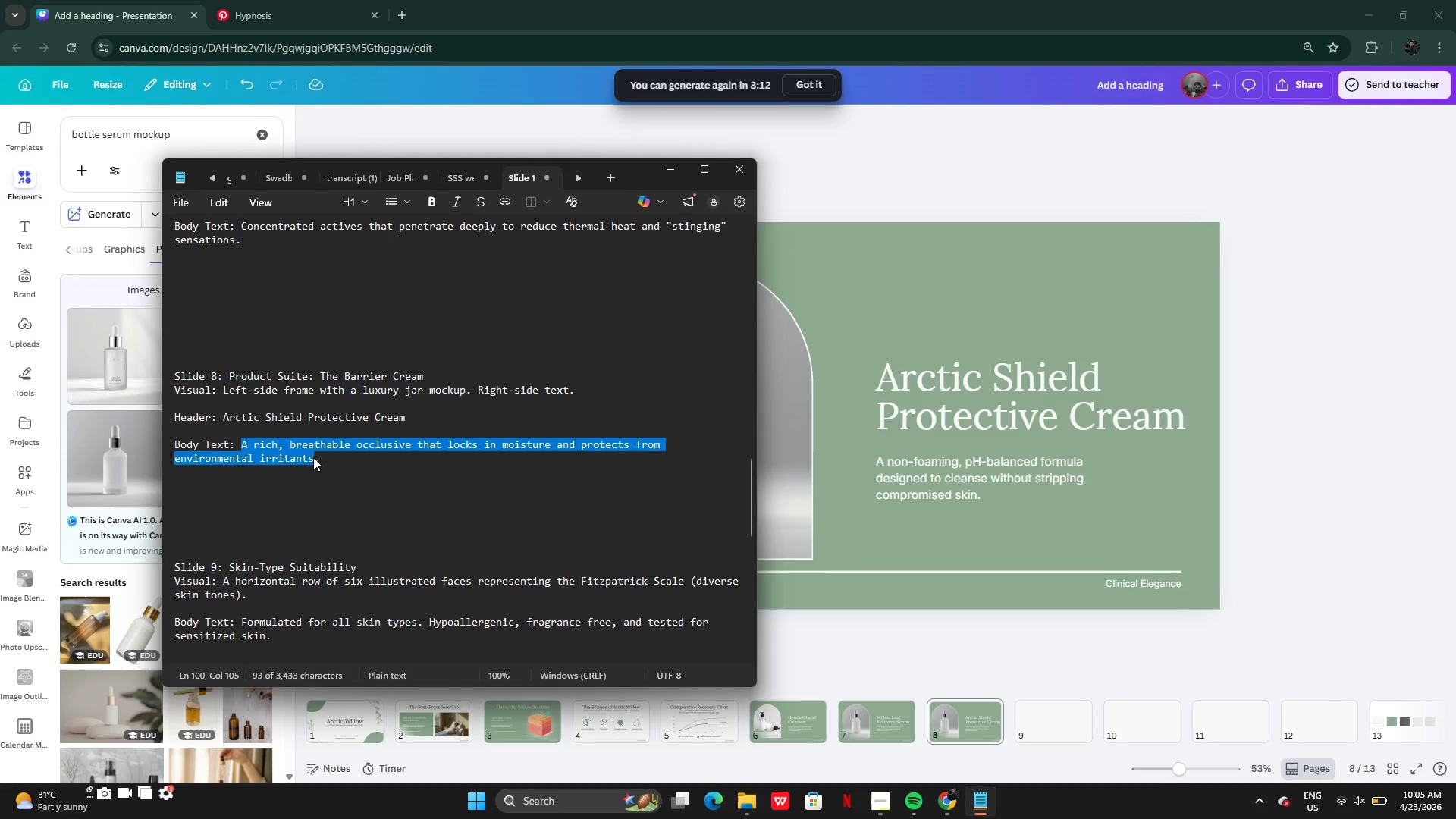 
key(Control+C)
 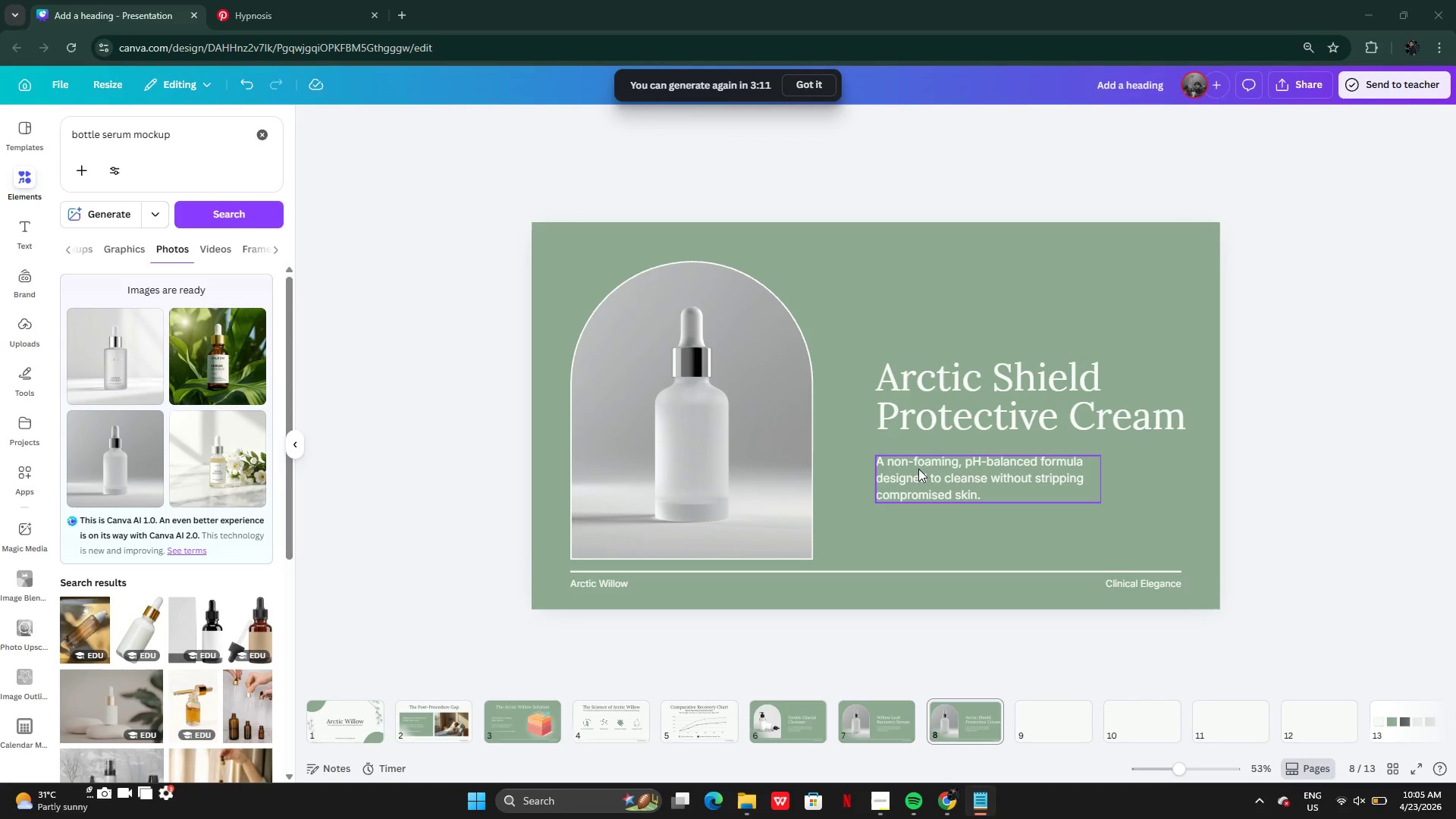 
double_click([918, 469])
 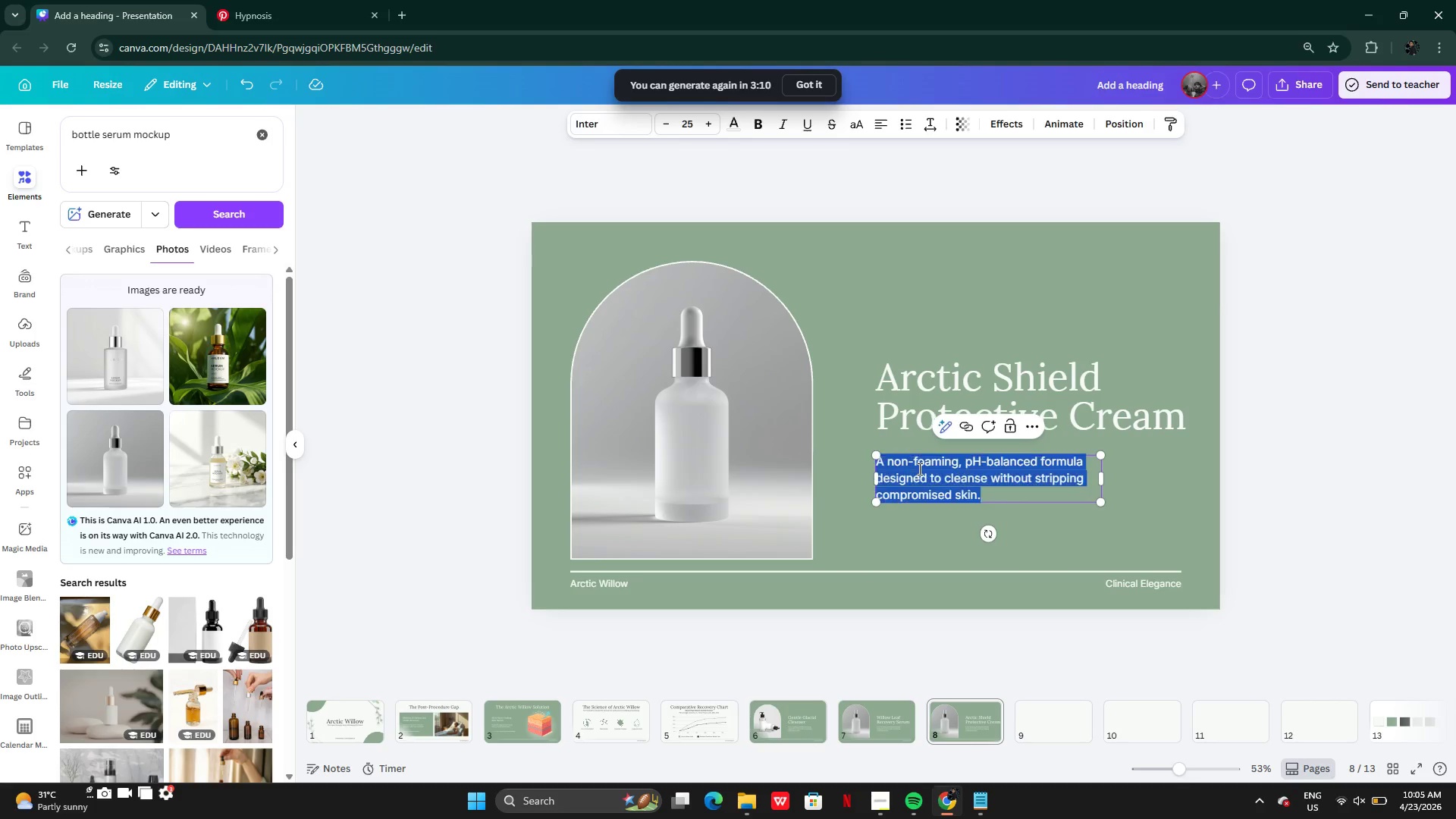 
key(Control+V)
 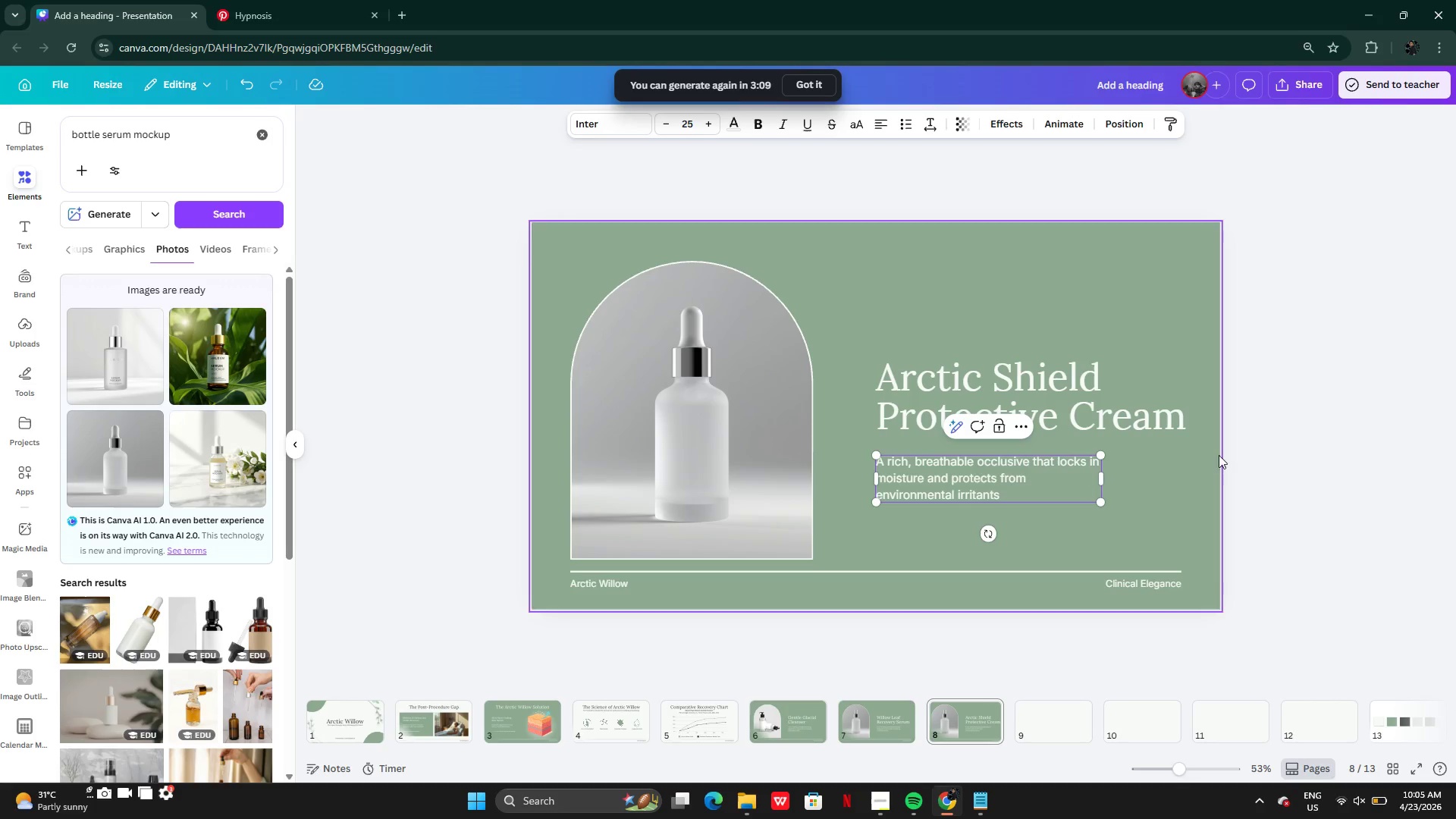 
left_click([1261, 458])
 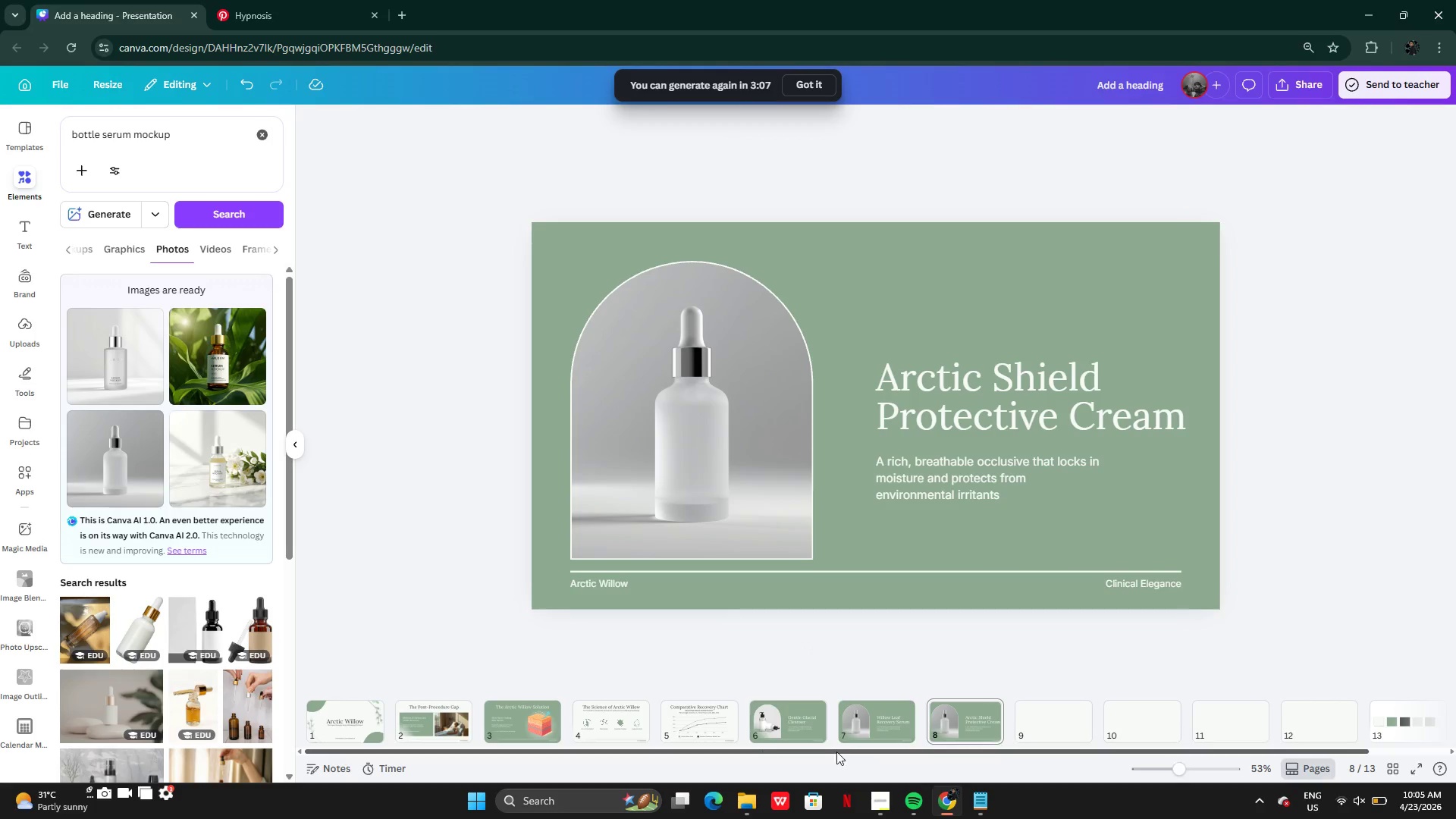 
left_click([797, 726])
 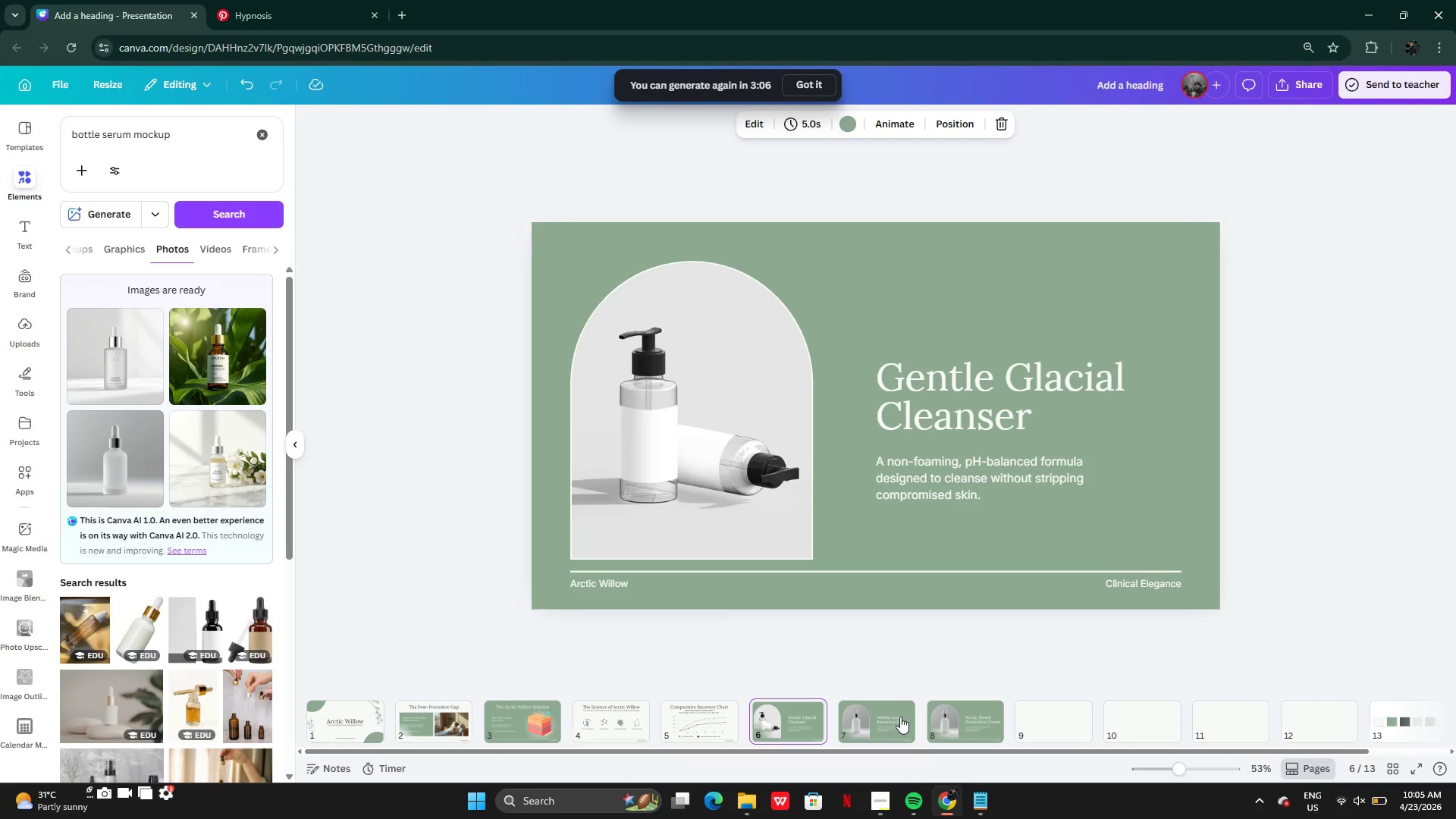 
left_click([901, 717])
 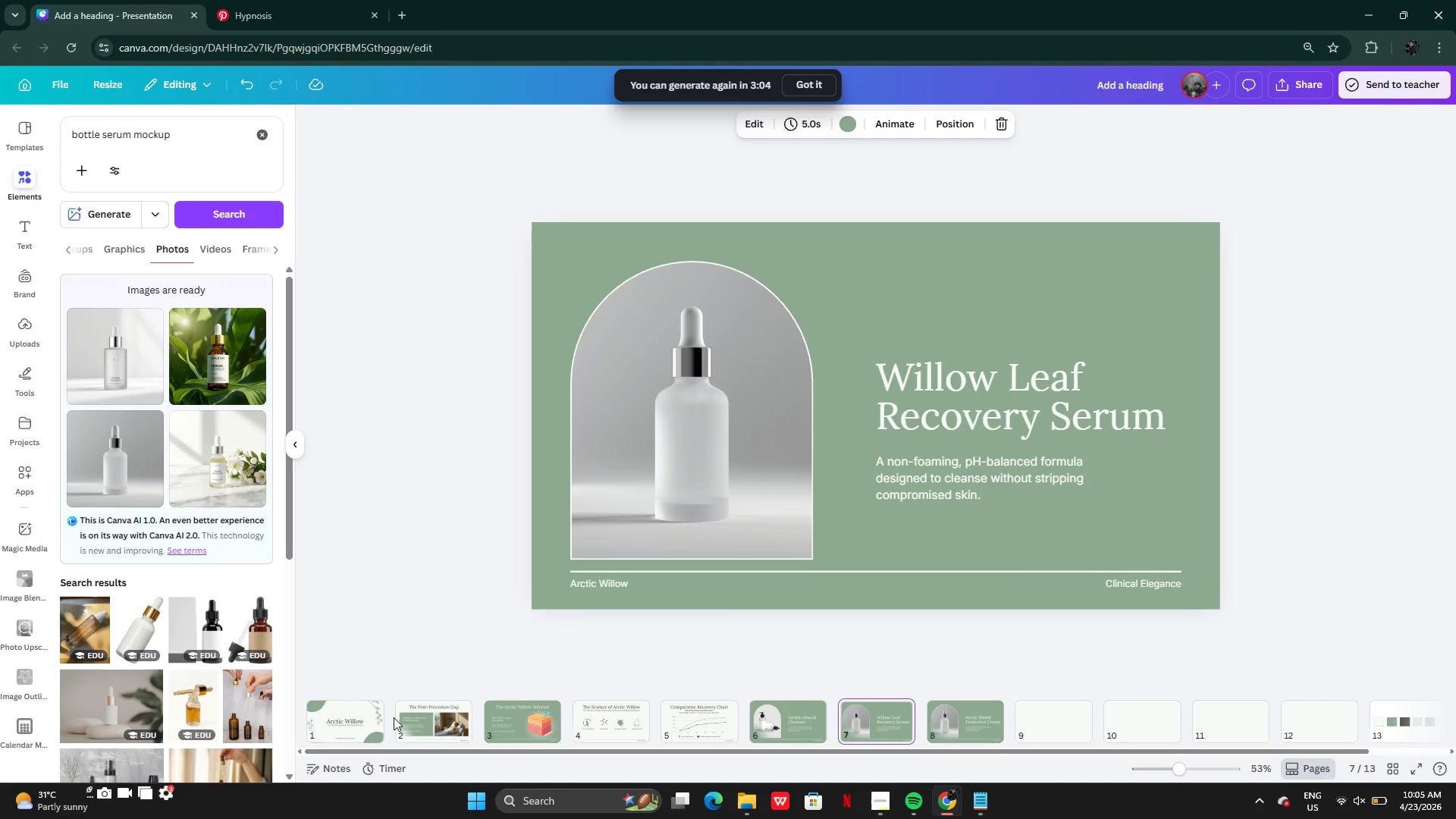 
left_click([447, 725])
 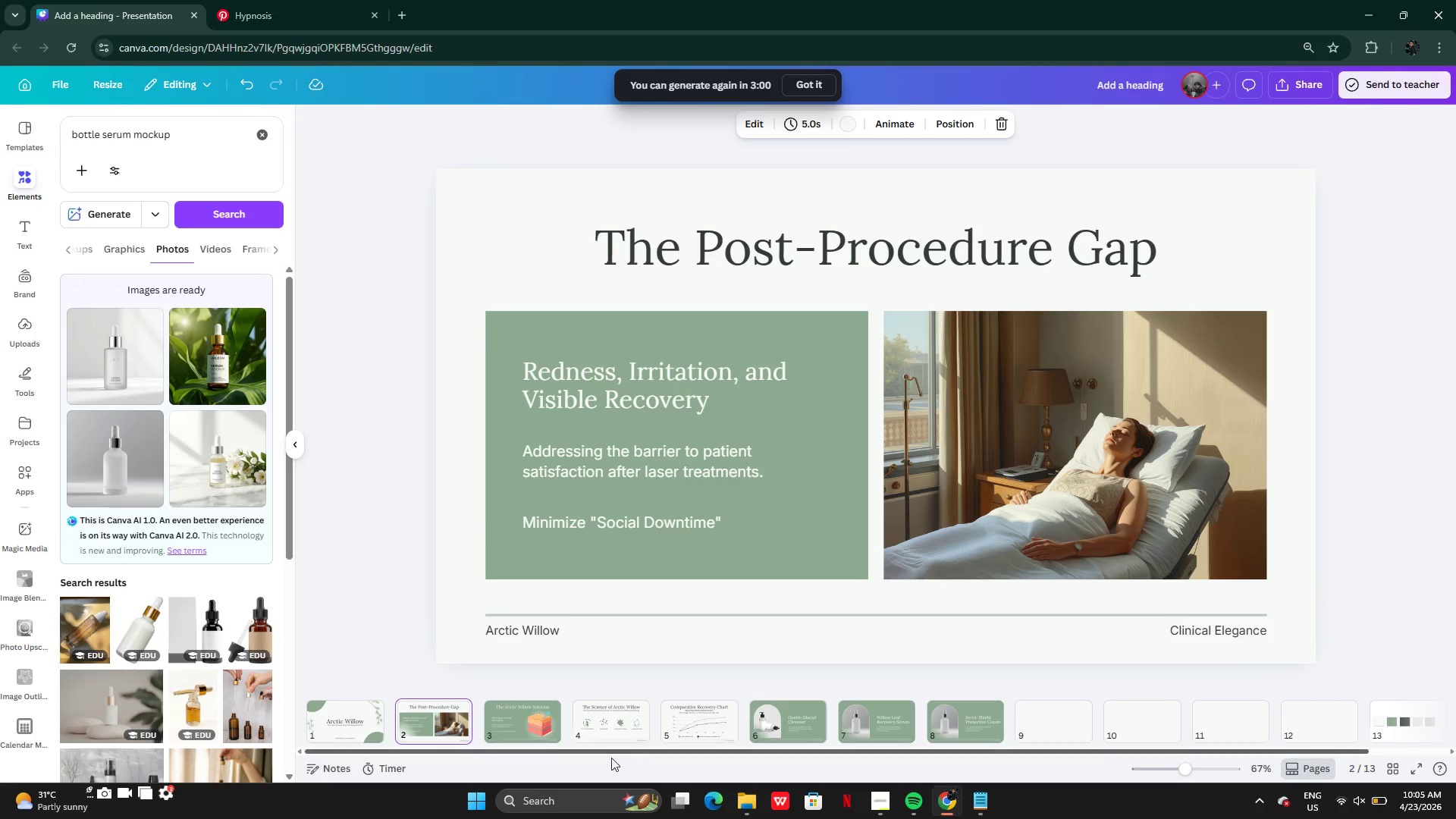 
wait(5.12)
 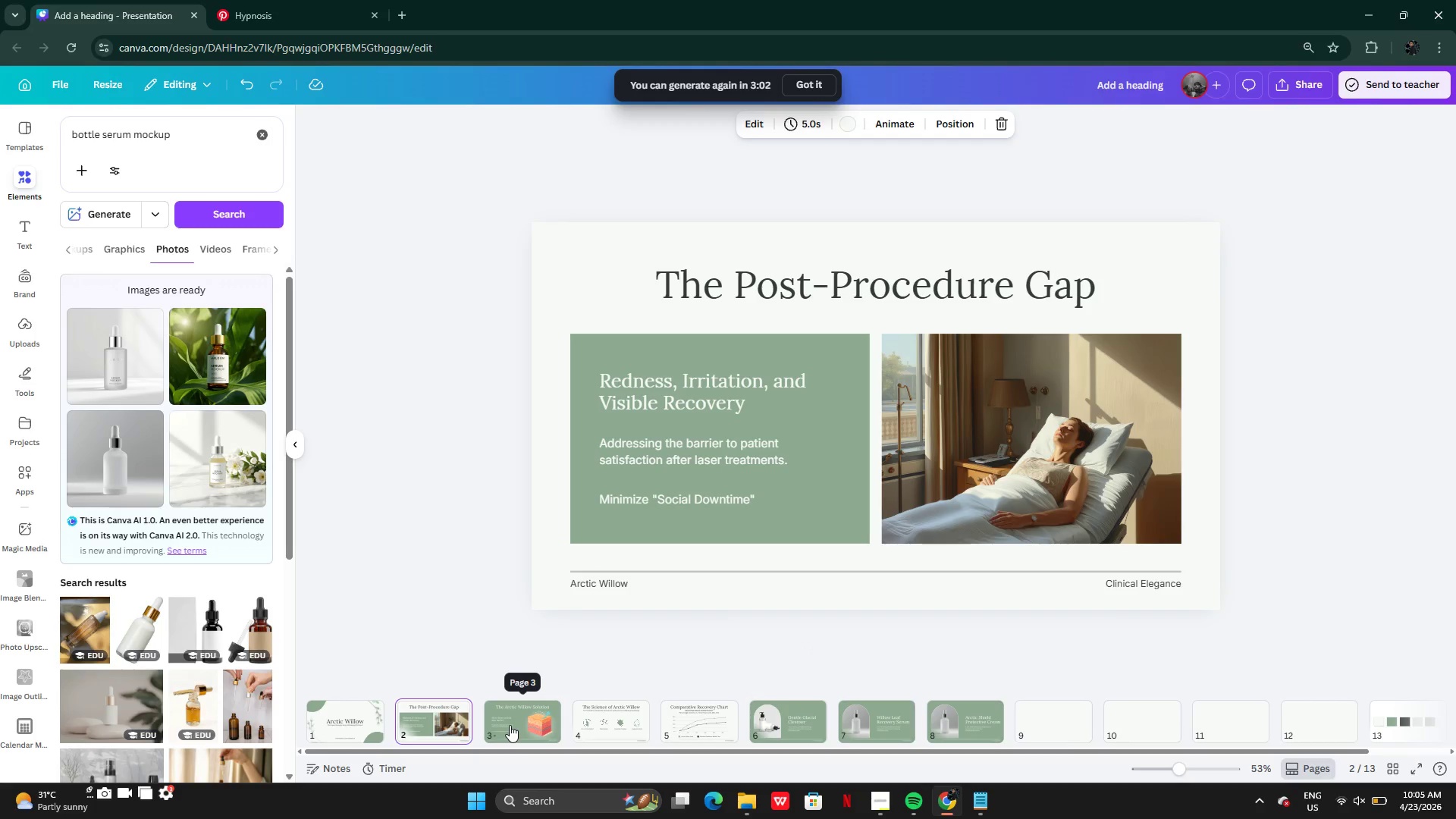 
left_click([537, 723])
 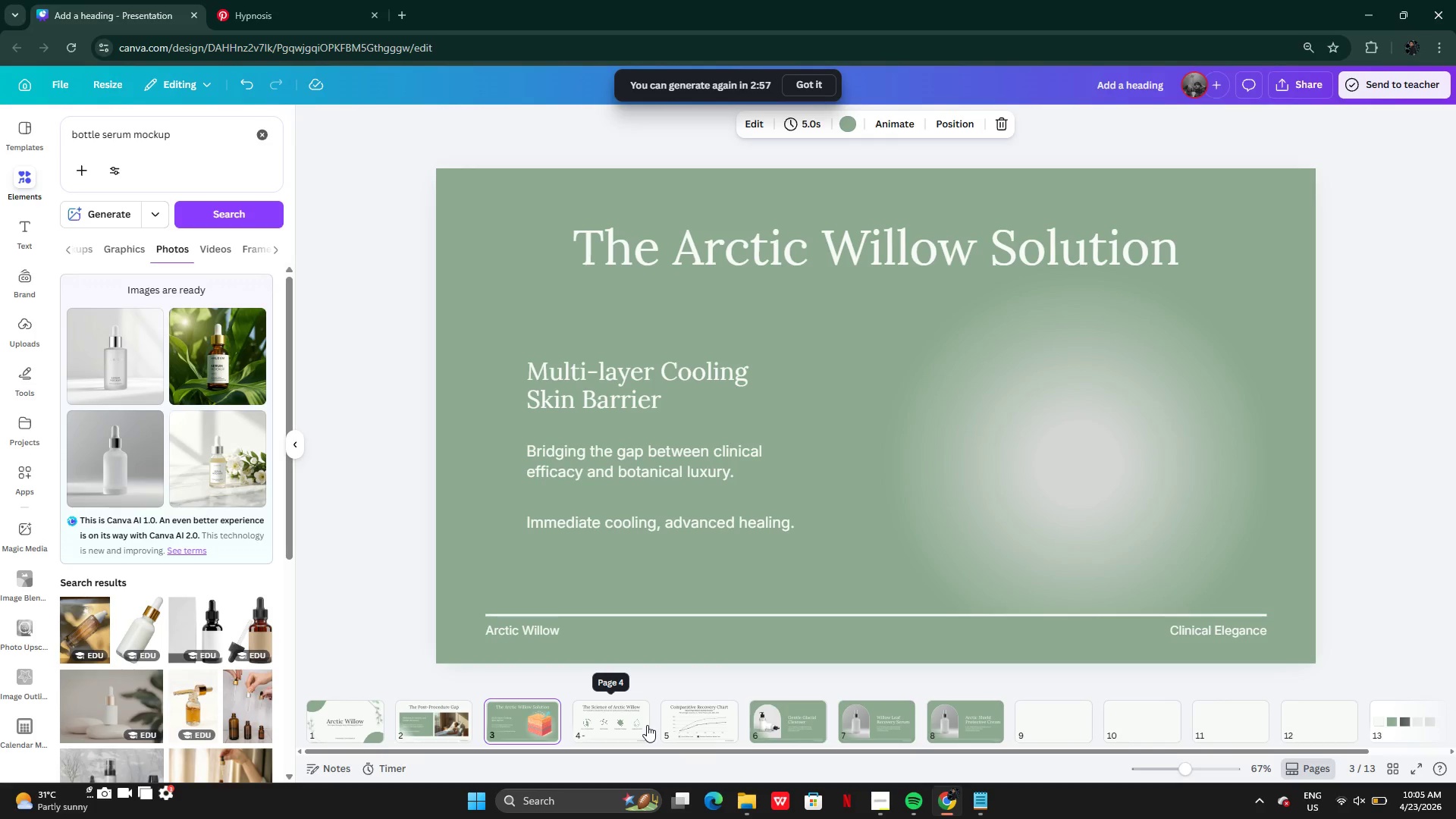 
left_click([640, 728])
 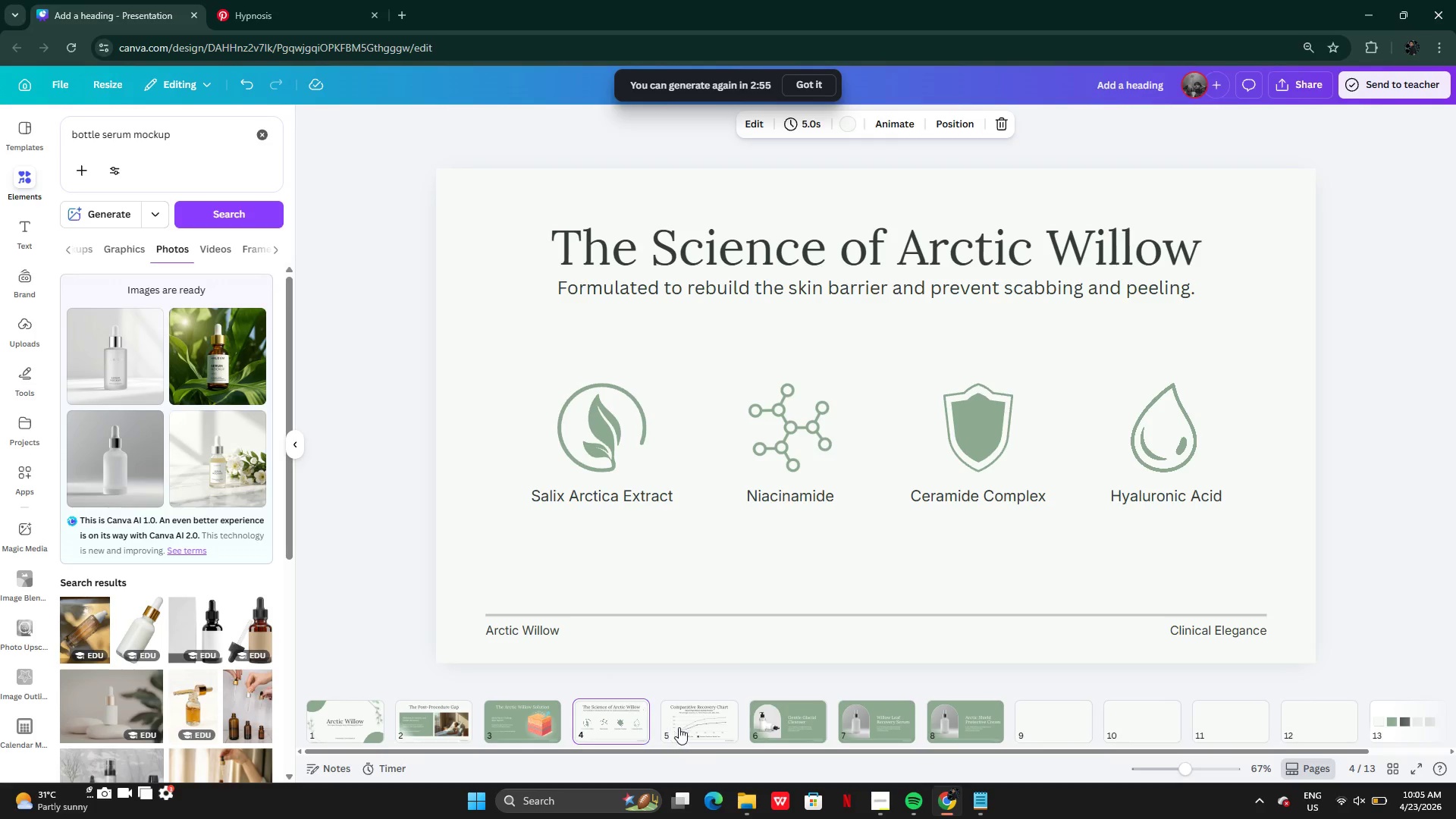 
left_click([717, 726])
 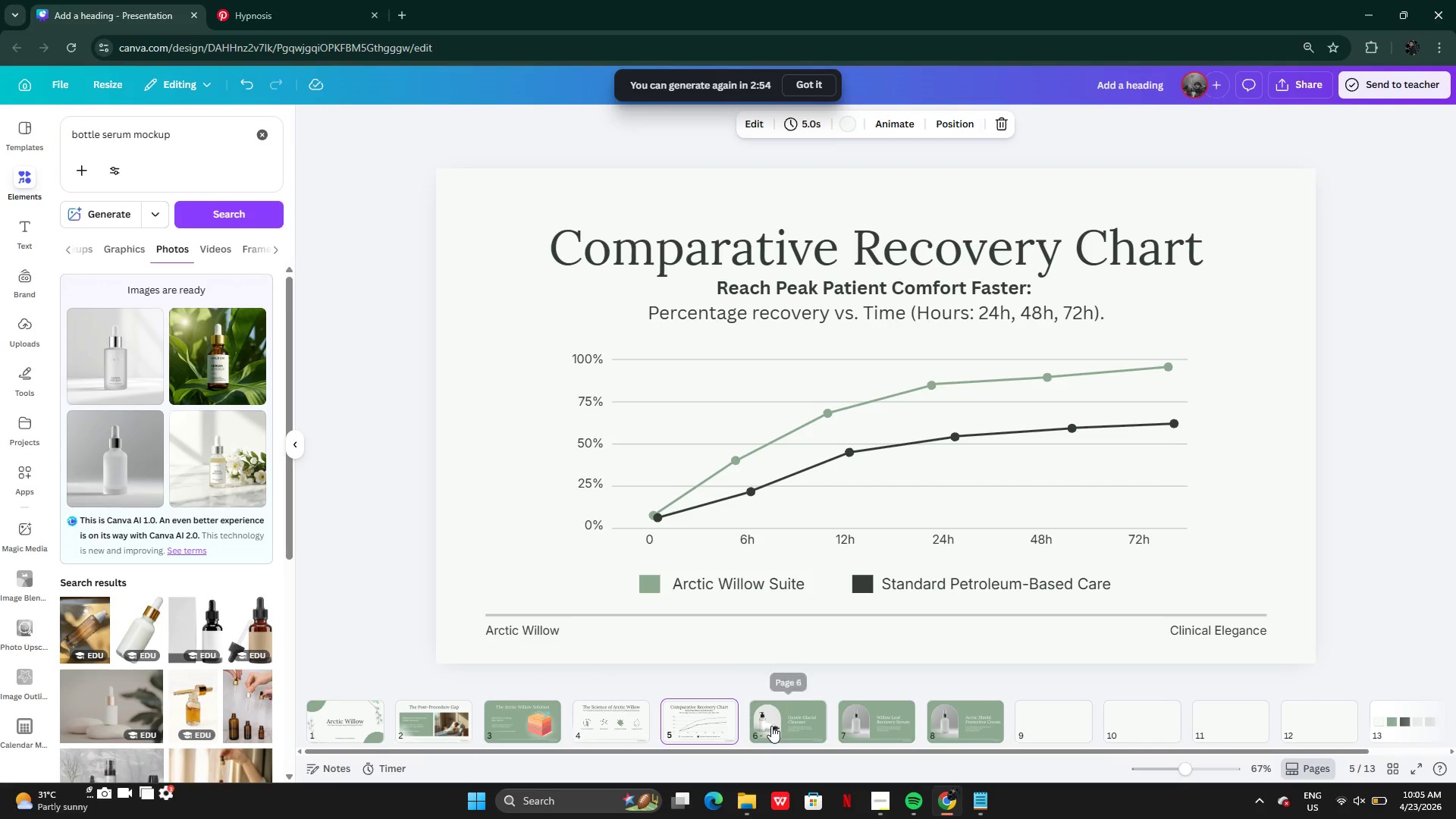 
left_click([771, 726])
 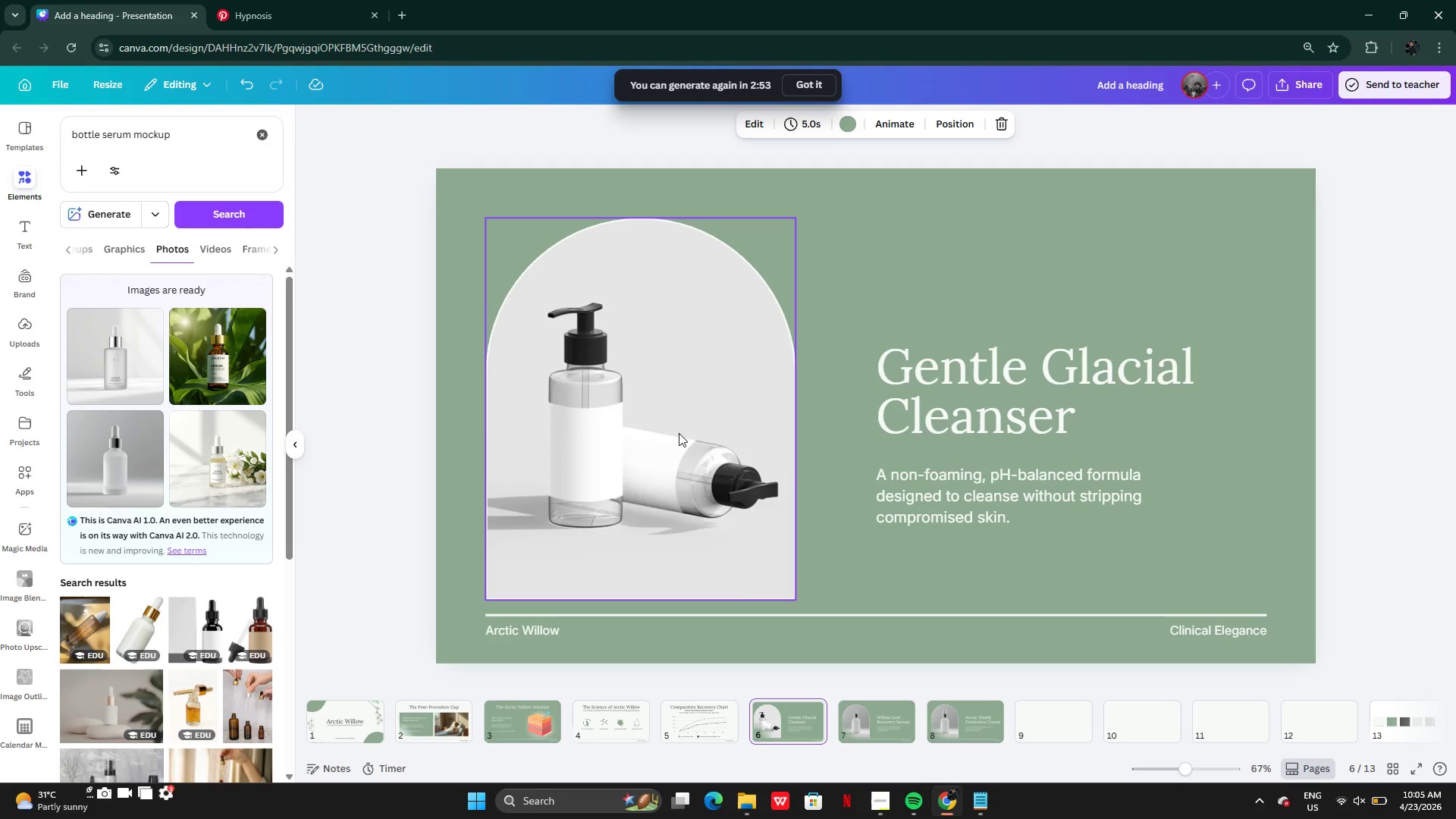 
left_click([675, 432])
 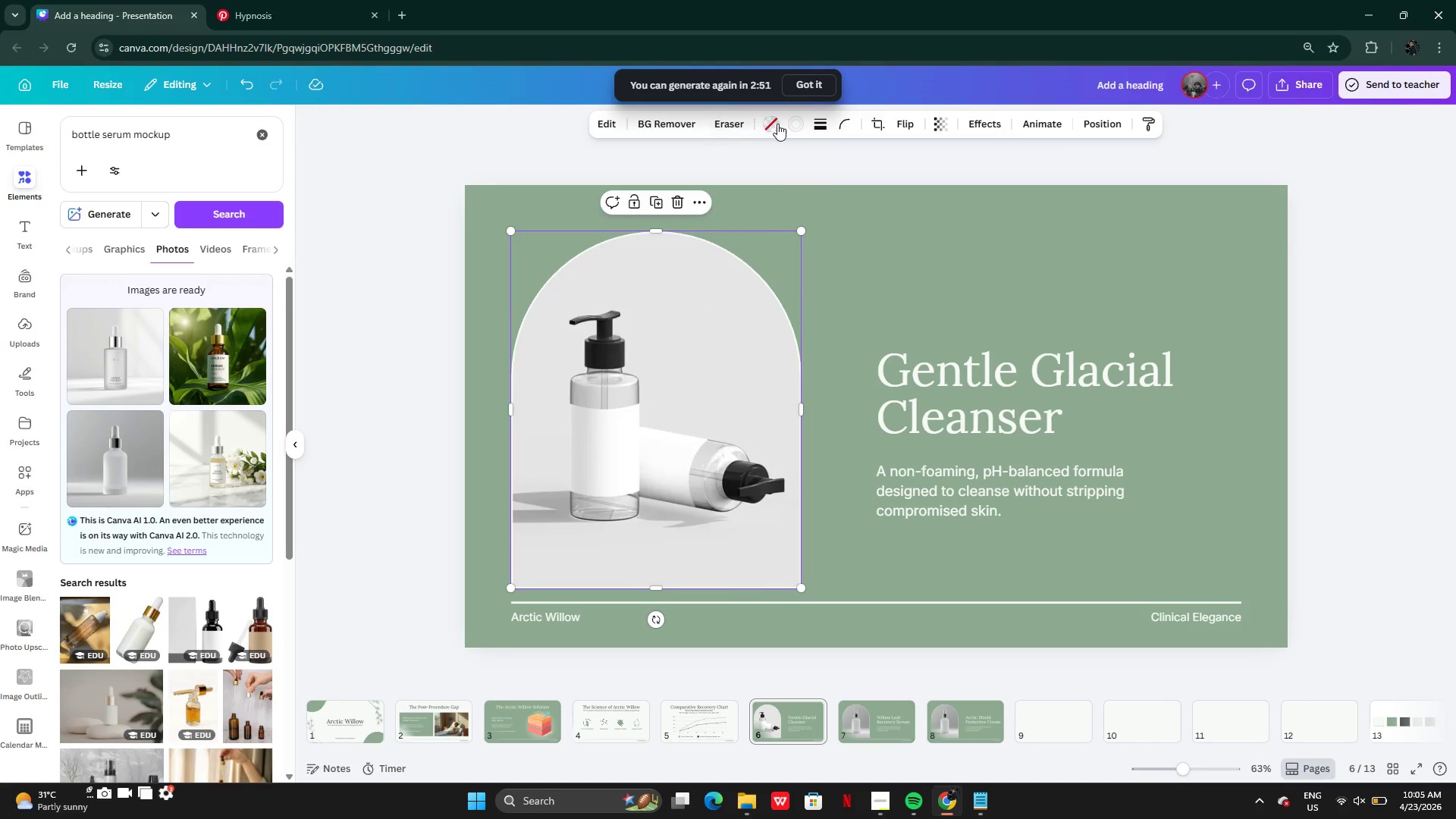 
left_click([790, 127])
 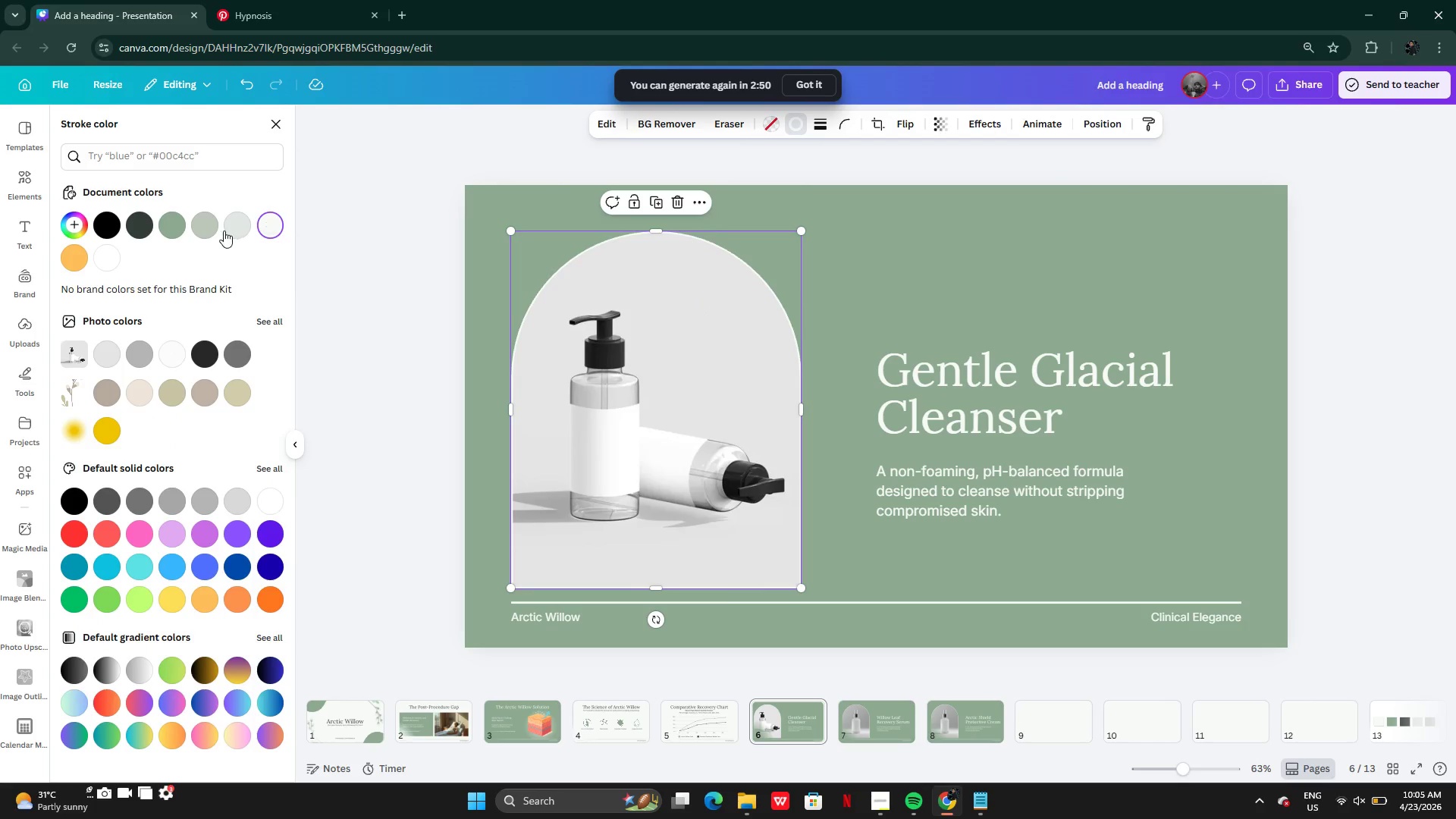 
left_click([212, 231])
 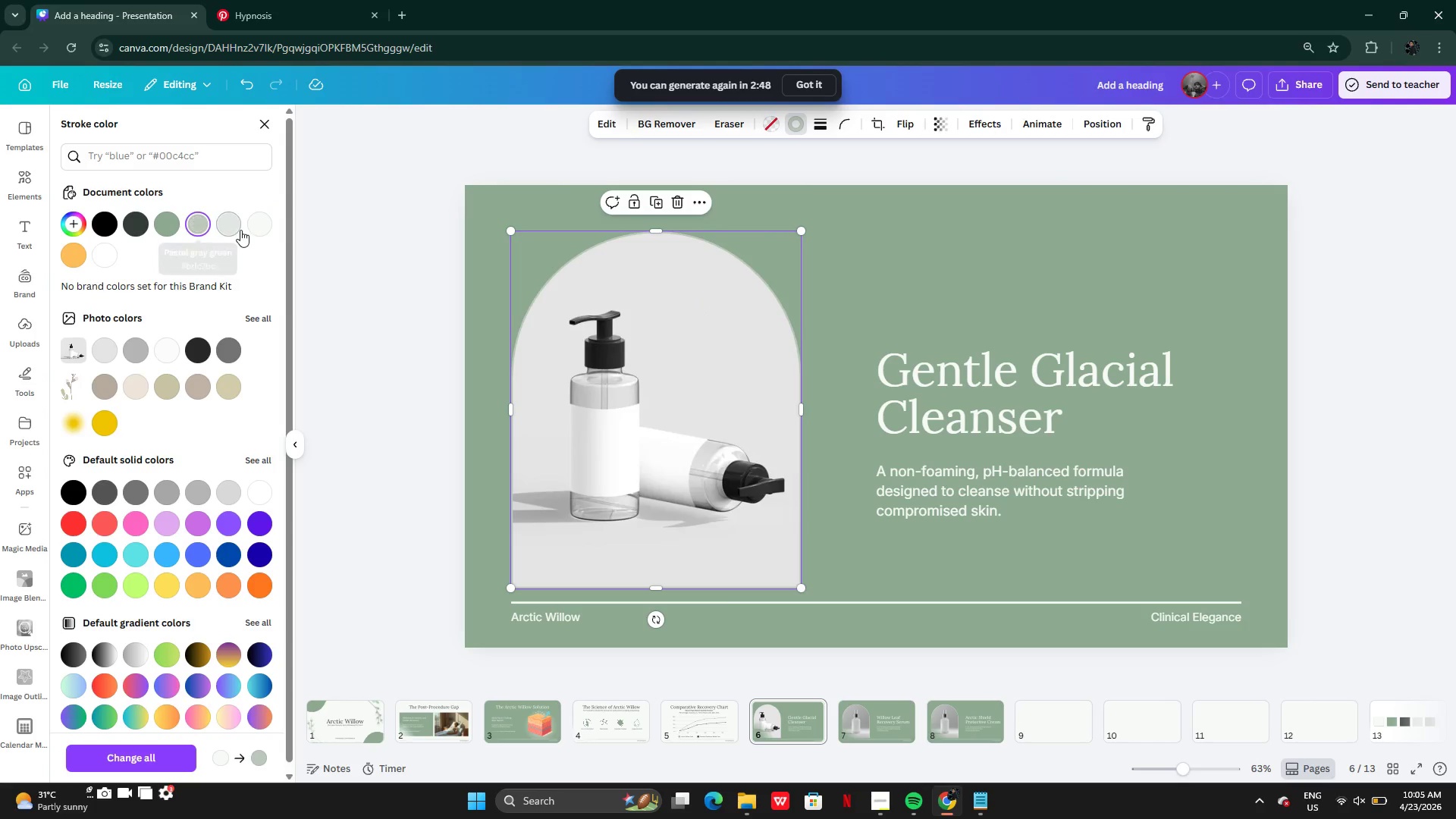 
left_click([234, 228])
 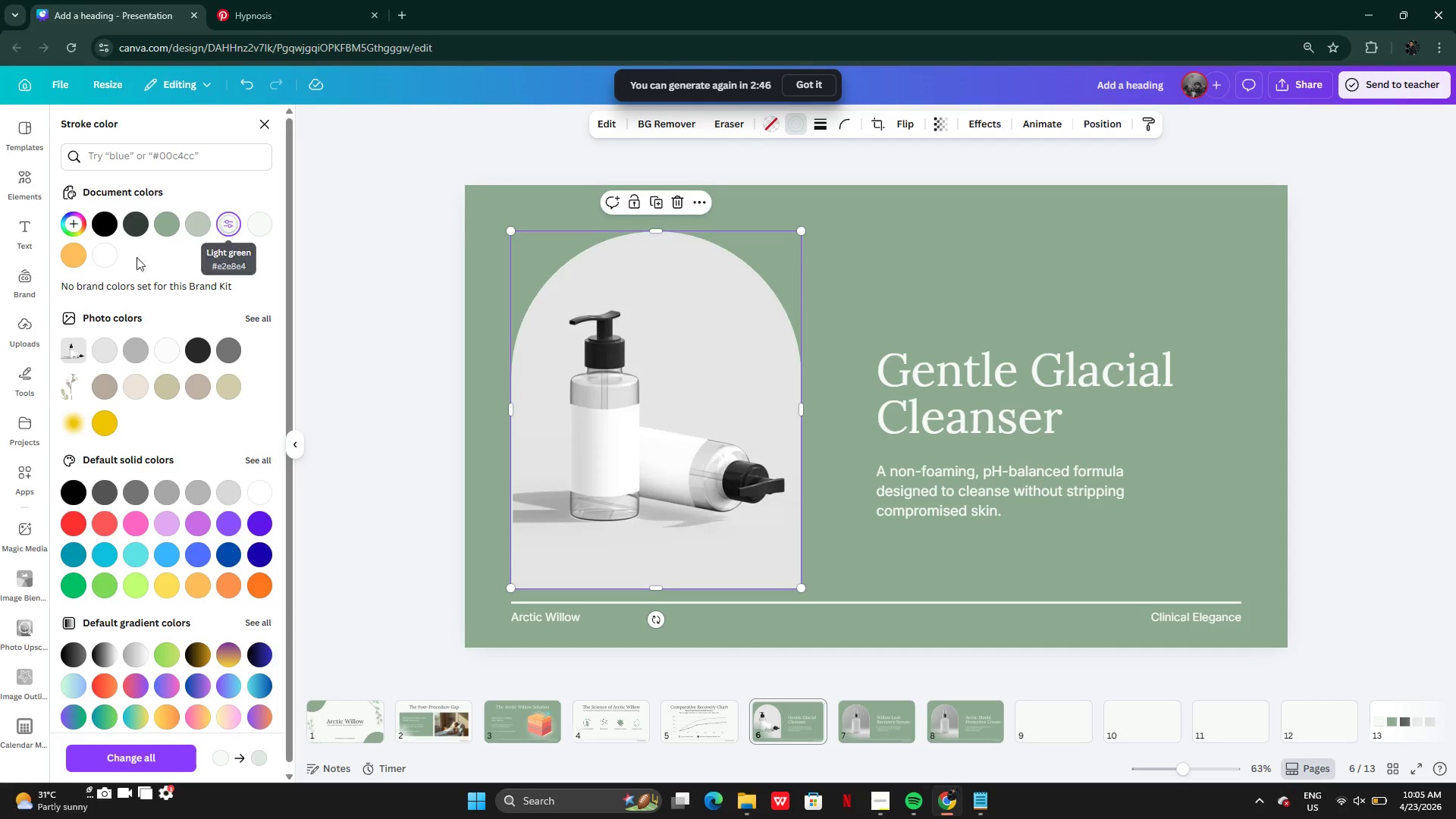 
left_click([78, 262])
 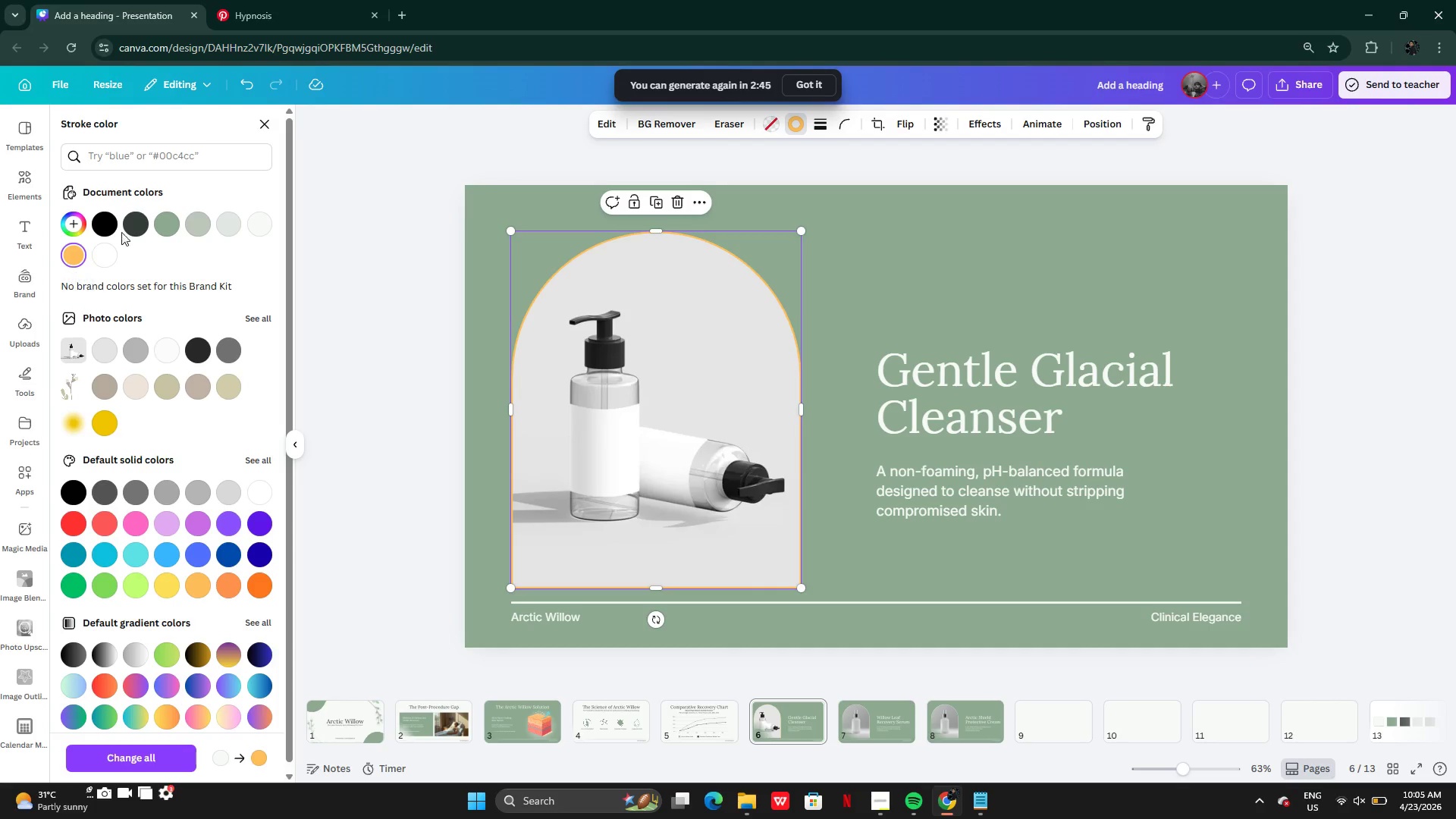 
left_click([138, 222])
 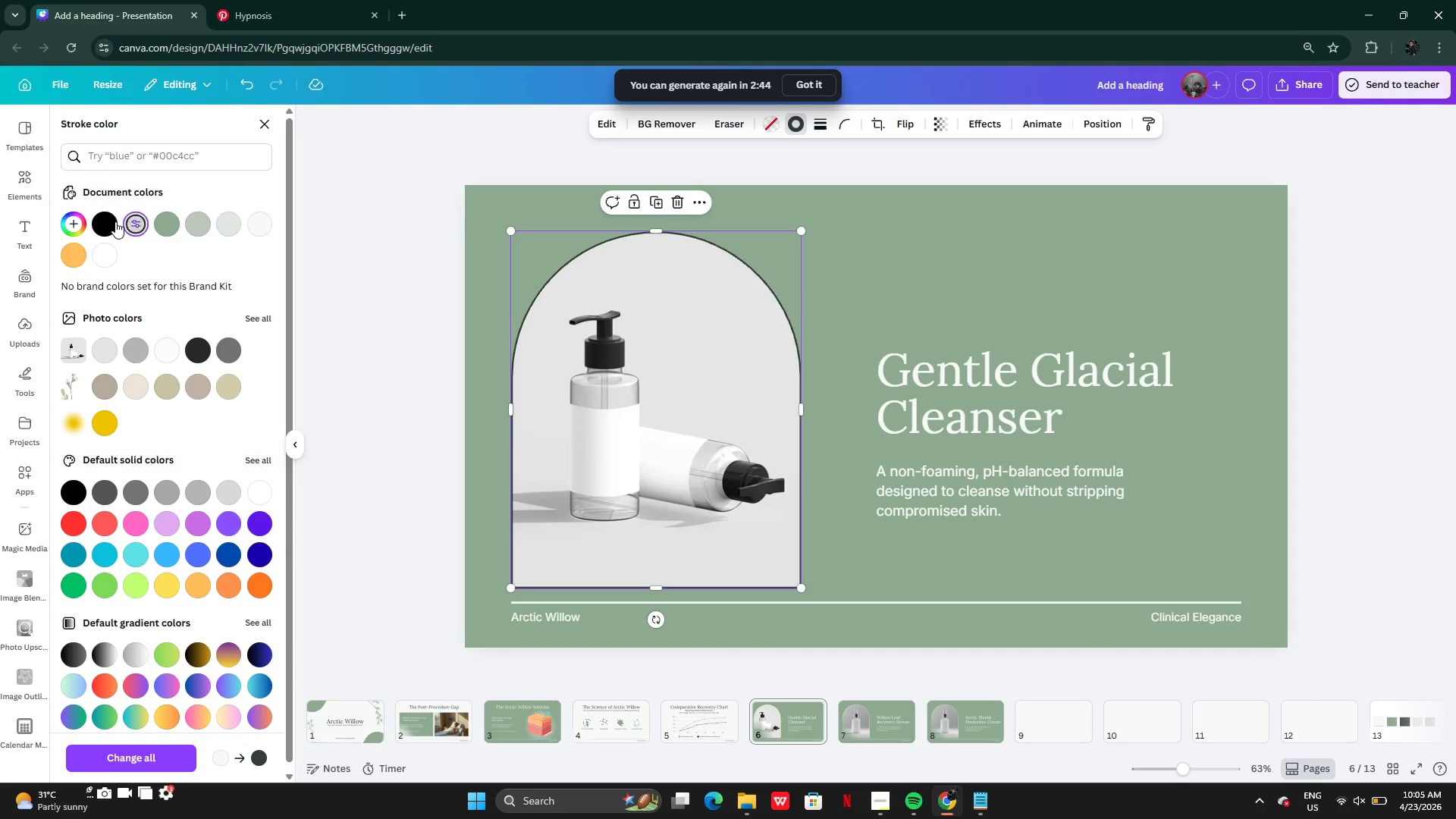 
left_click([111, 221])
 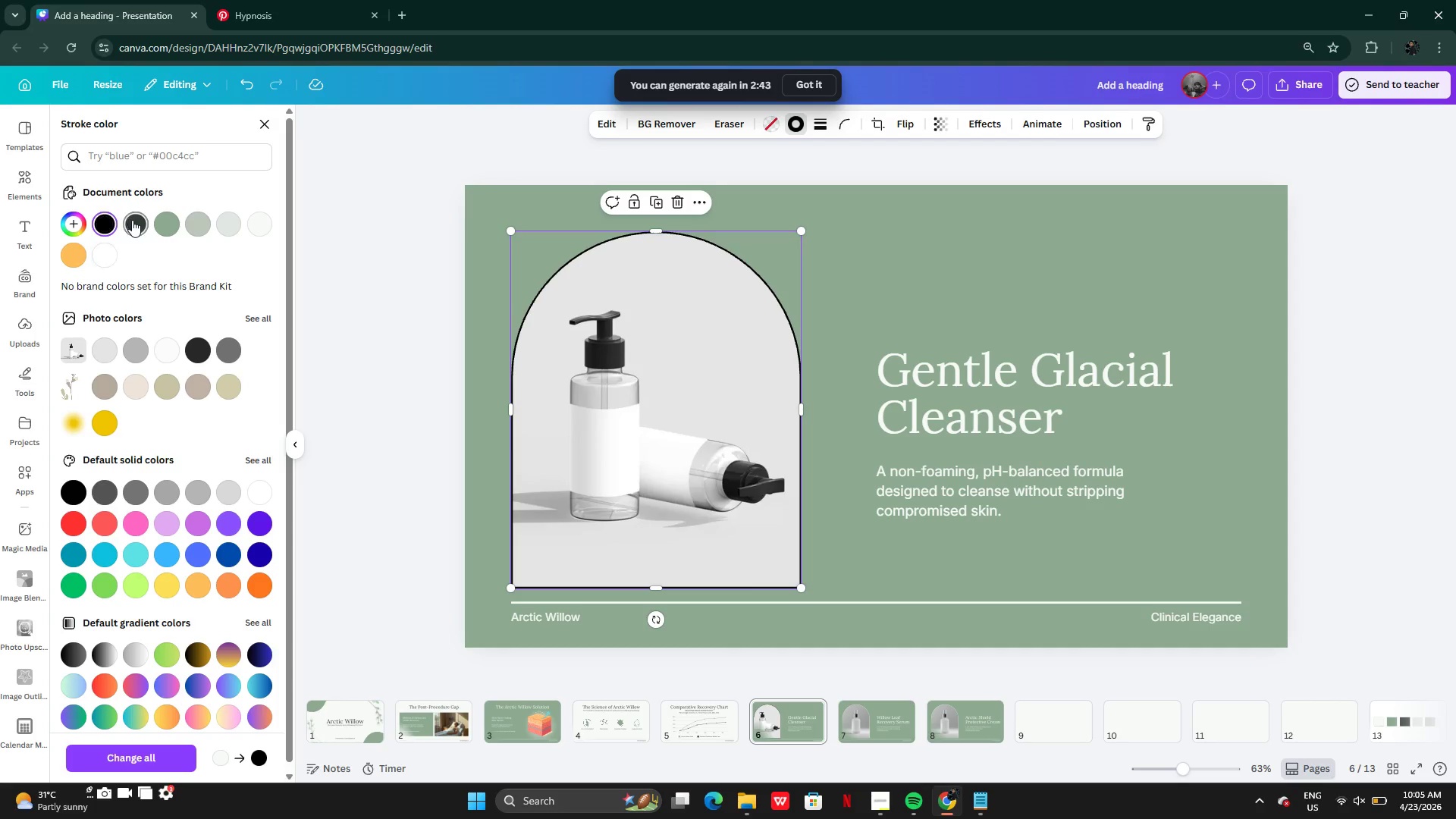 
left_click([135, 221])
 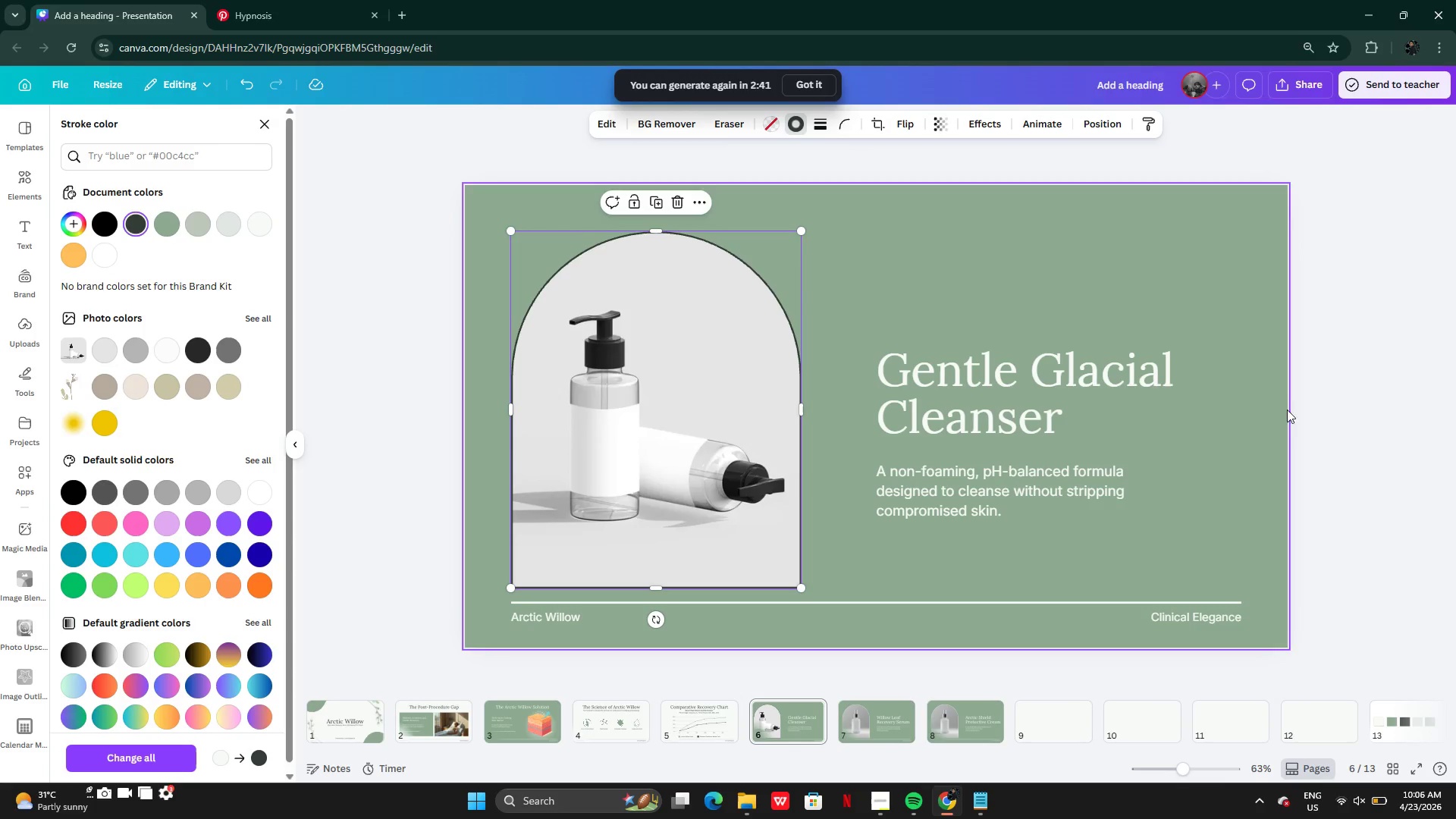 
double_click([1342, 430])
 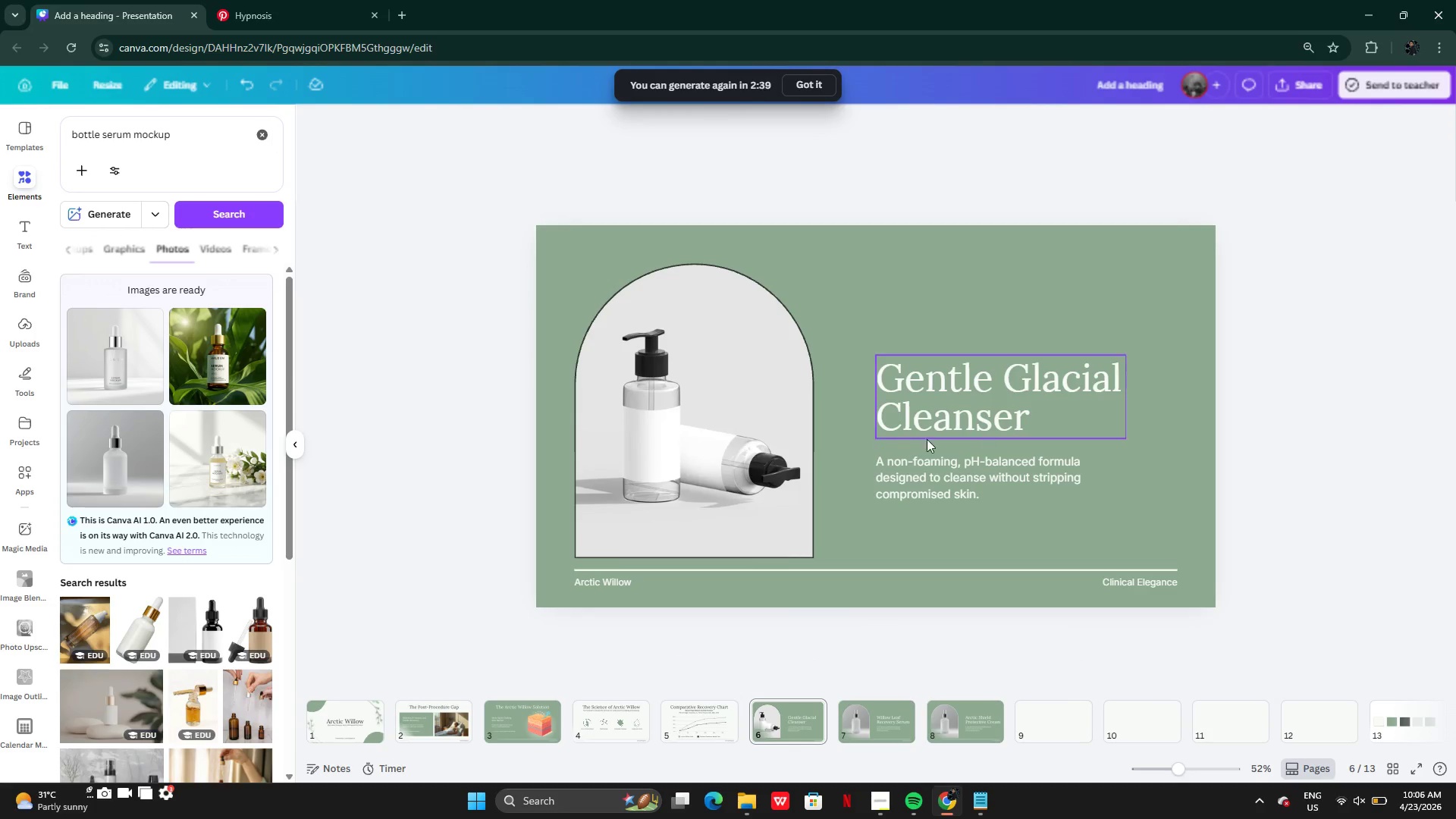 
left_click([889, 437])
 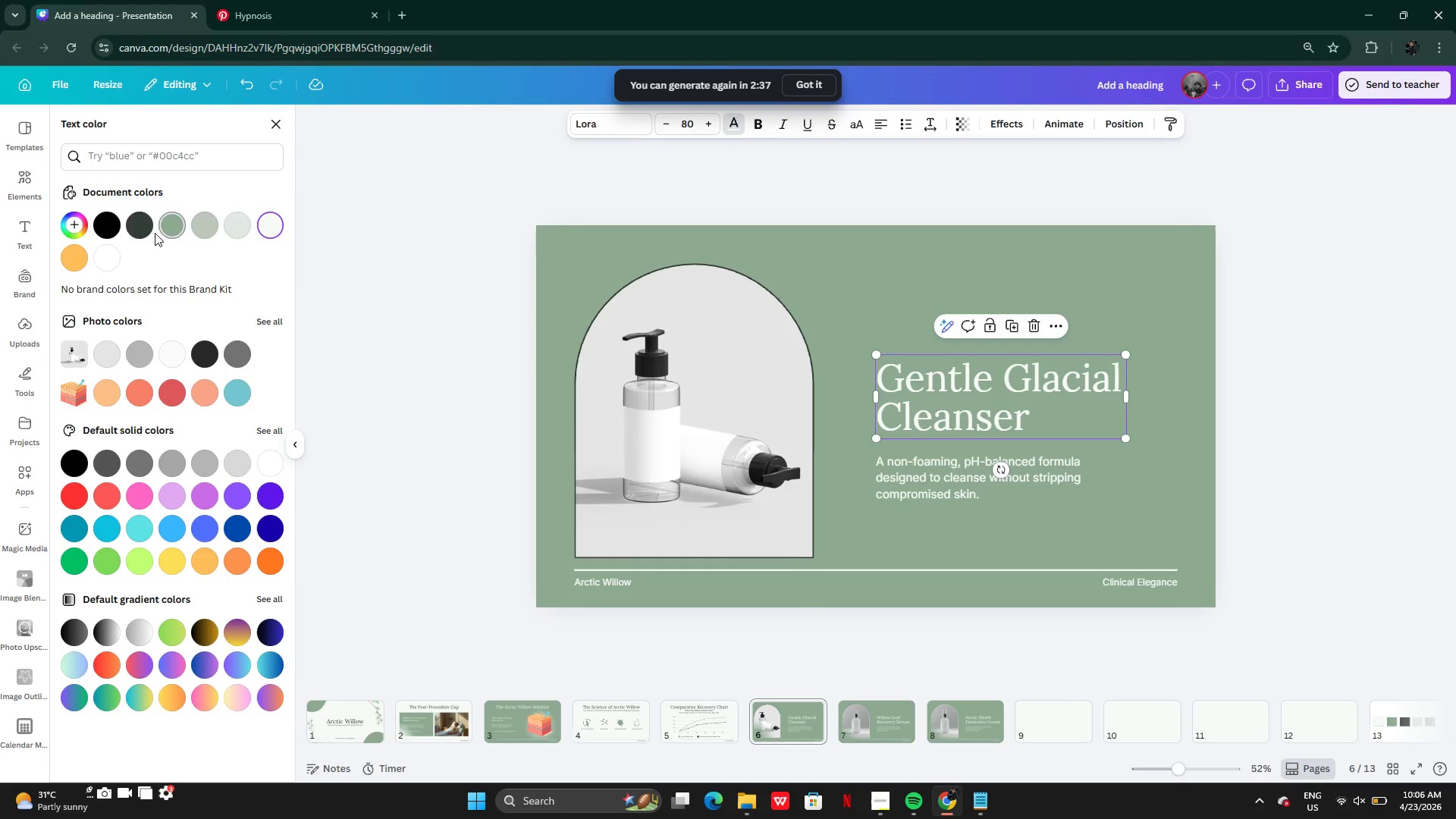 
left_click([136, 230])
 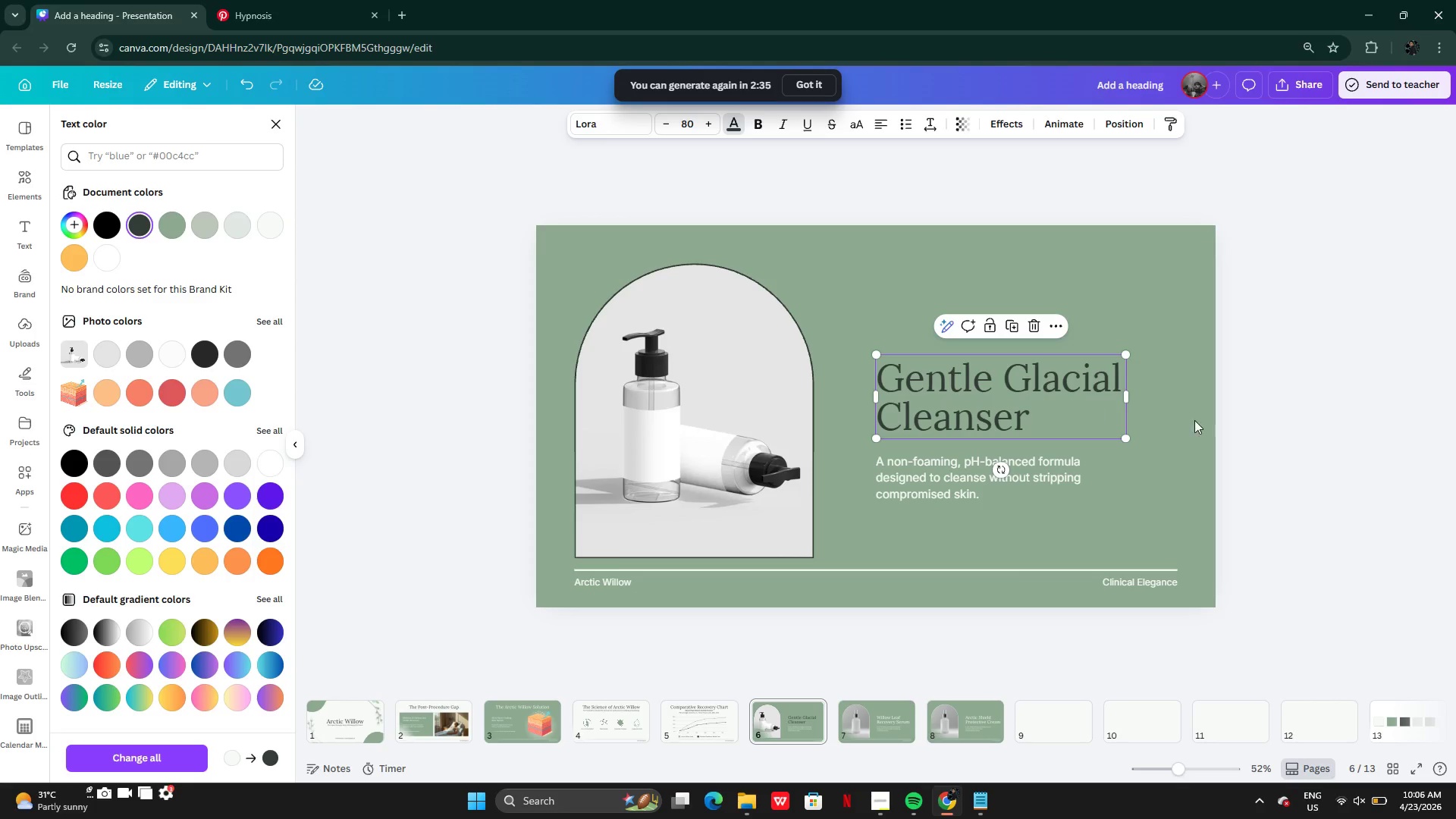 
left_click_drag(start_coordinate=[1254, 444], to_coordinate=[1253, 448])
 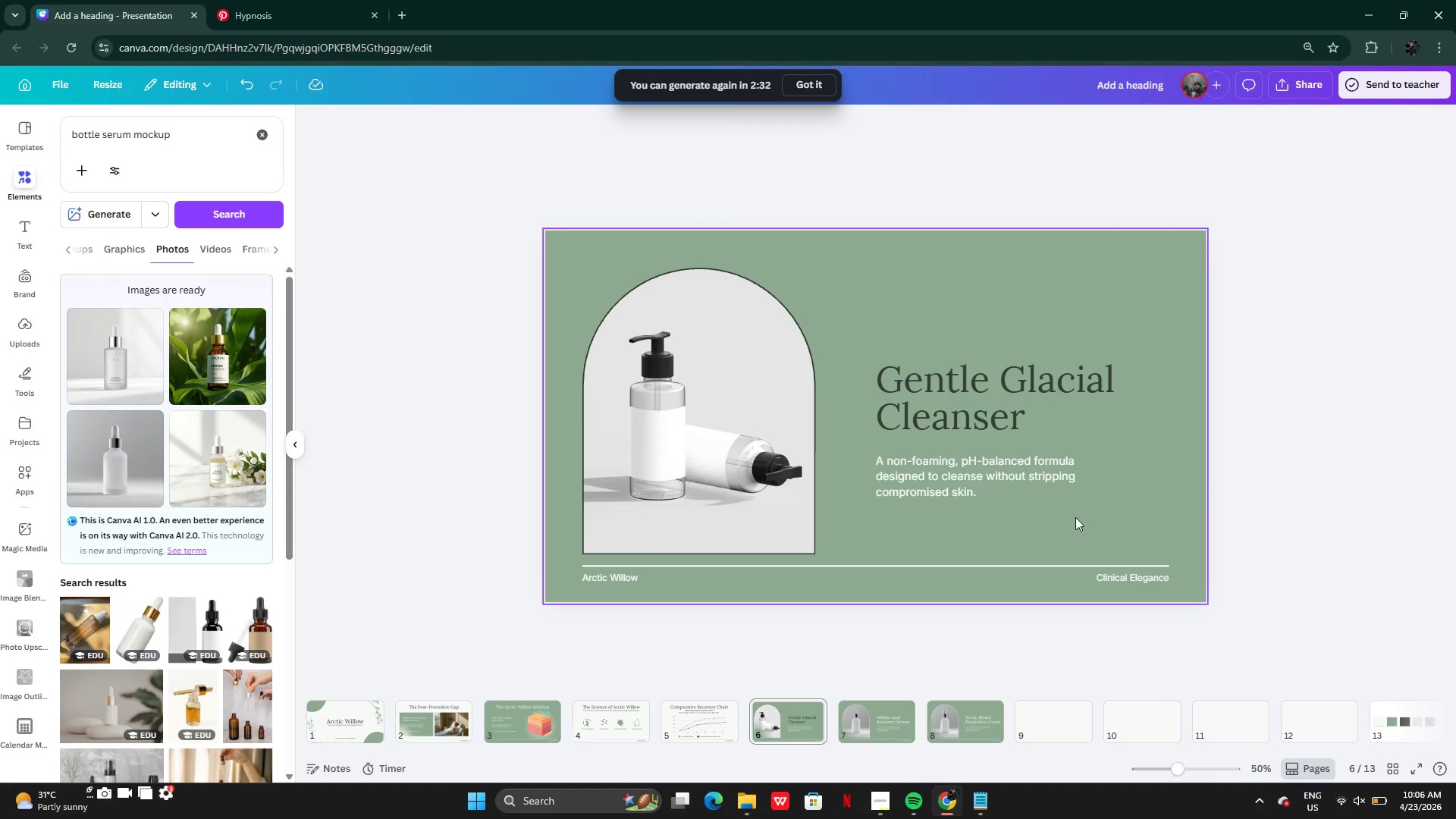 
left_click([997, 452])
 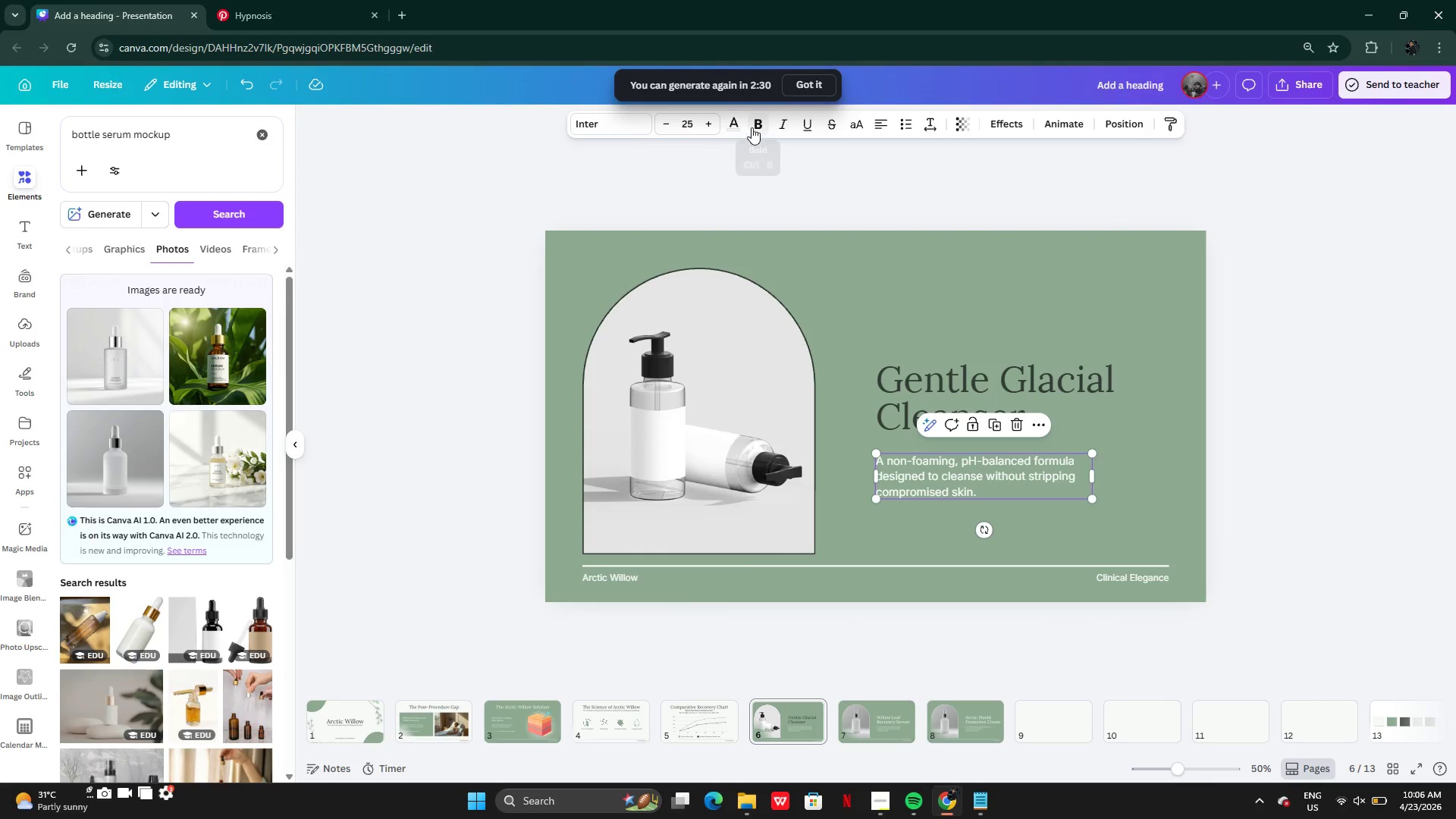 
left_click([742, 127])
 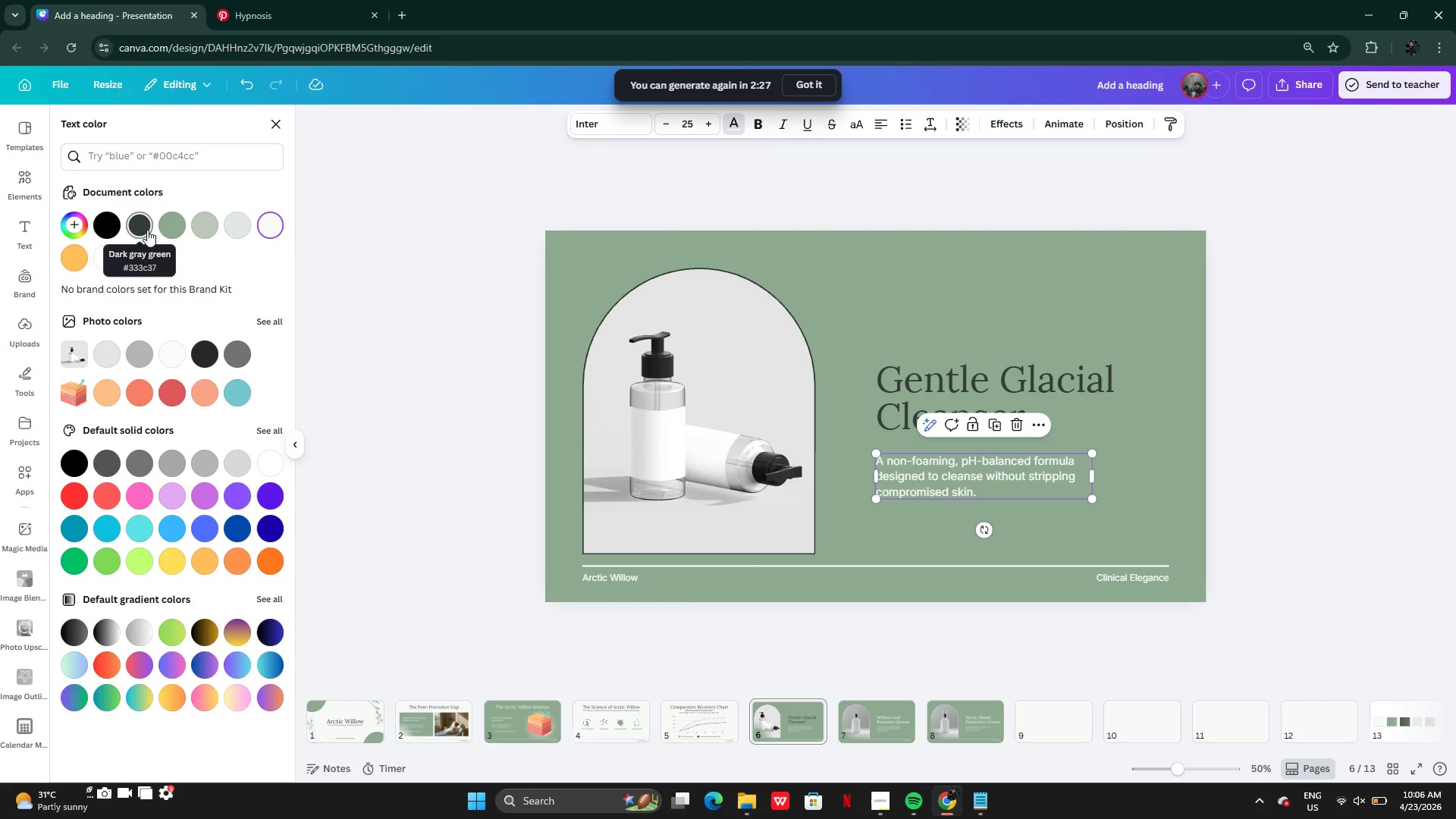 
left_click([146, 231])
 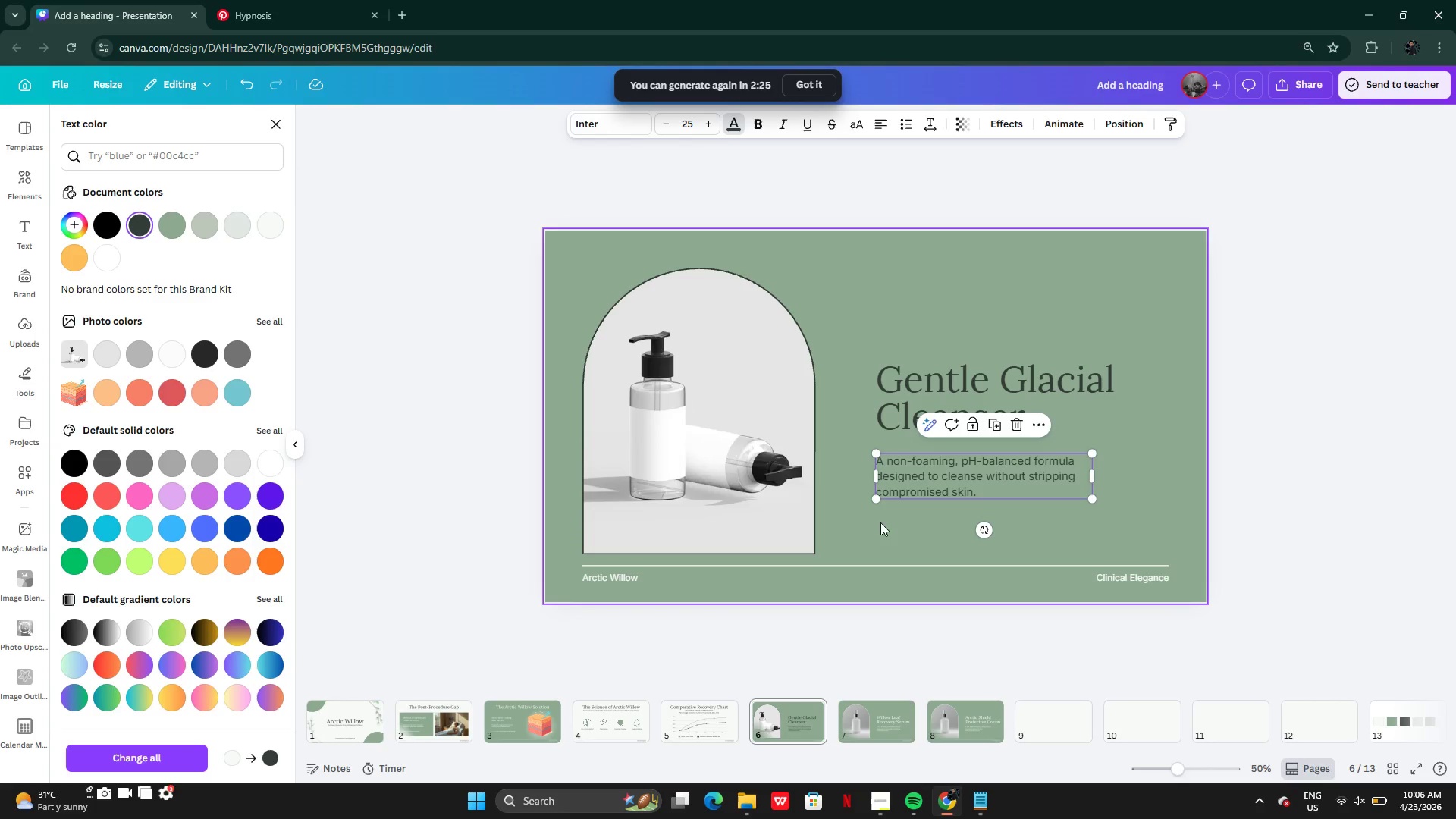 
left_click([1222, 476])
 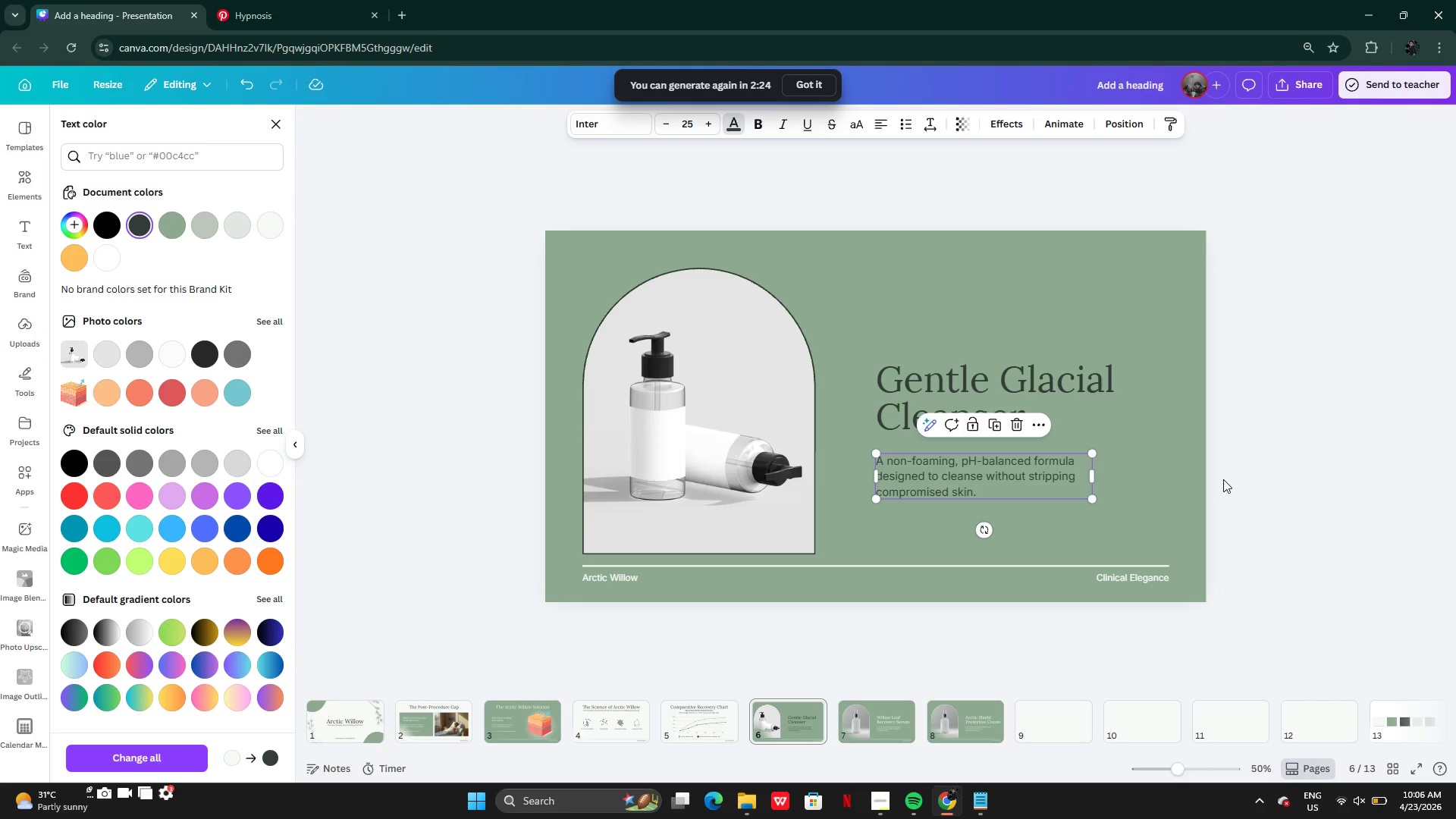 
left_click_drag(start_coordinate=[1222, 476], to_coordinate=[1223, 480])
 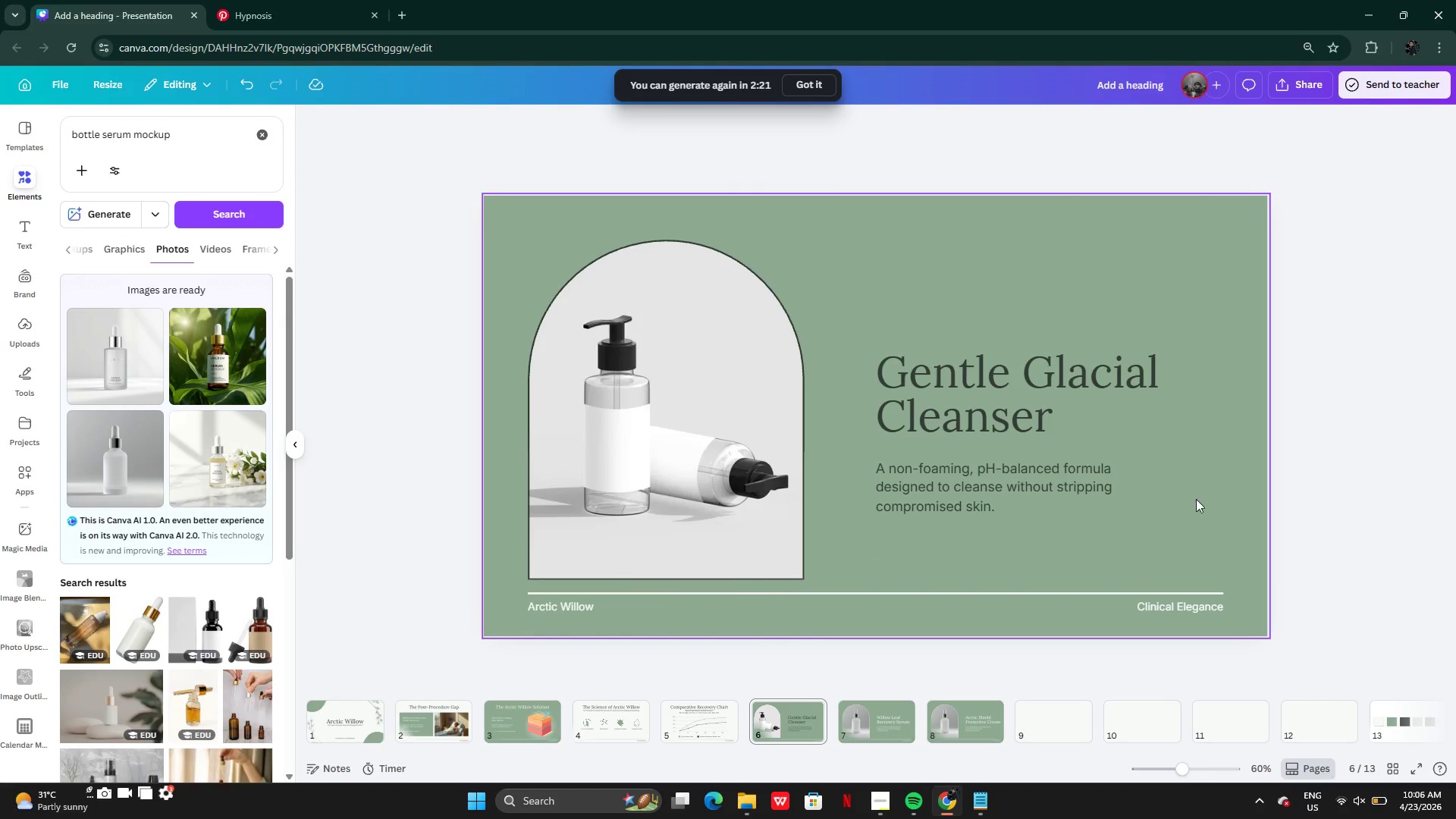 
left_click([847, 730])
 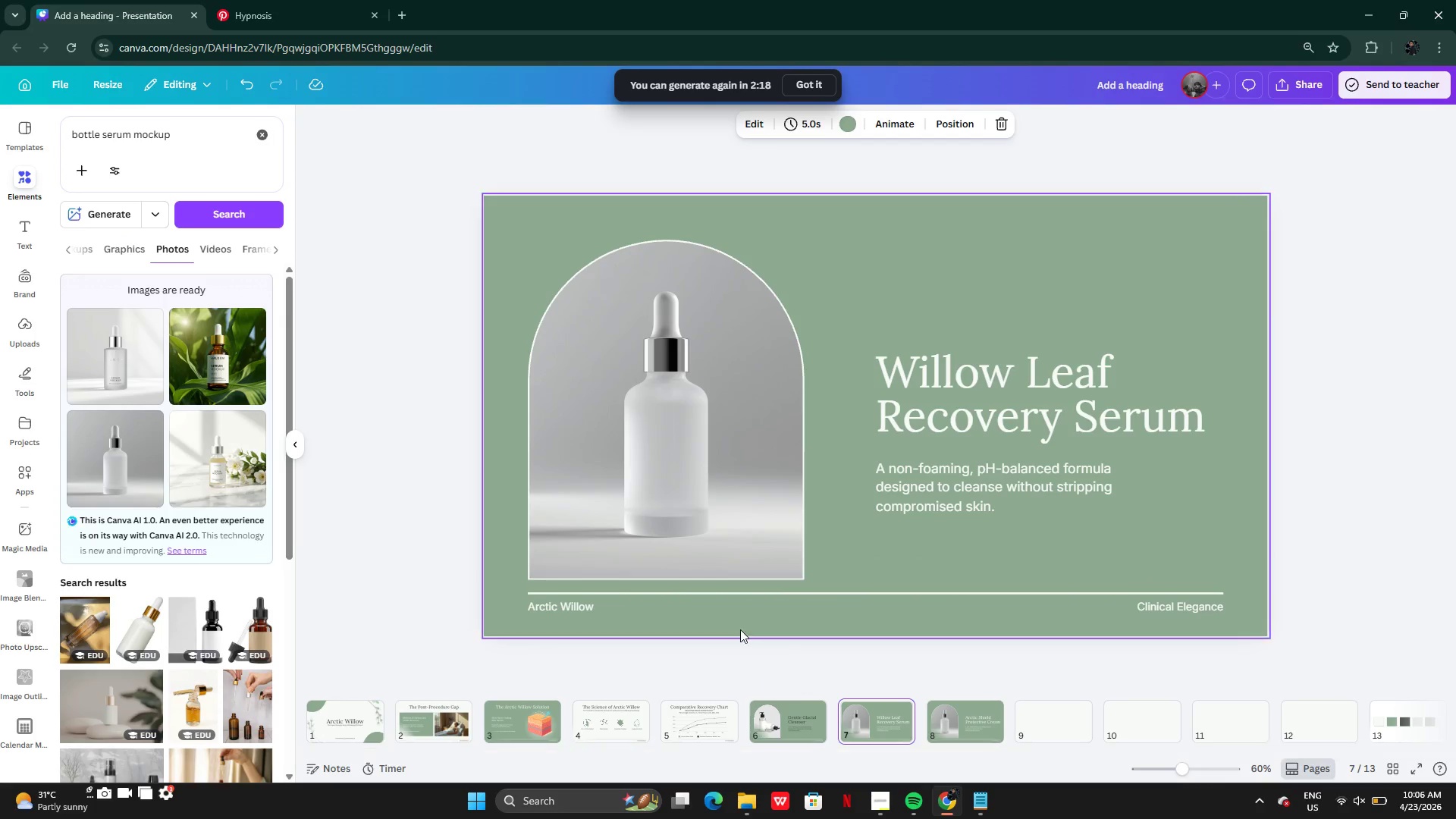 
left_click([782, 729])
 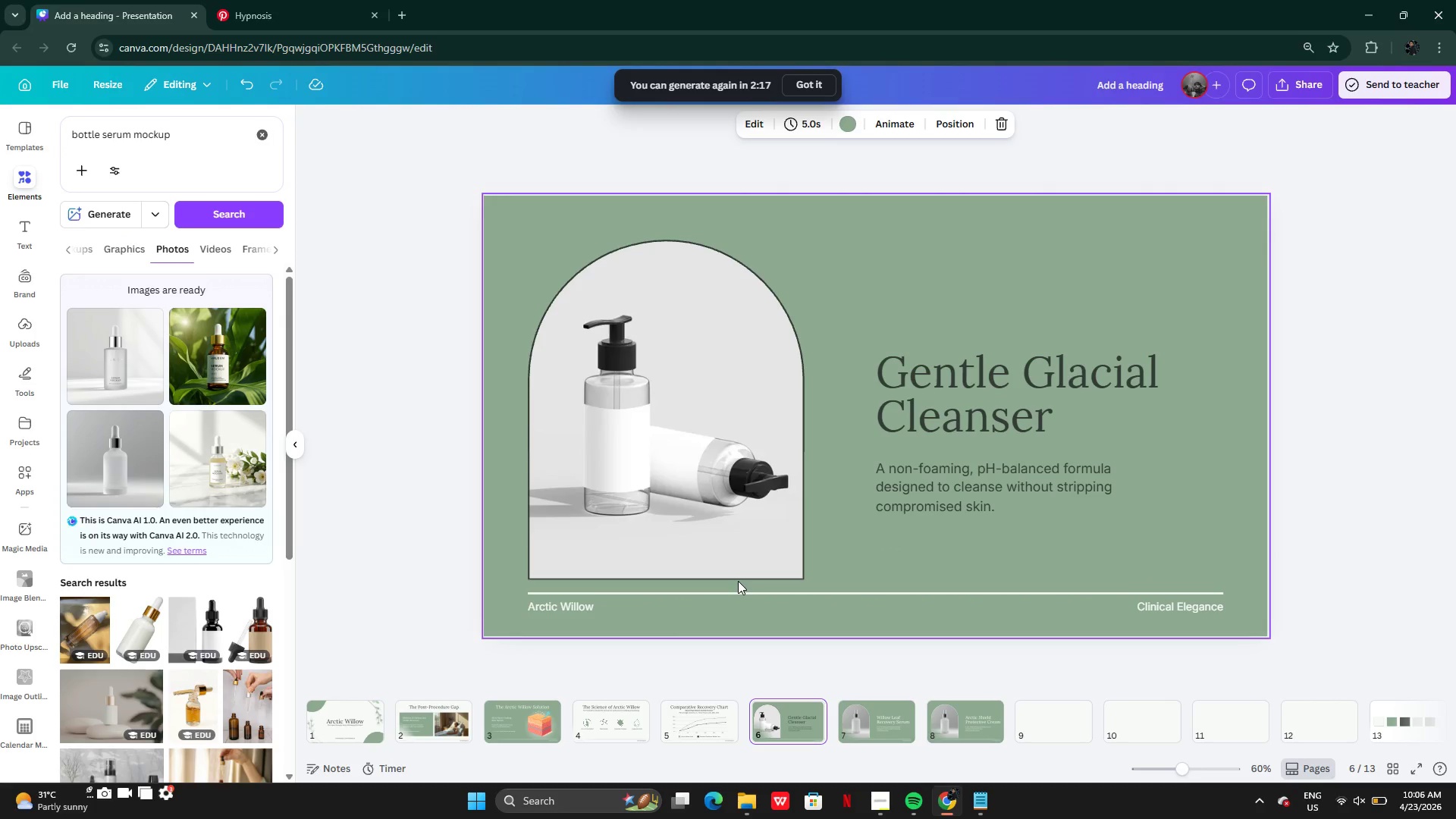 
left_click([738, 592])
 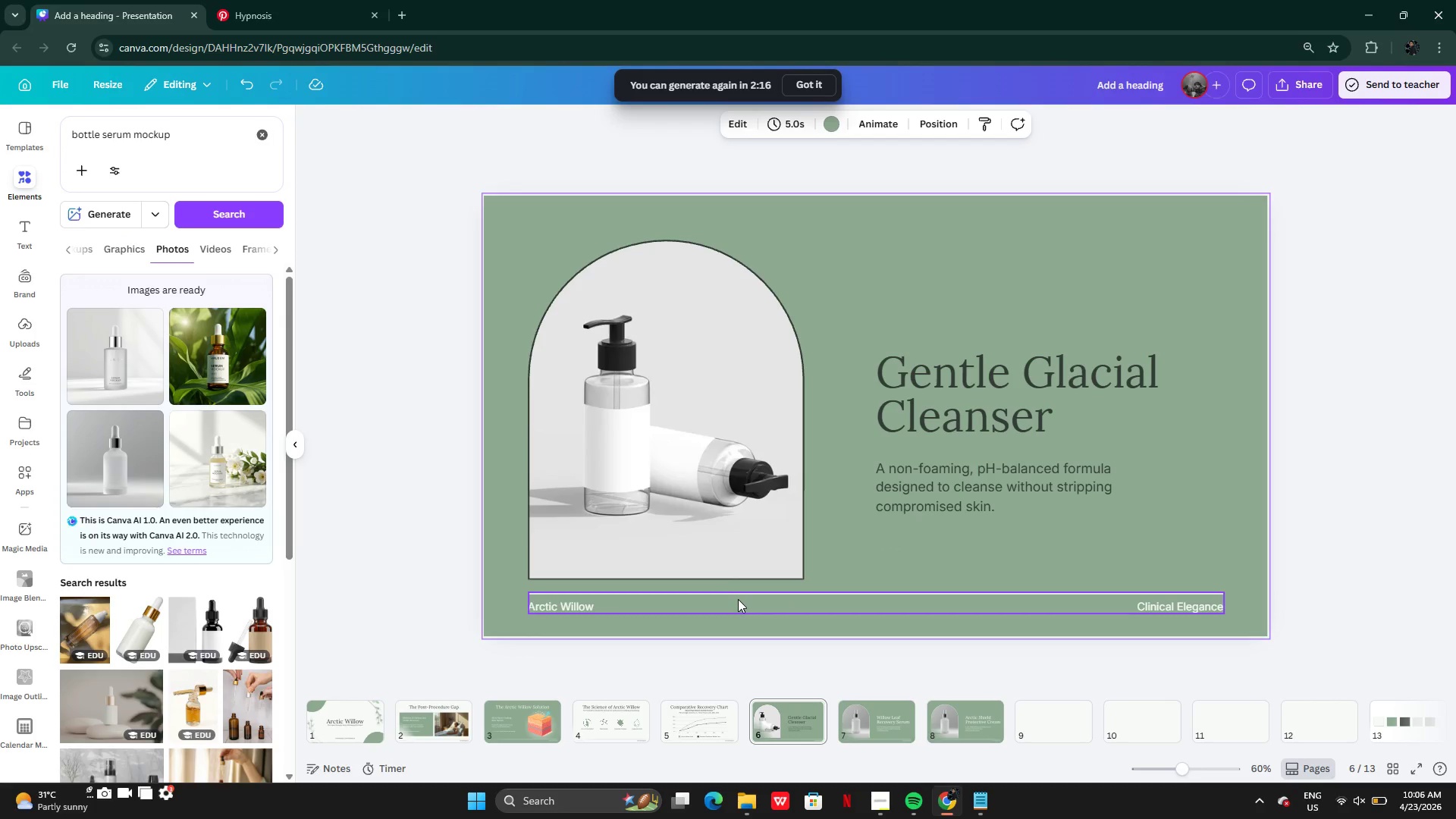 
left_click_drag(start_coordinate=[738, 600], to_coordinate=[566, 128])
 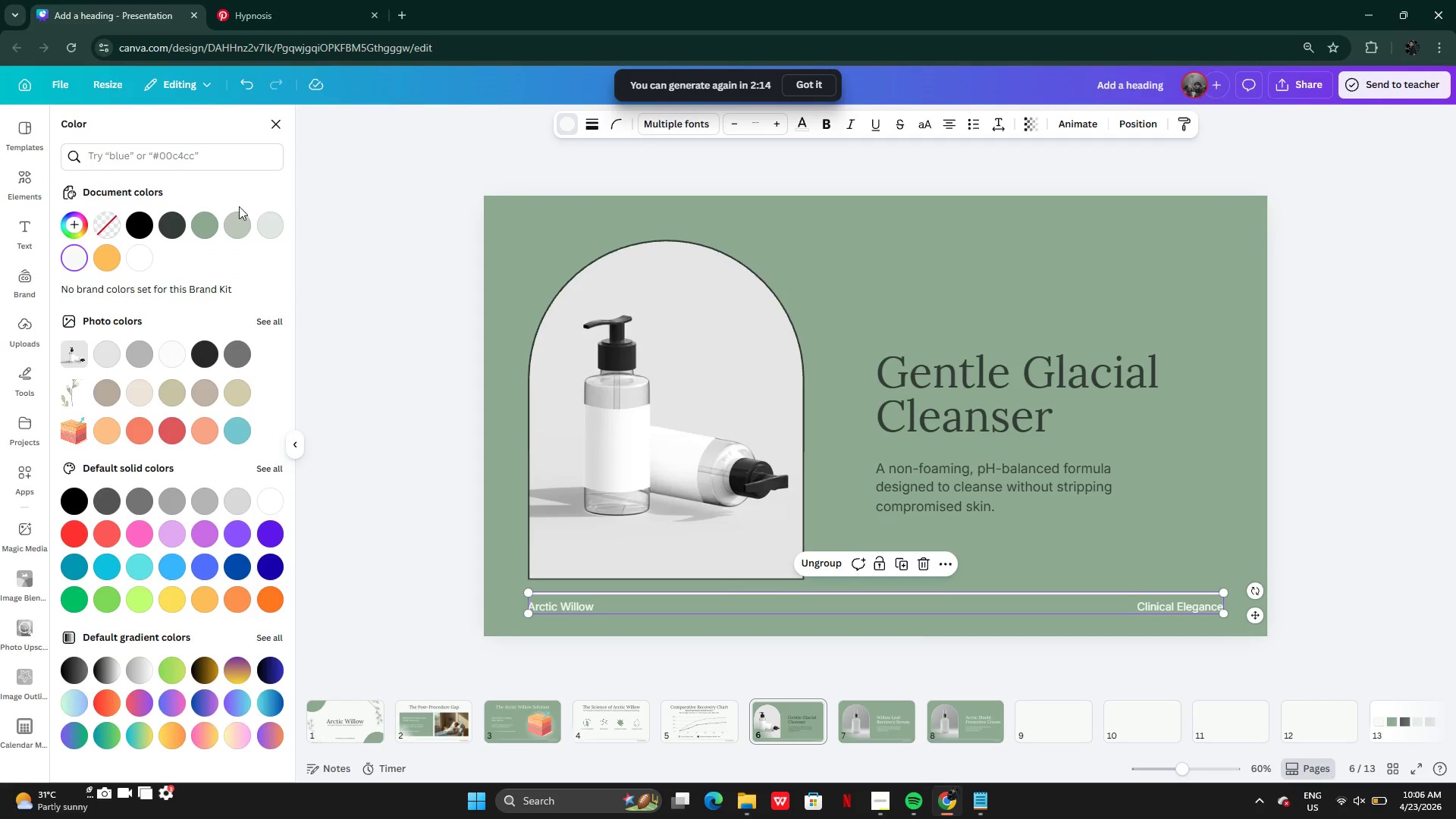 
left_click([566, 128])
 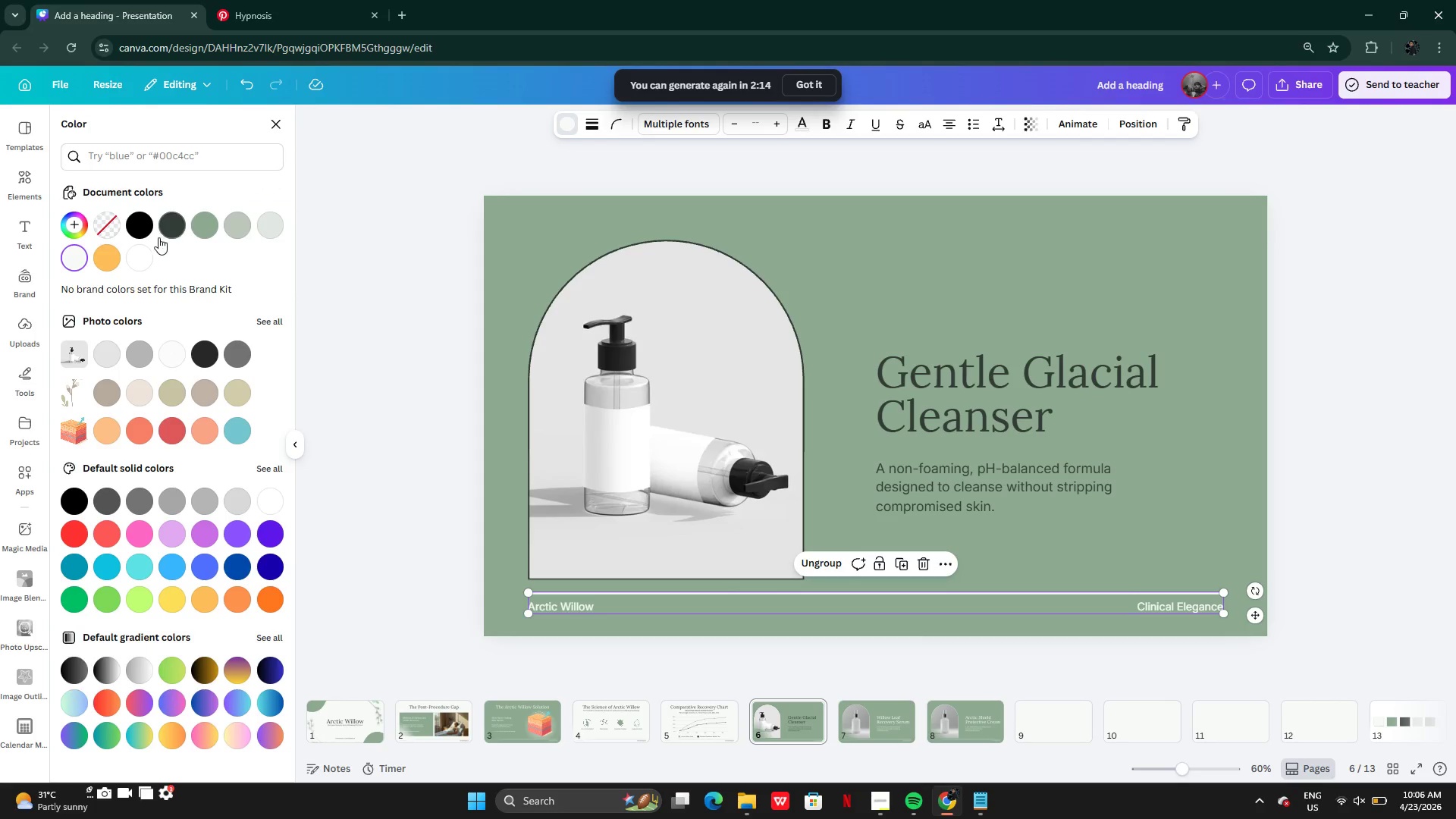 
left_click([172, 228])
 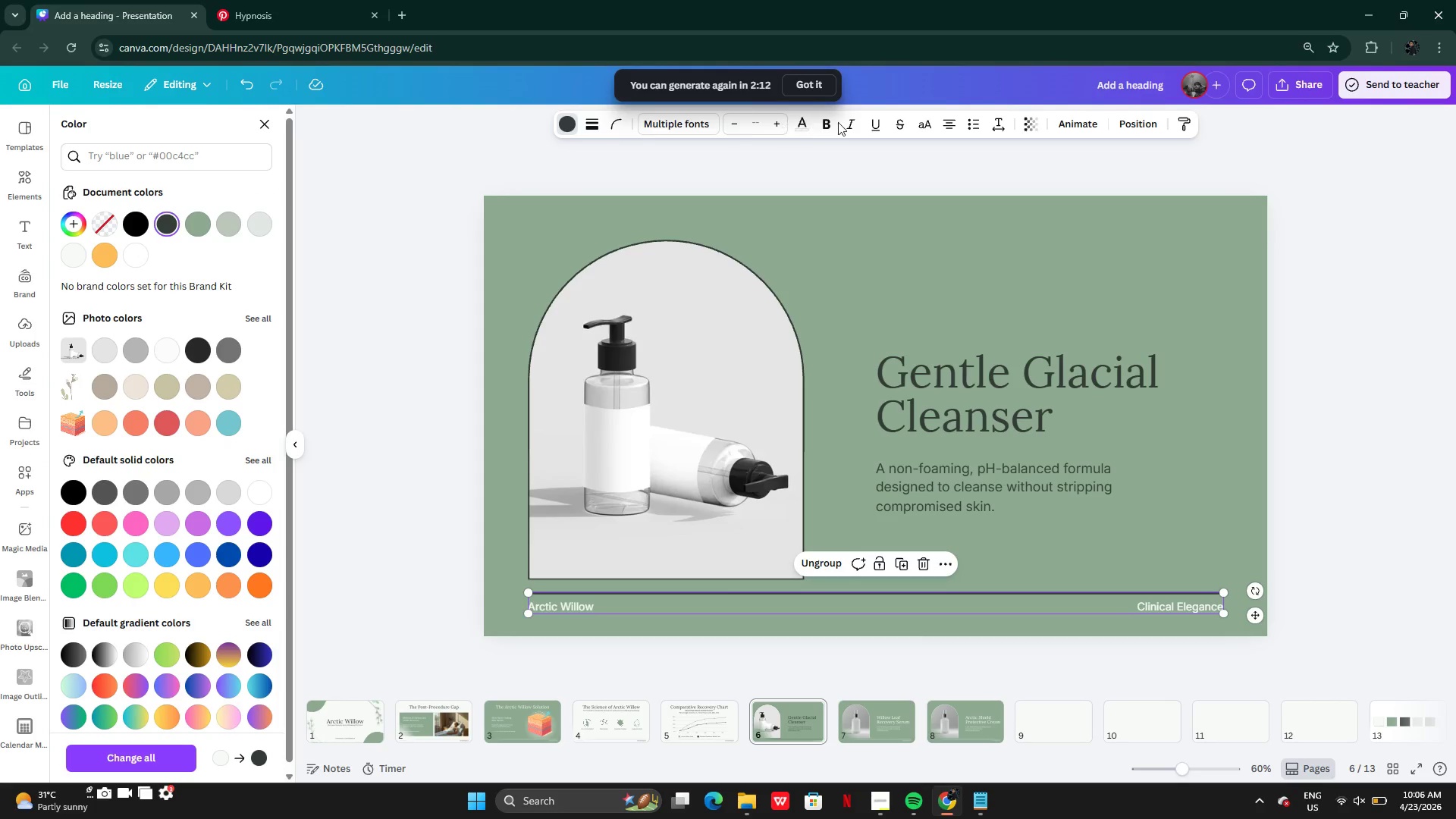 
left_click([792, 125])
 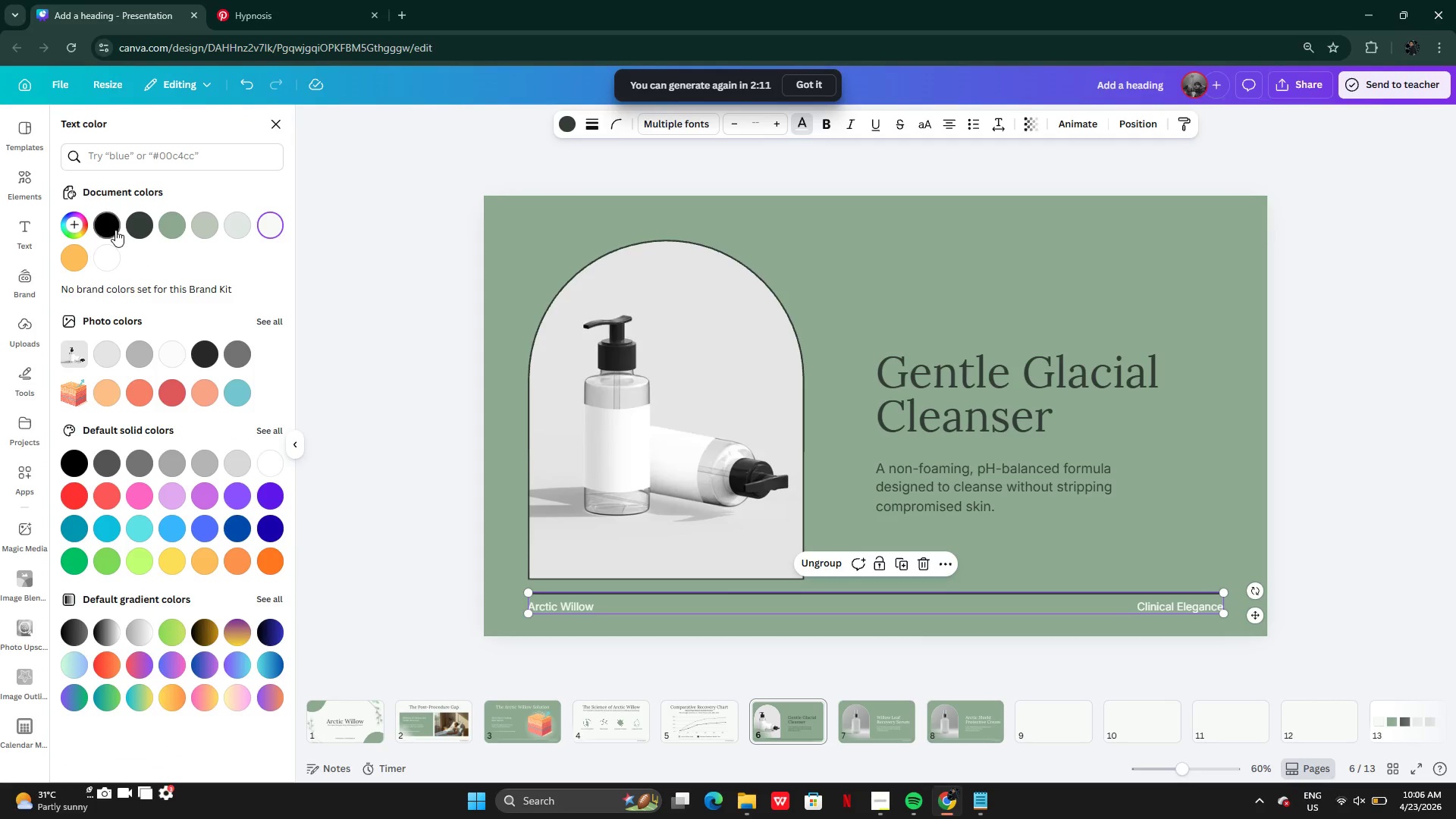 
left_click([147, 230])
 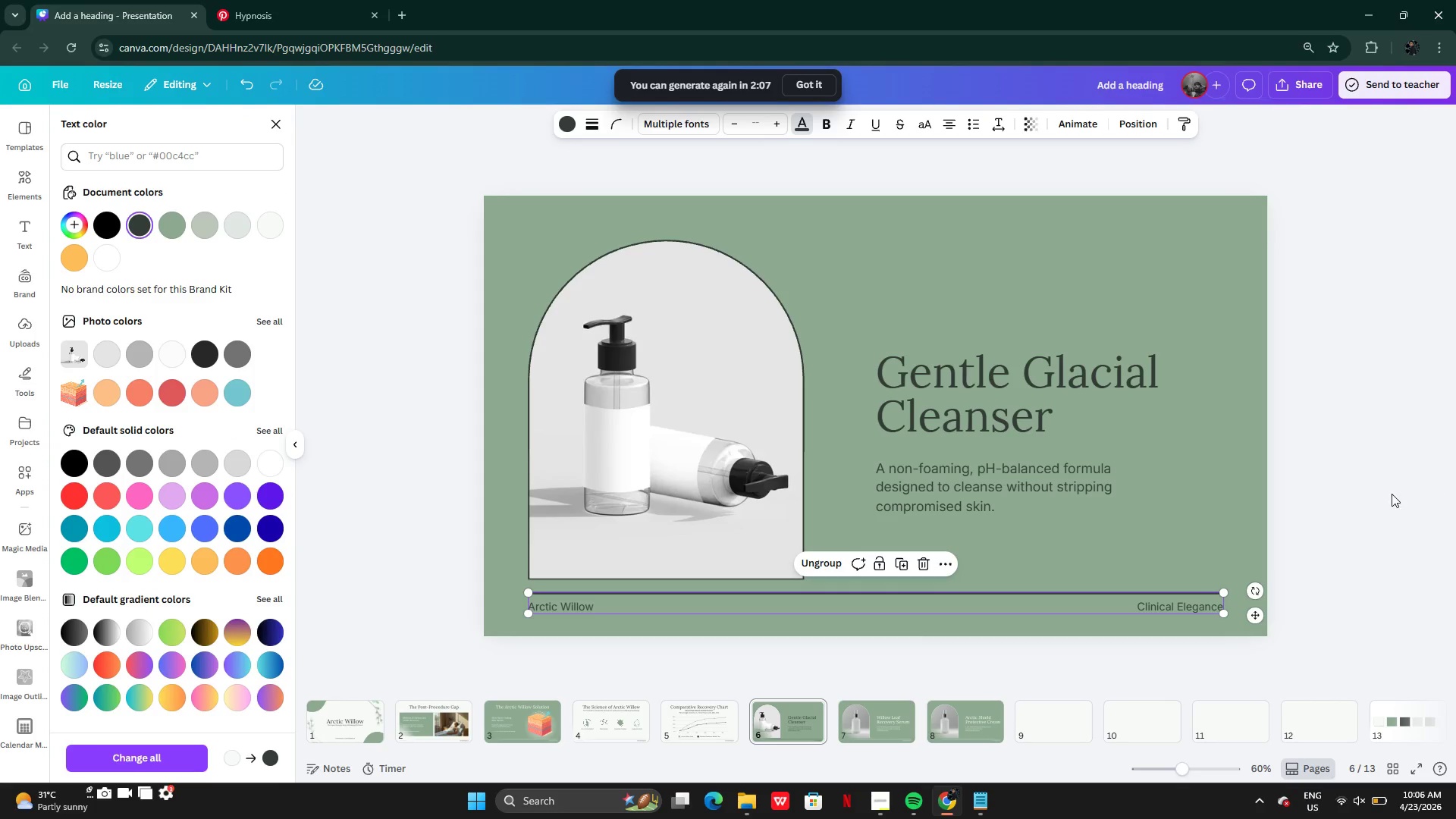 
double_click([1357, 482])
 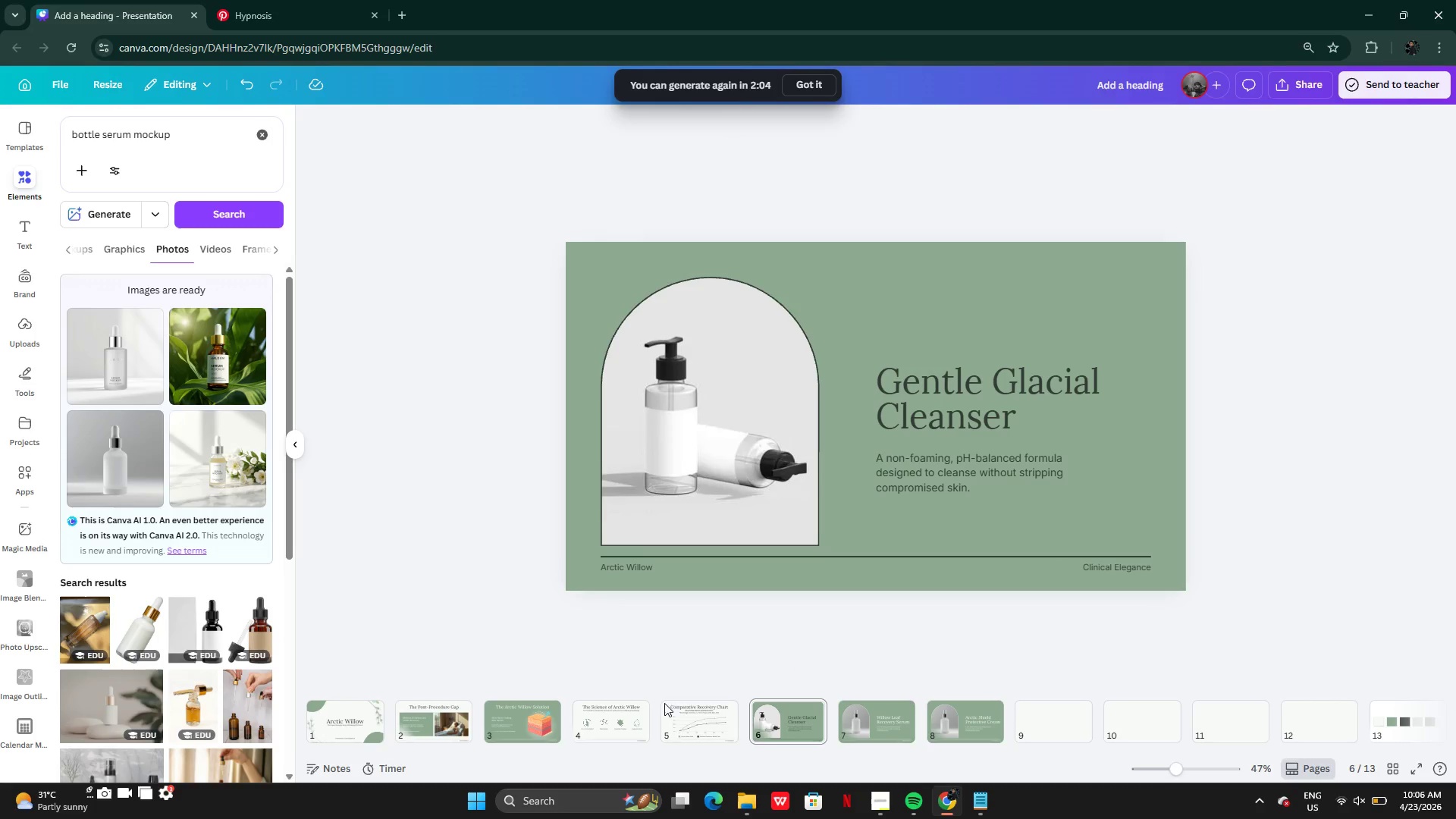 
left_click([859, 721])
 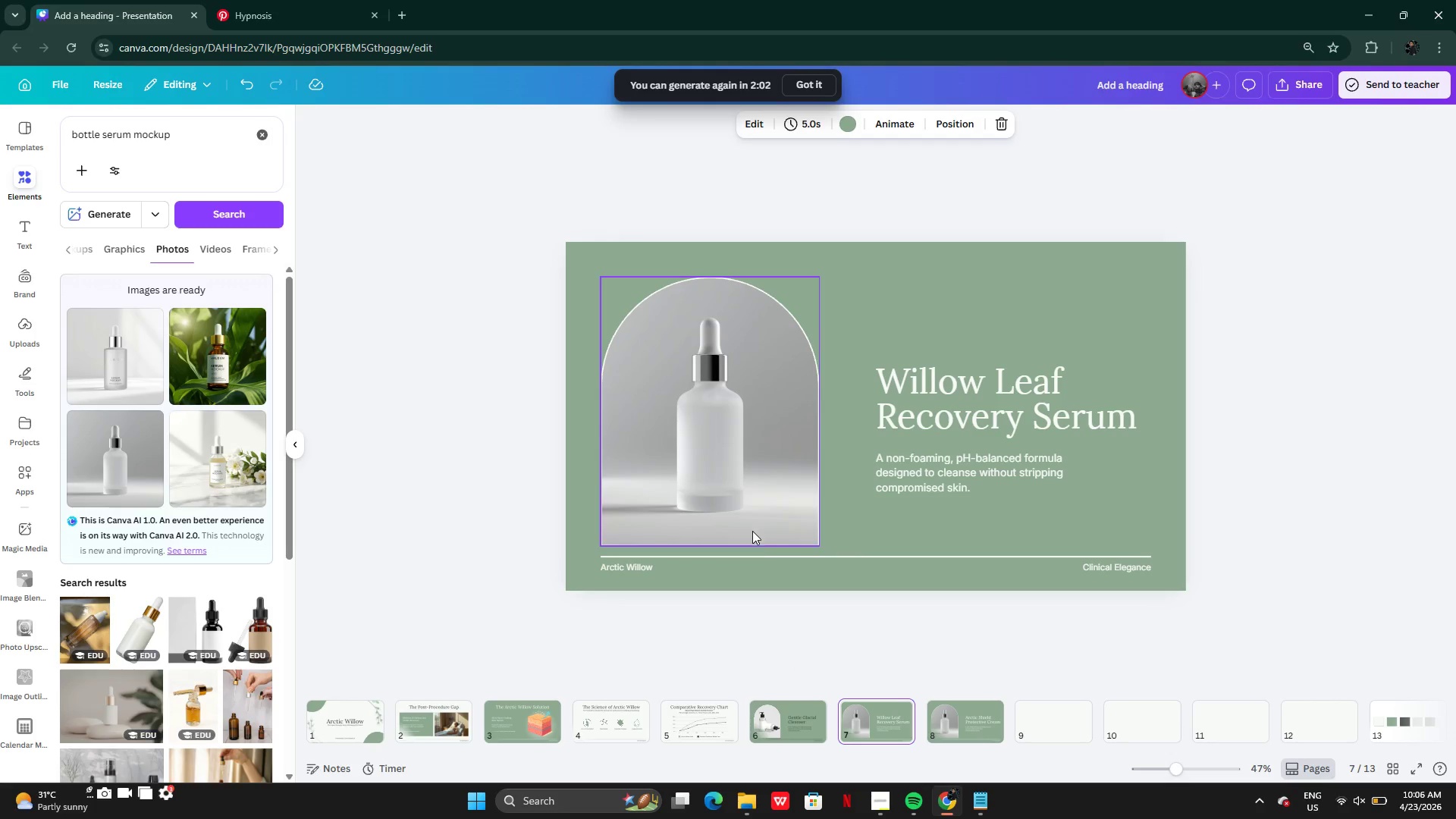 
left_click([757, 558])
 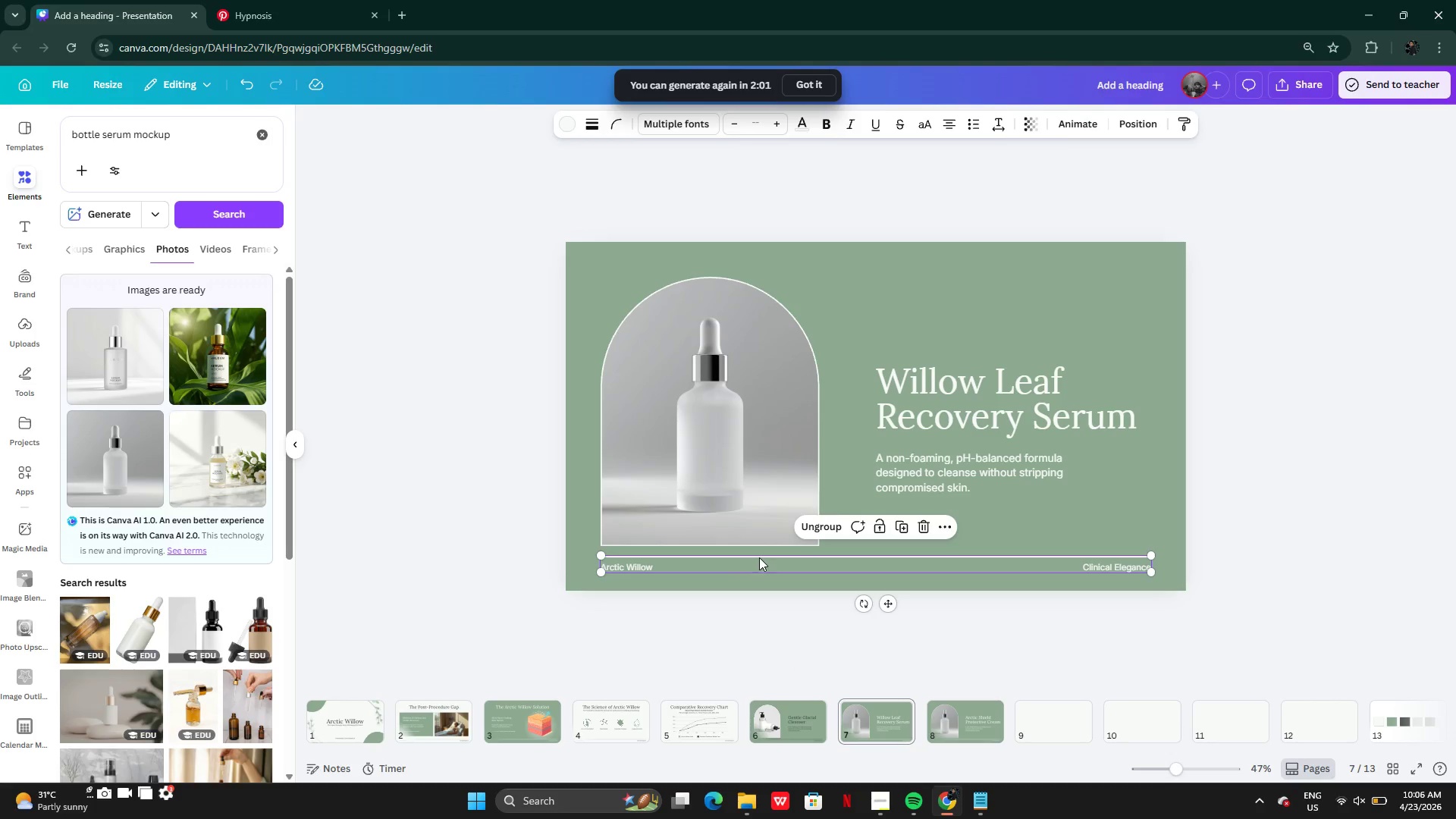 
hold_key(key=ShiftLeft, duration=1.19)
double_click([912, 463])
 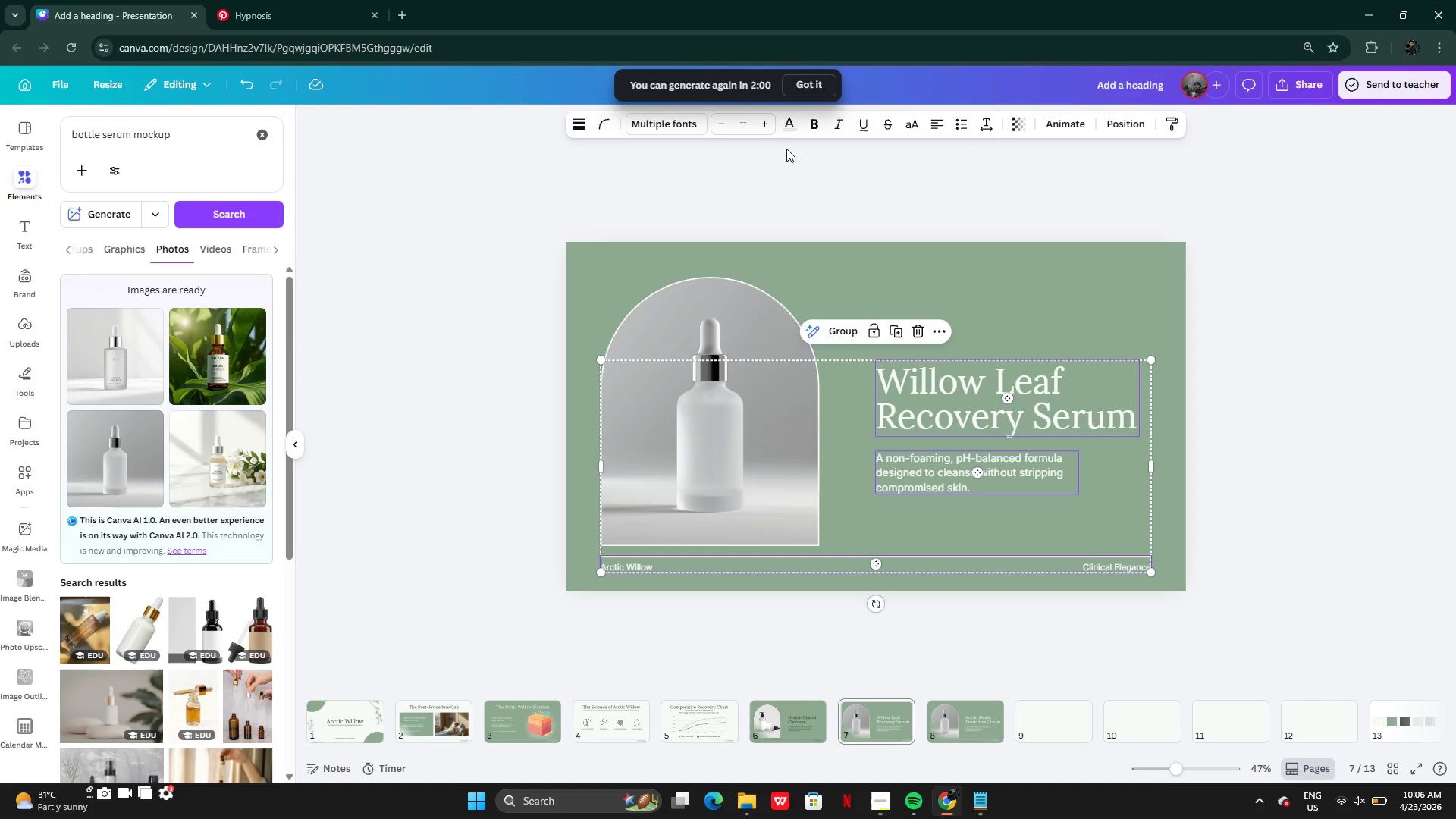 
left_click([787, 130])
 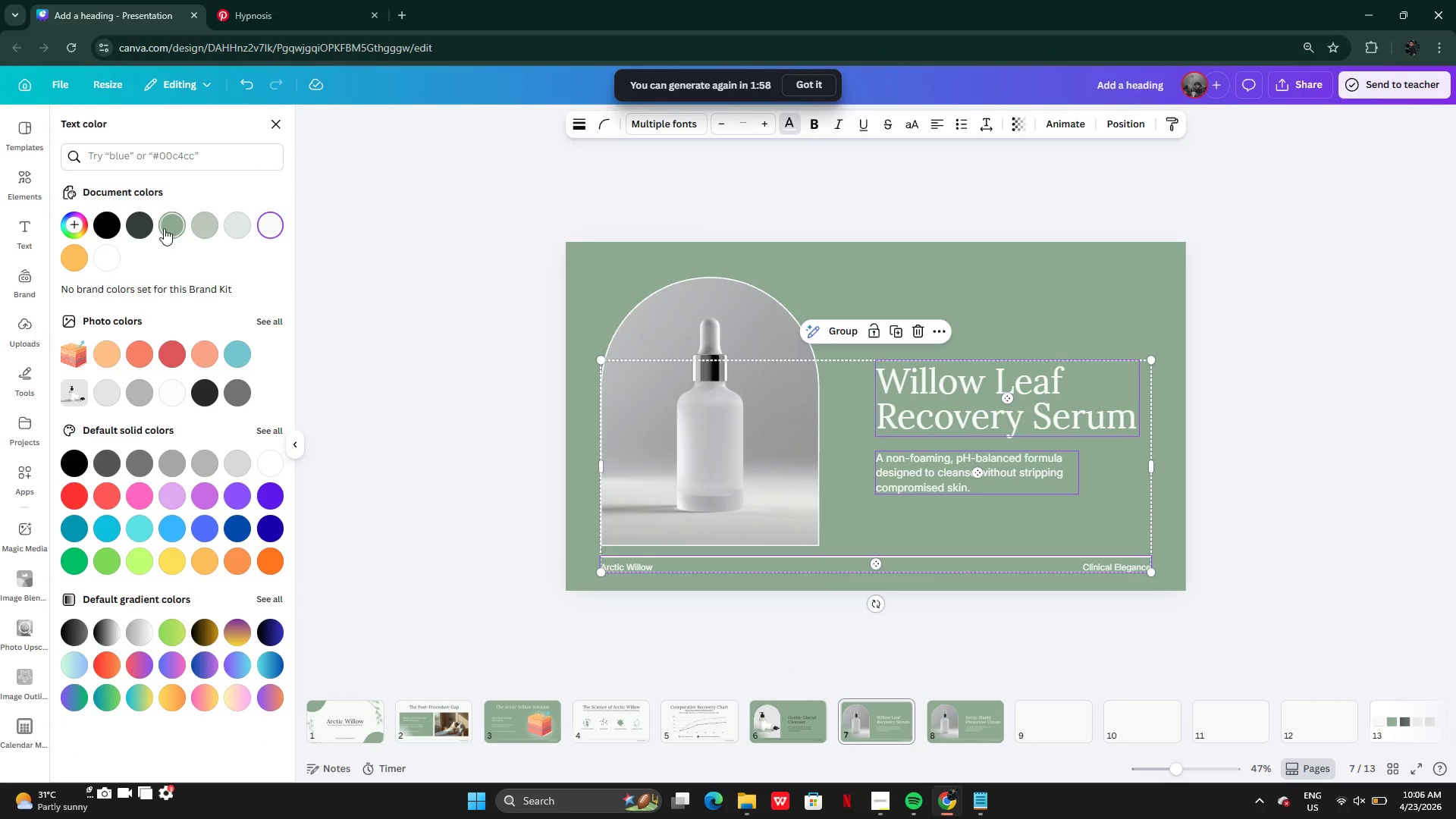 
left_click([145, 228])
 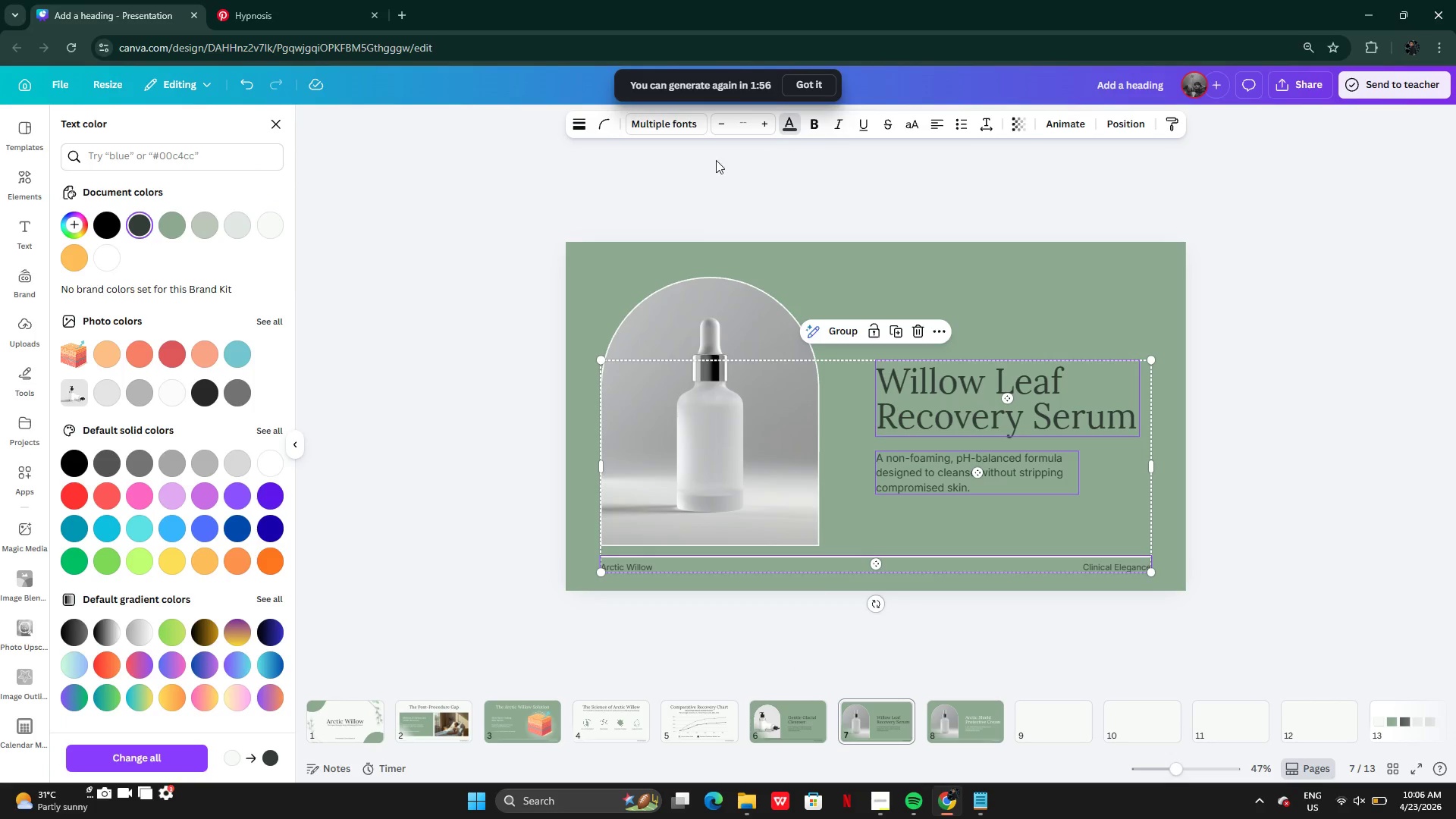 
left_click([634, 164])
 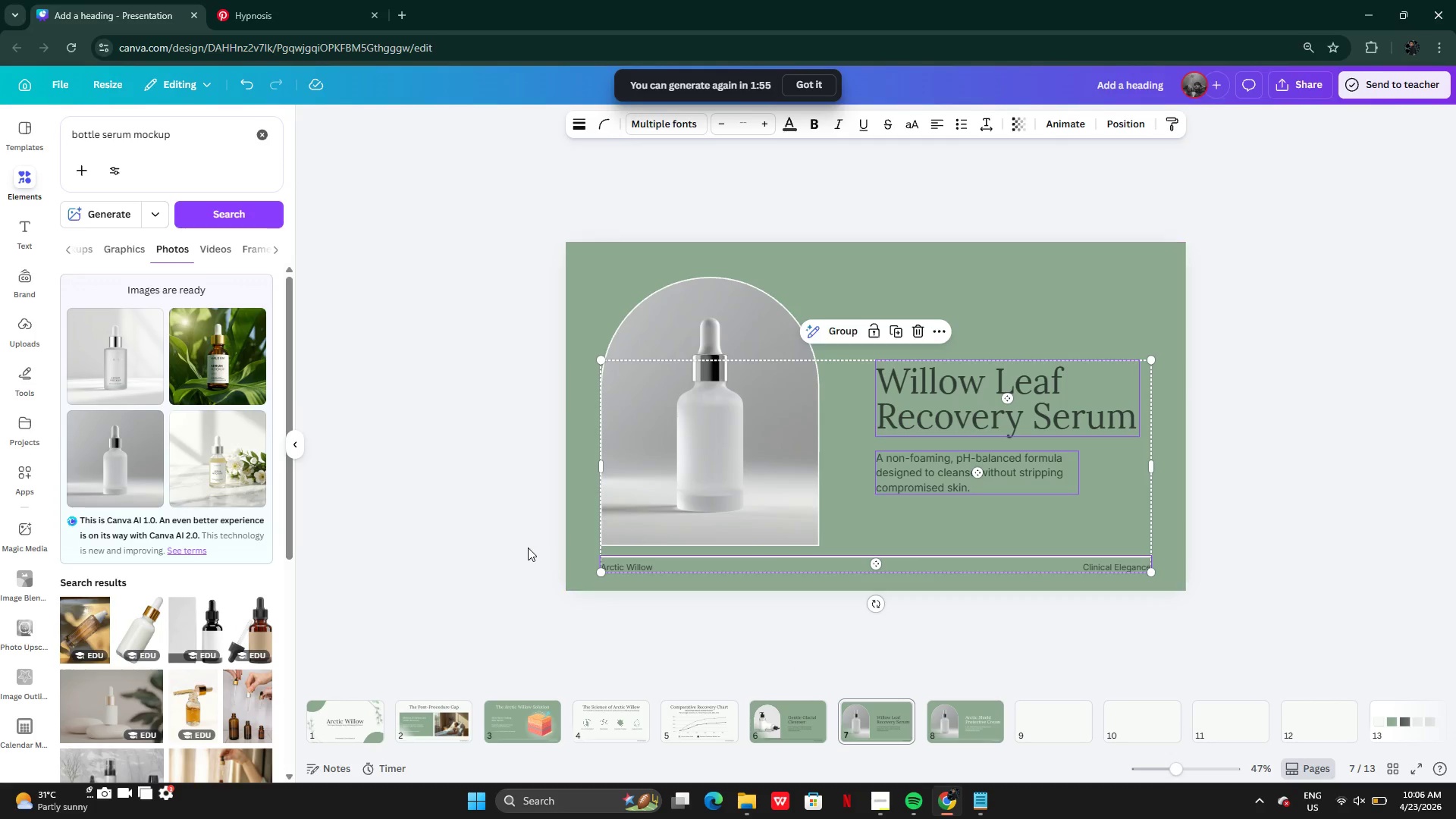 
double_click([526, 547])
 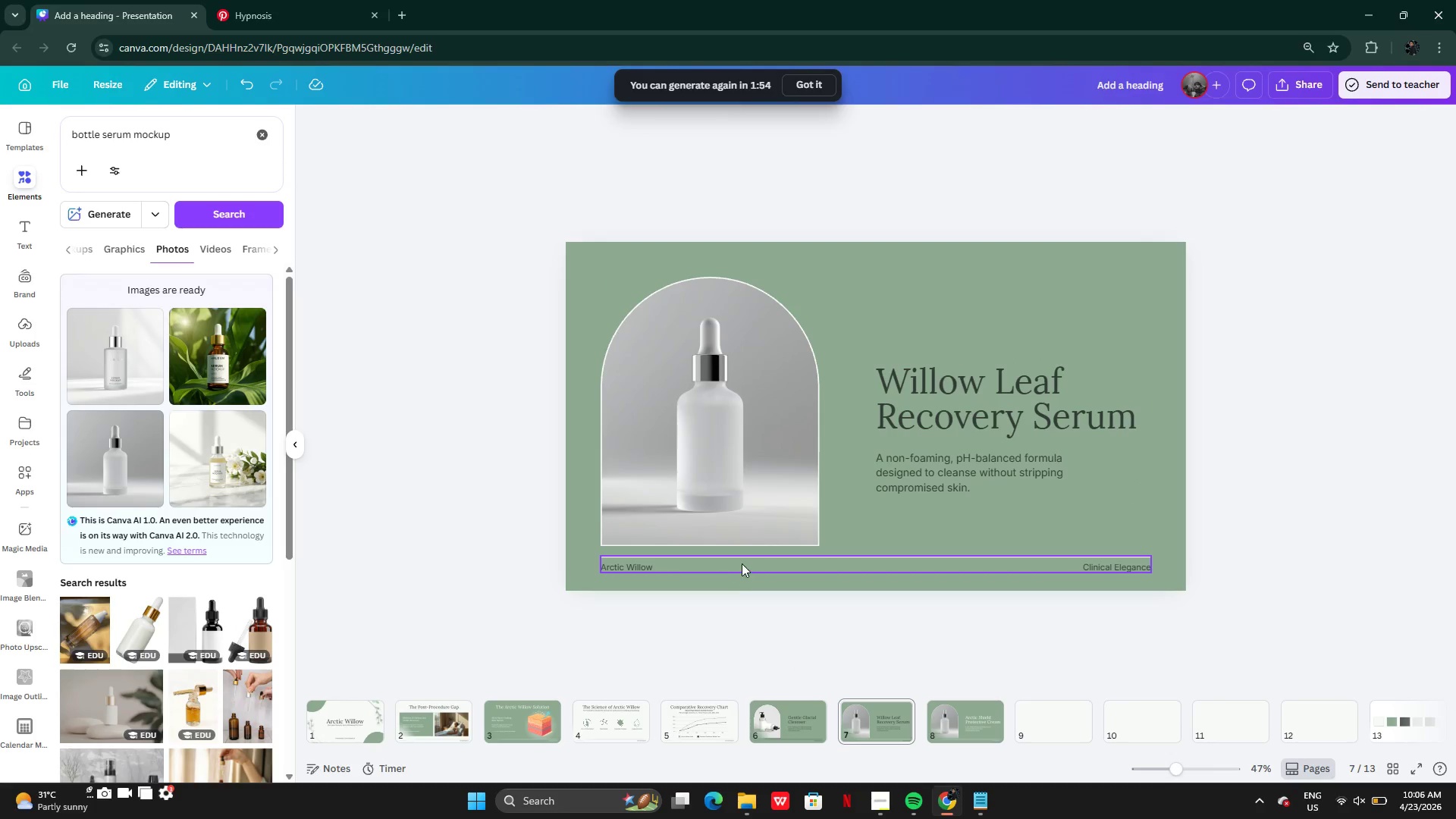 
left_click([743, 559])
 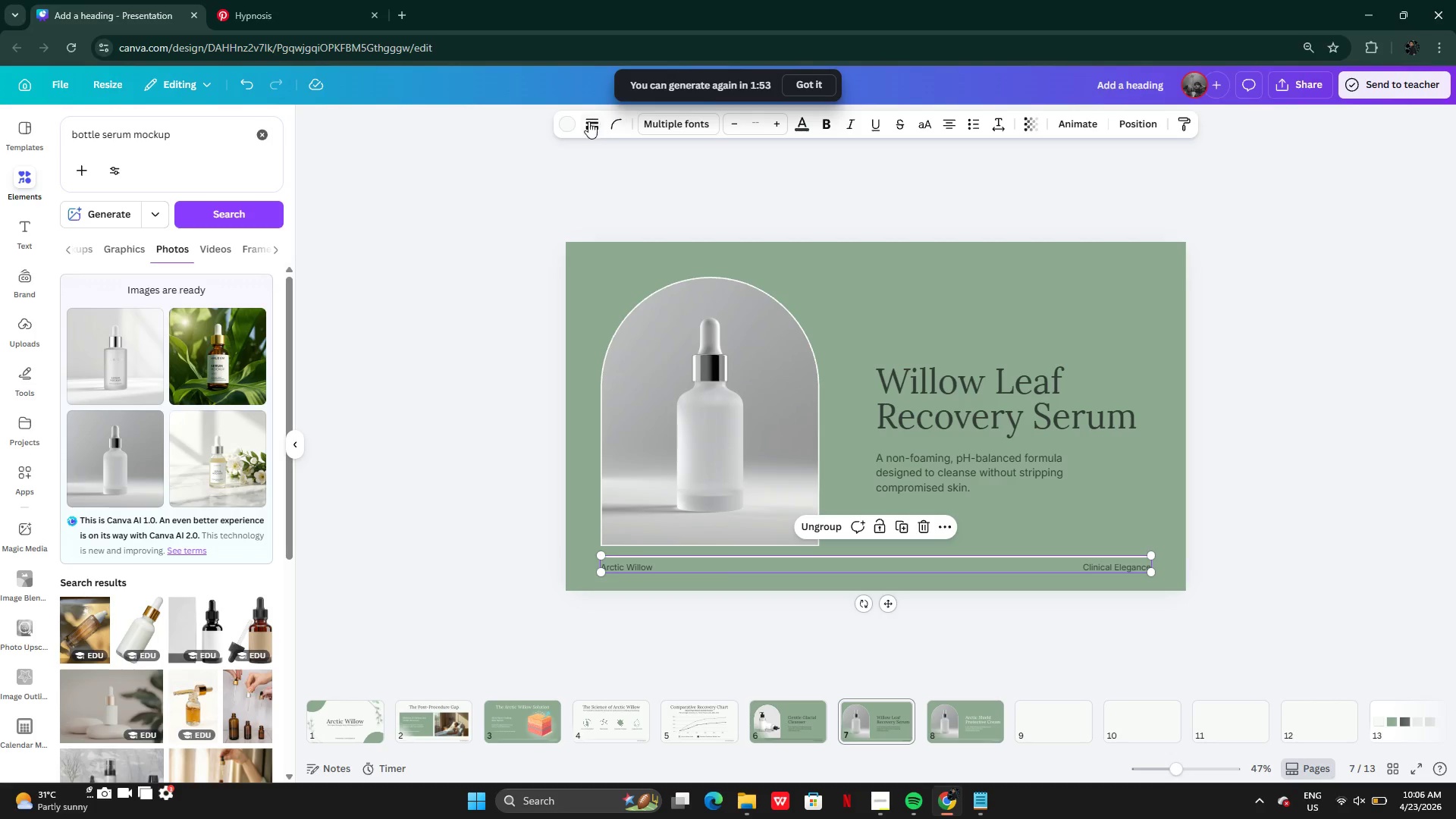 
left_click([571, 121])
 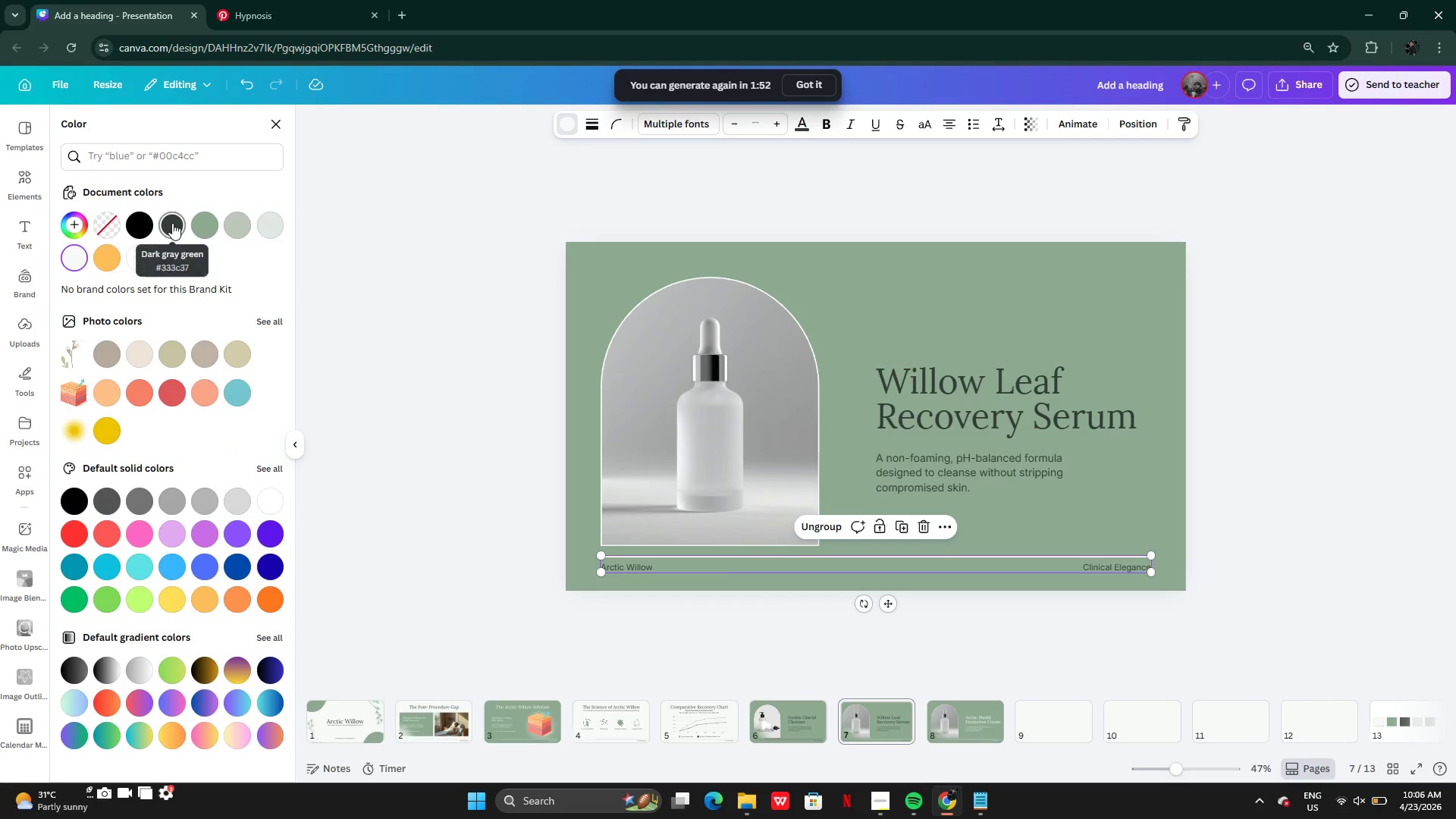 
left_click([172, 223])
 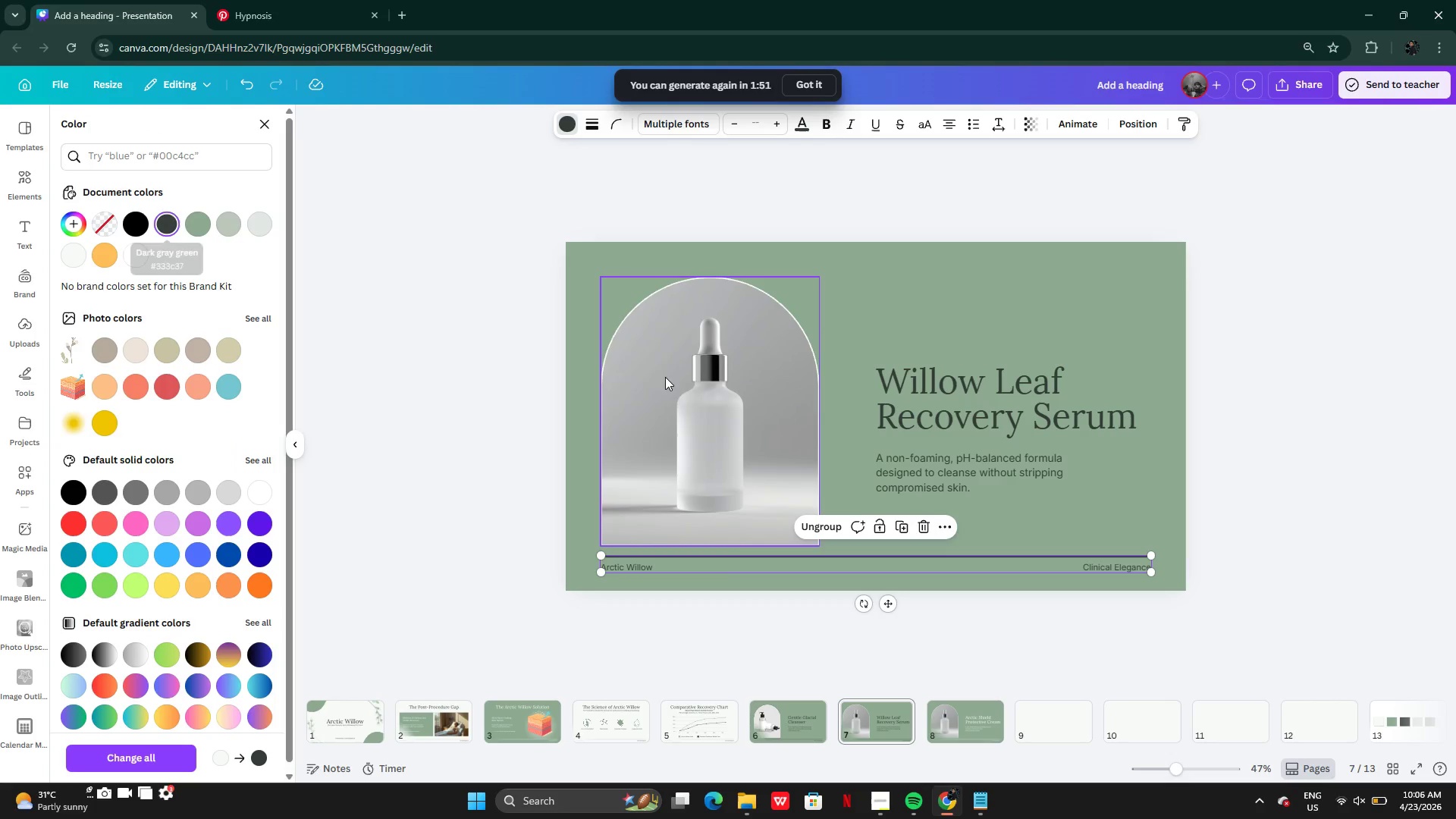 
left_click([723, 392])
 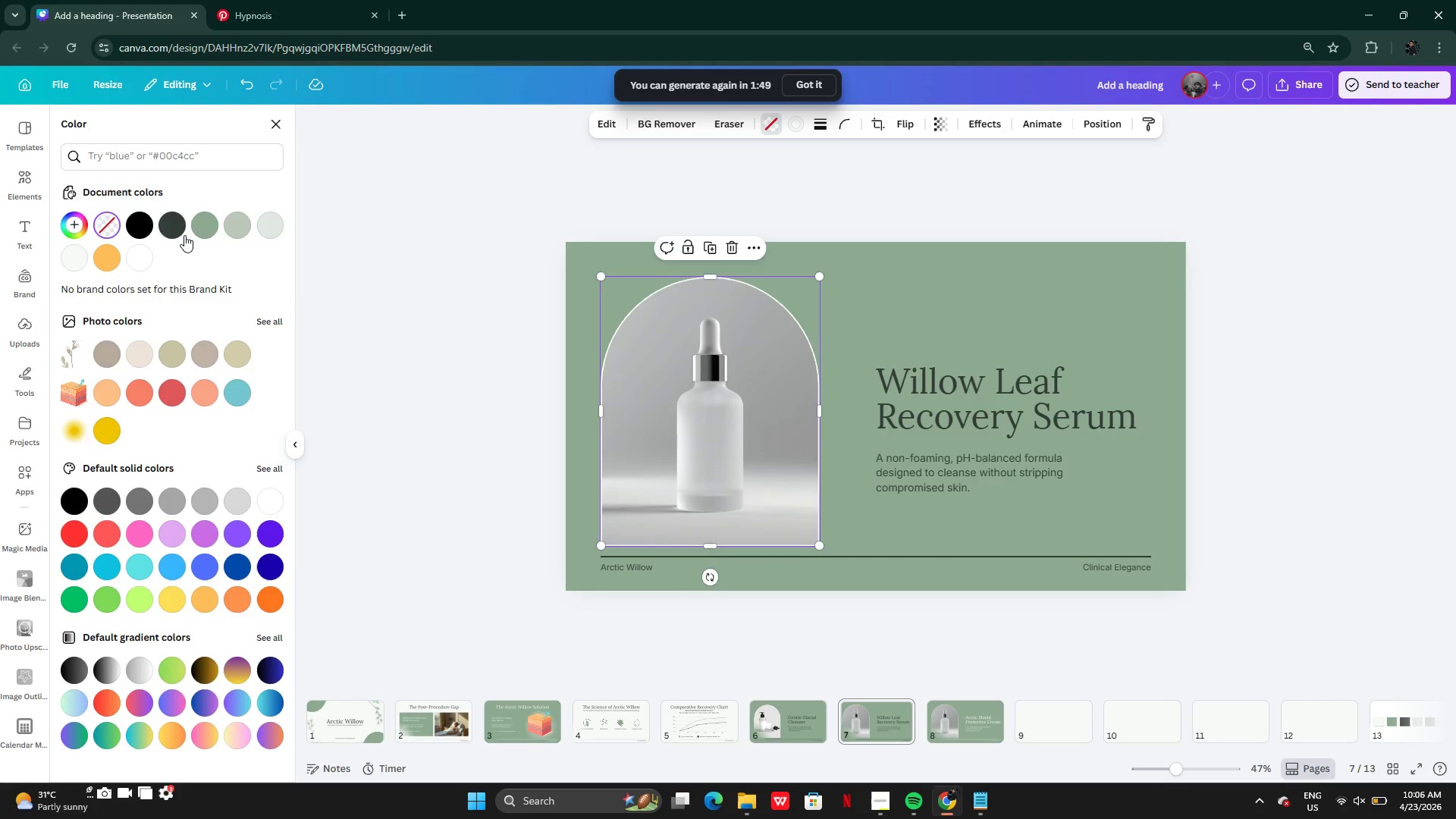 
left_click([179, 230])
 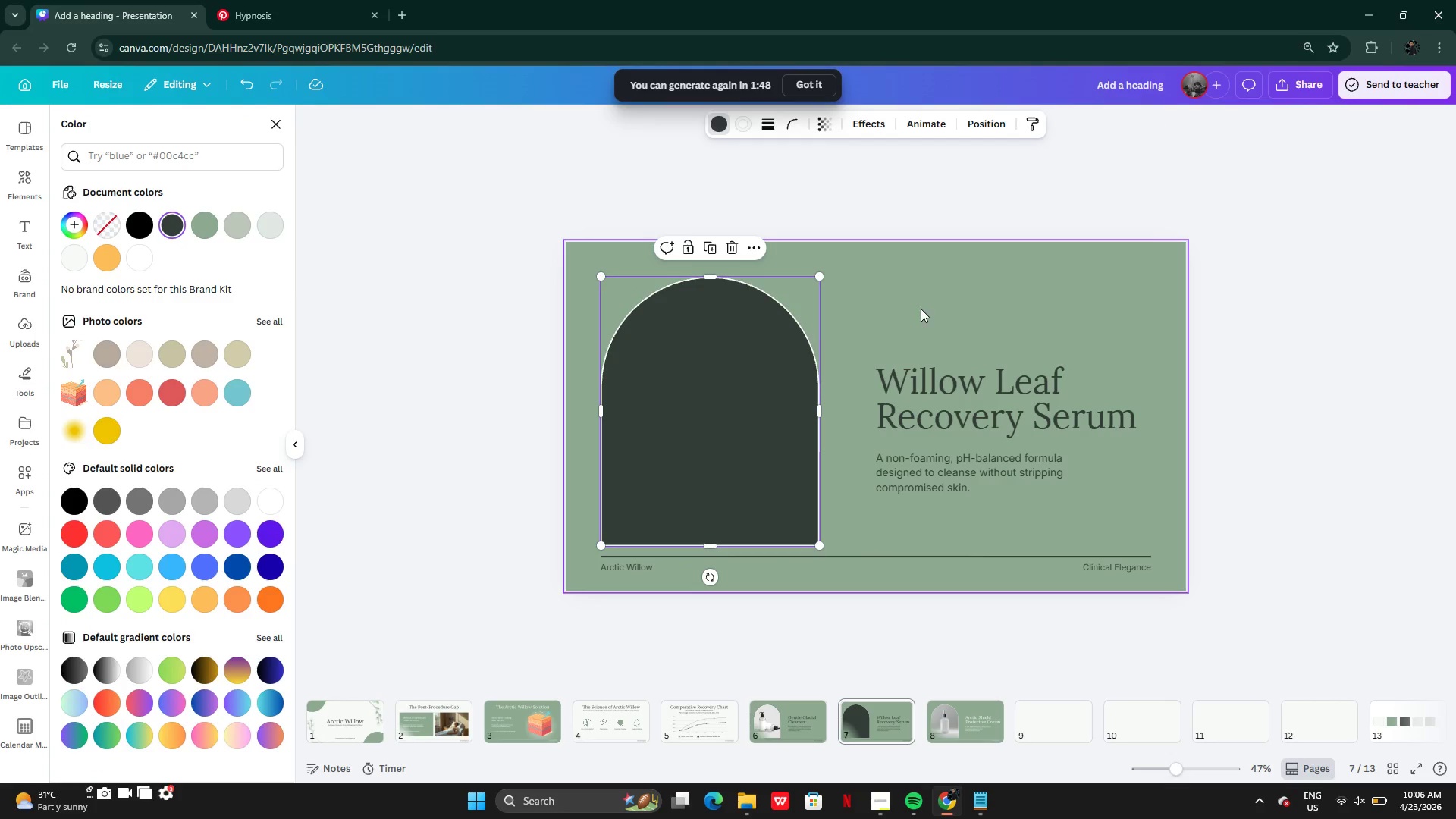 
key(Control+Z)
 